 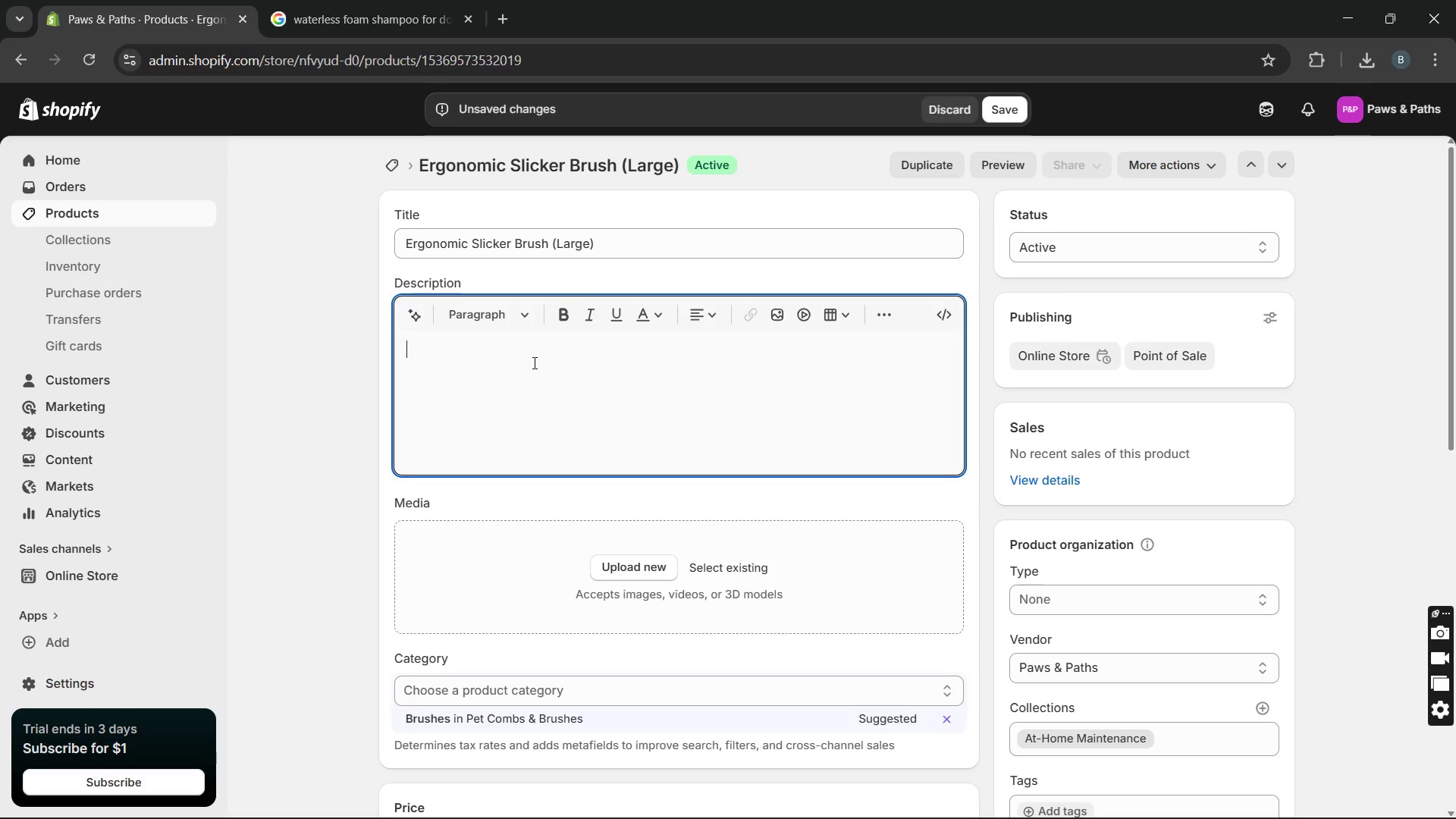 
hold_key(key=CapsLock, duration=0.31)
 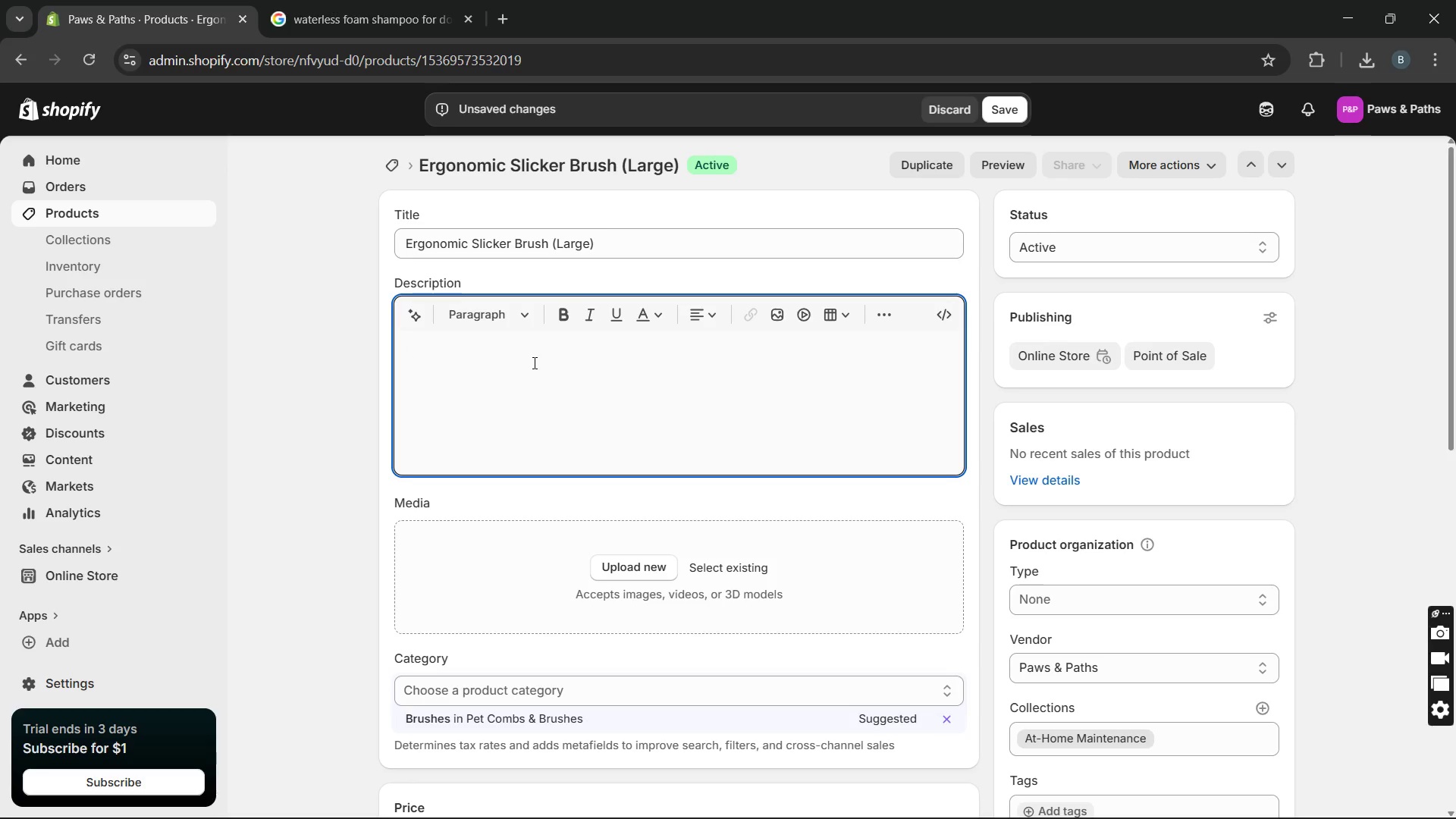 
hold_key(key=E, duration=0.31)
 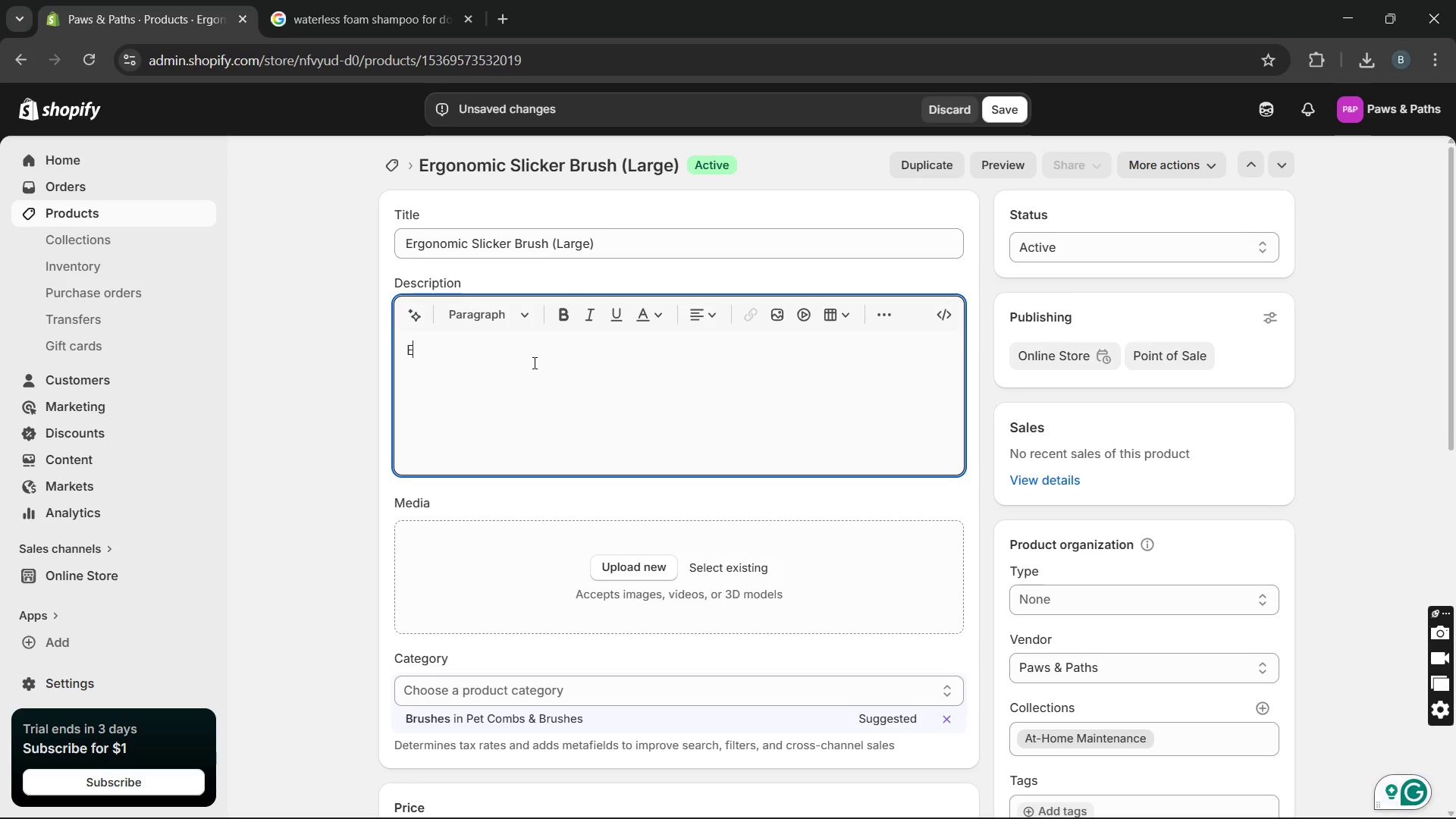 
hold_key(key=CapsLock, duration=0.31)
 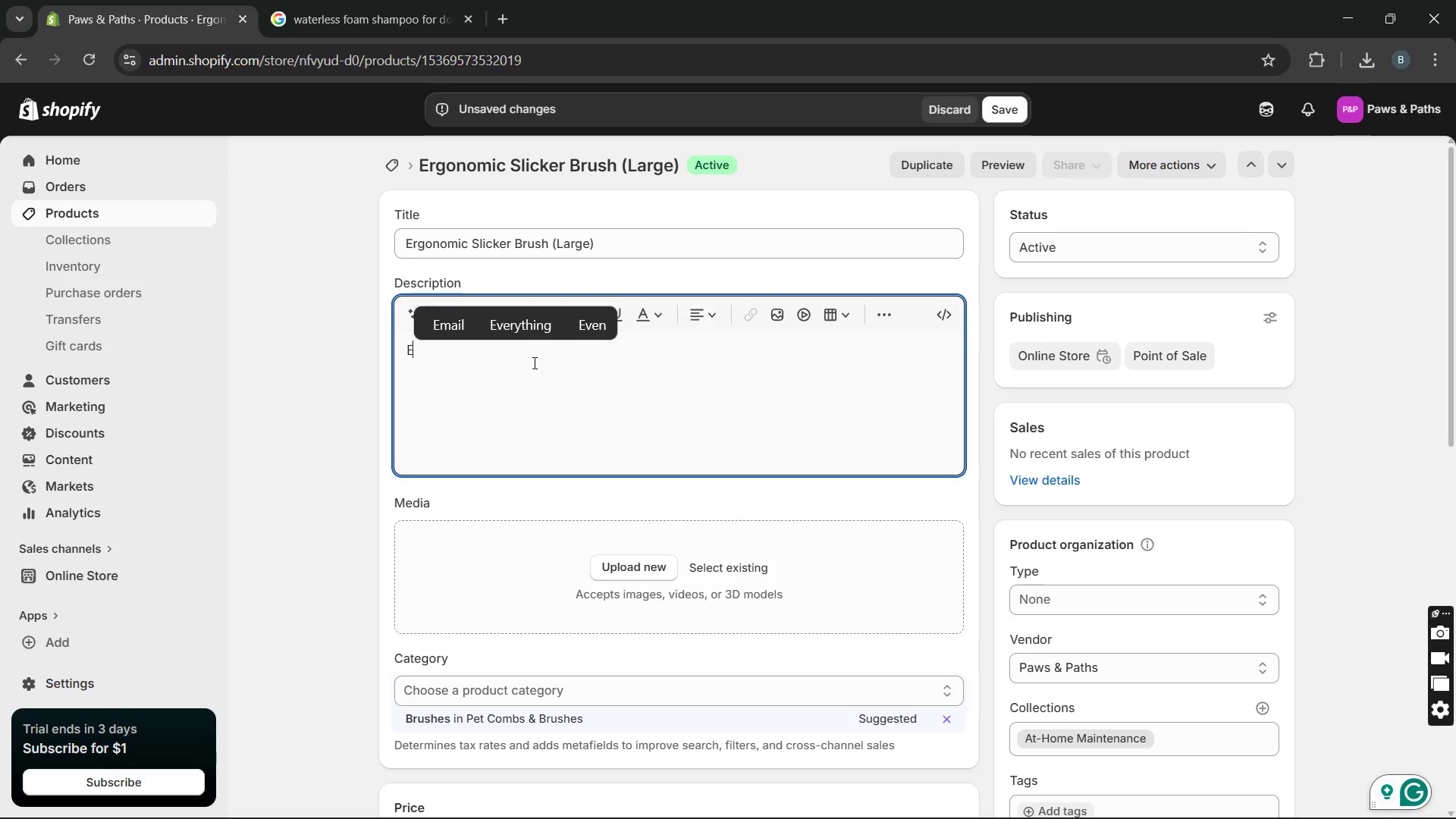 
key(Backspace)
type(This)
 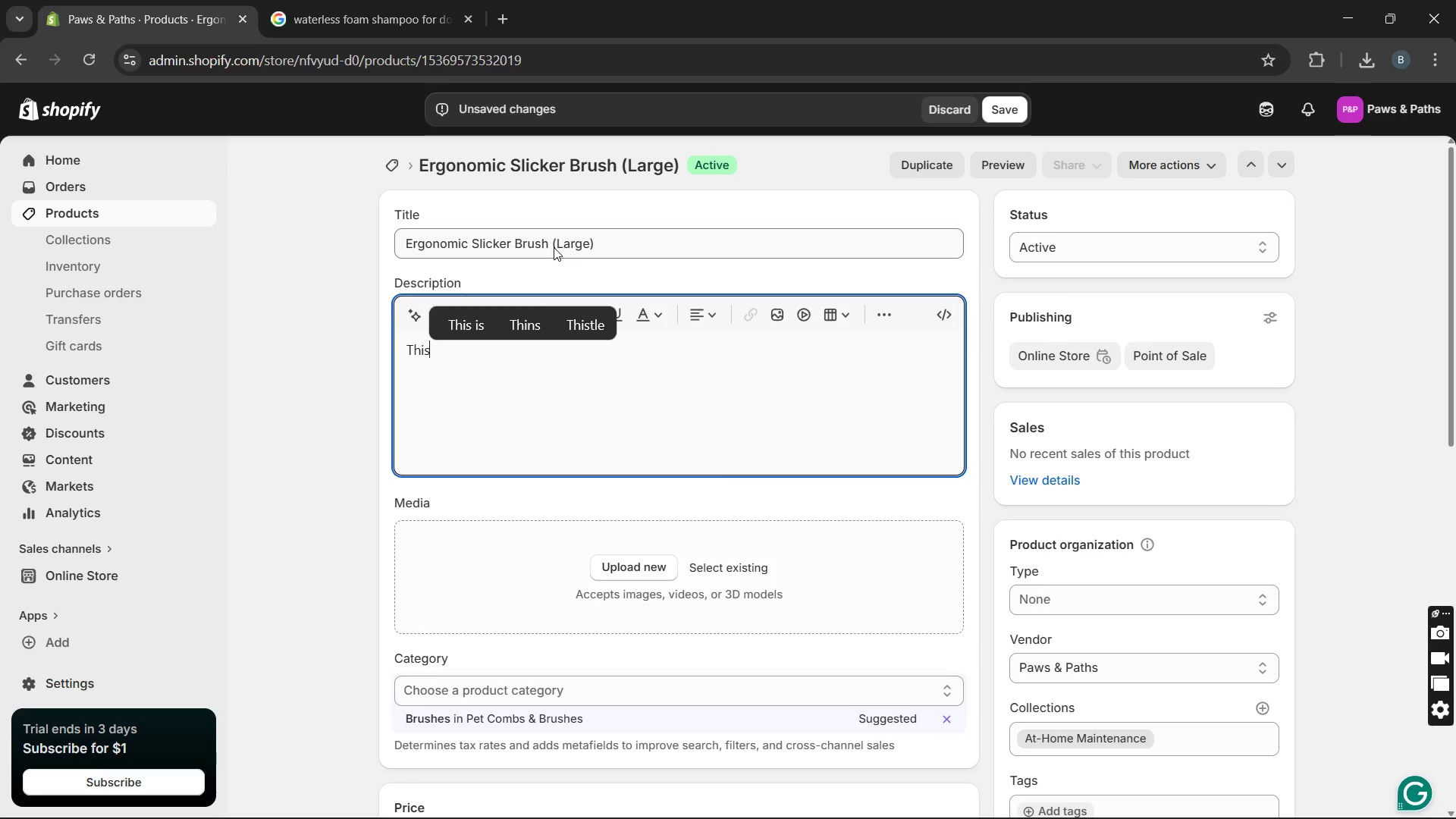 
left_click_drag(start_coordinate=[549, 244], to_coordinate=[391, 254])
 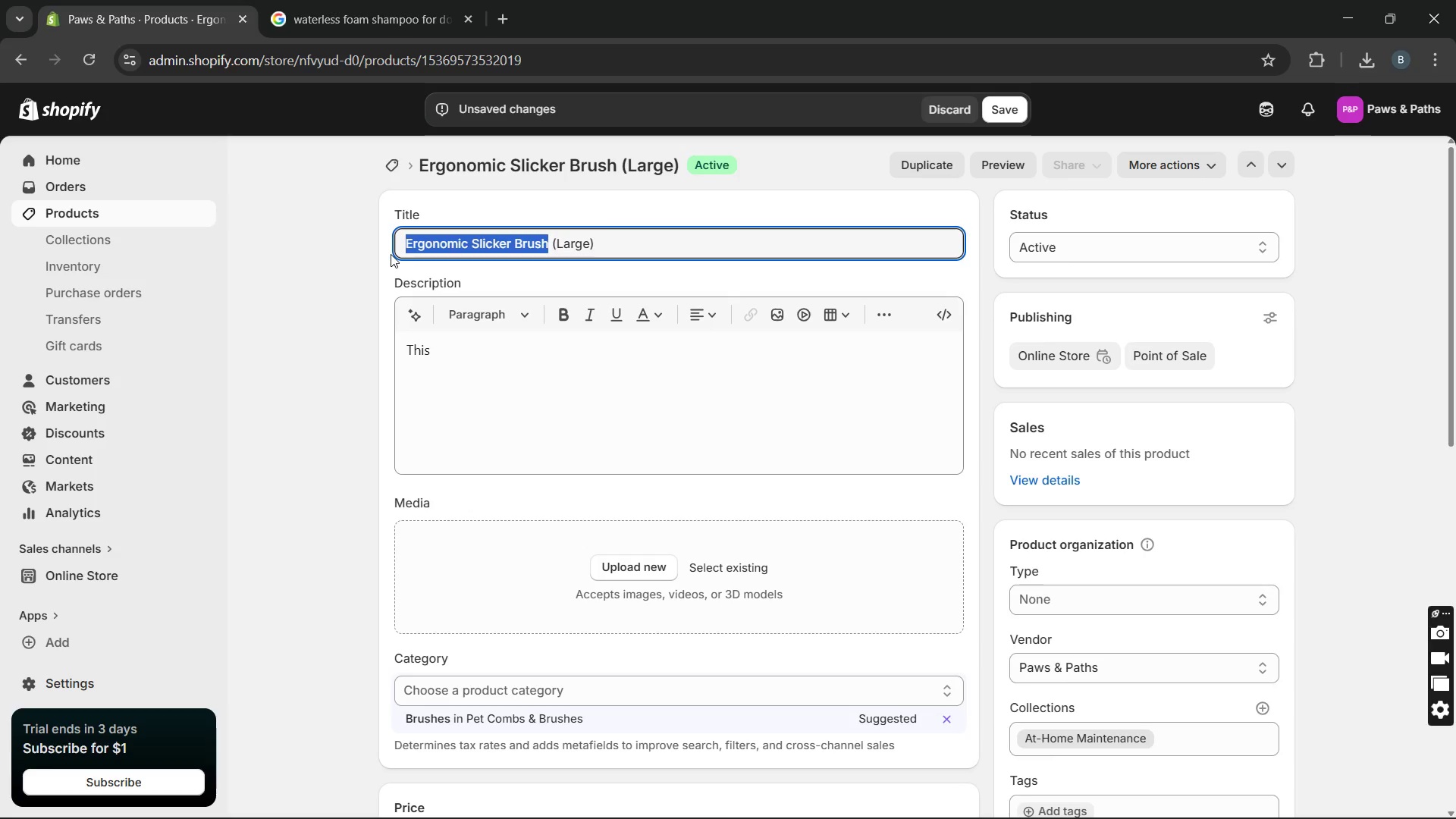 
key(Control+C)
 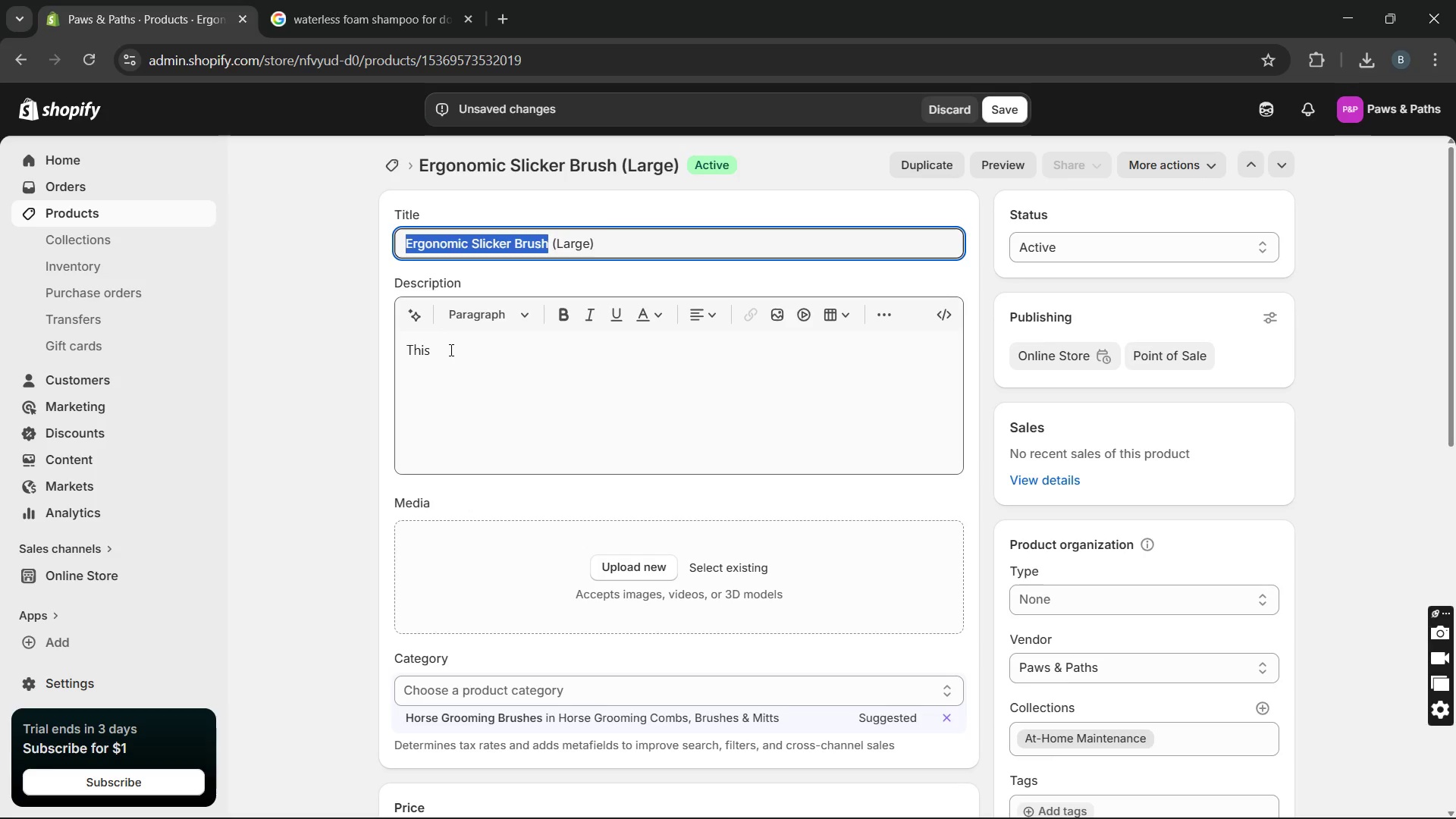 
left_click([450, 350])
 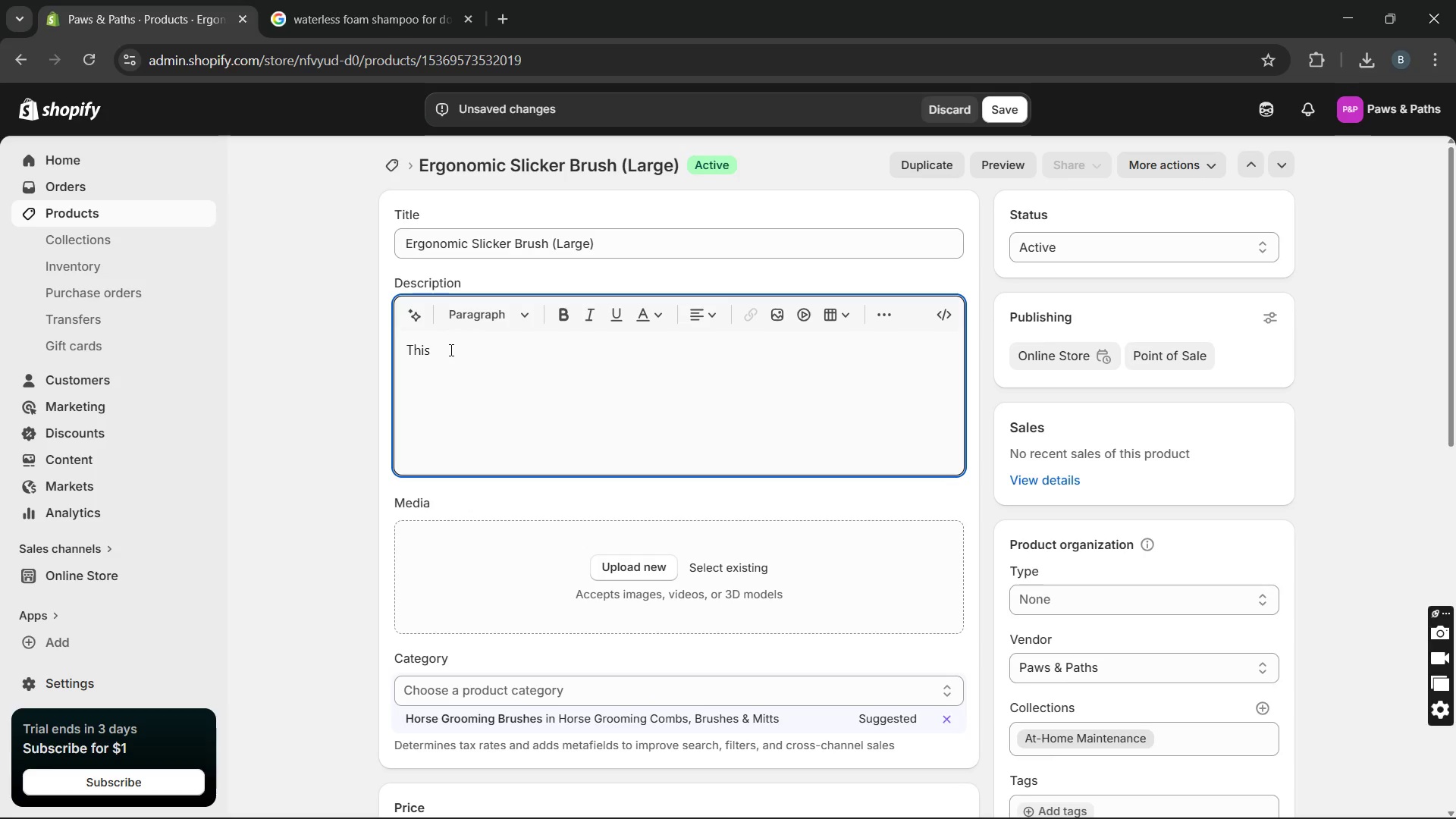 
key(Space)
 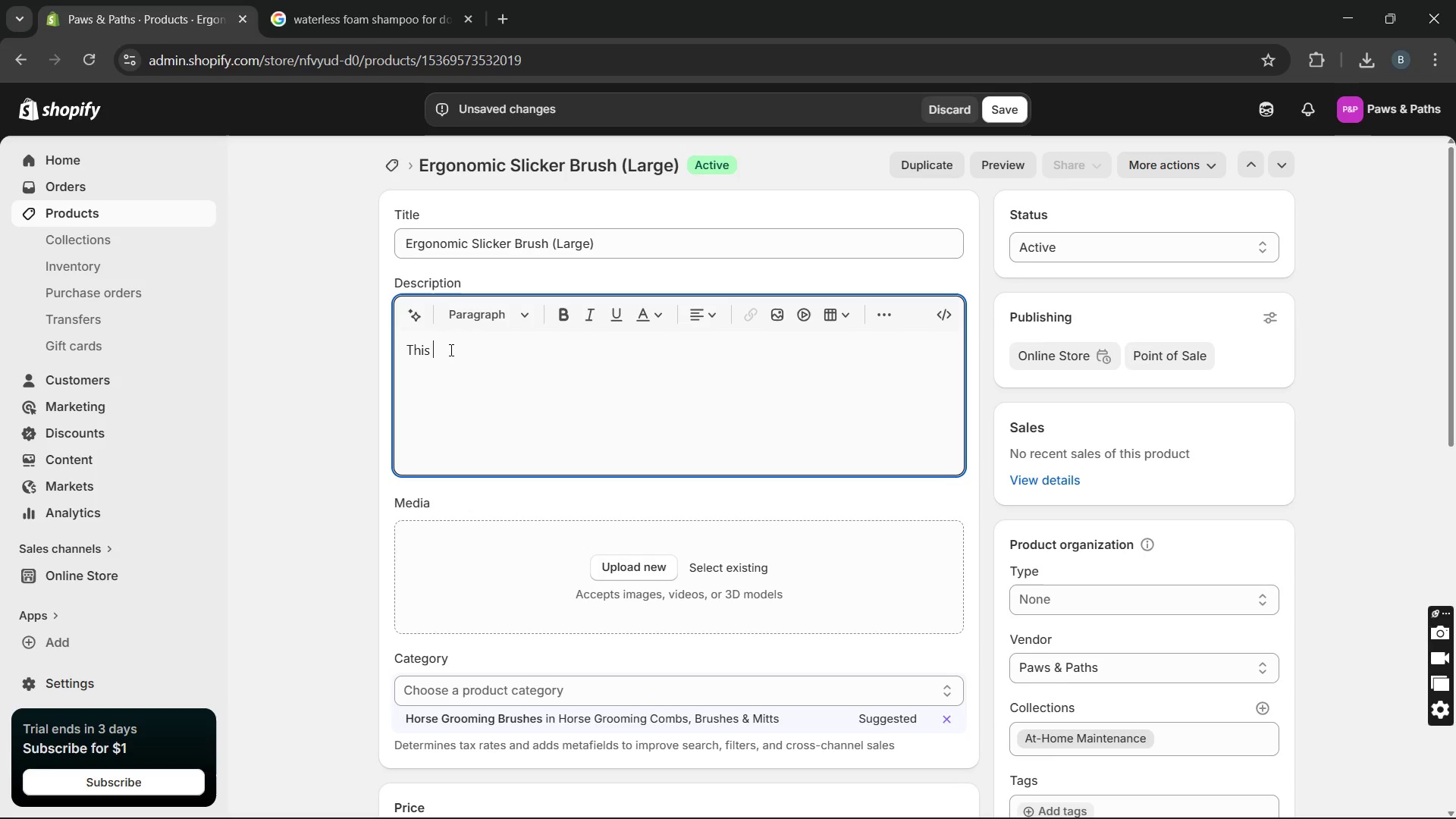 
key(Control+V)
 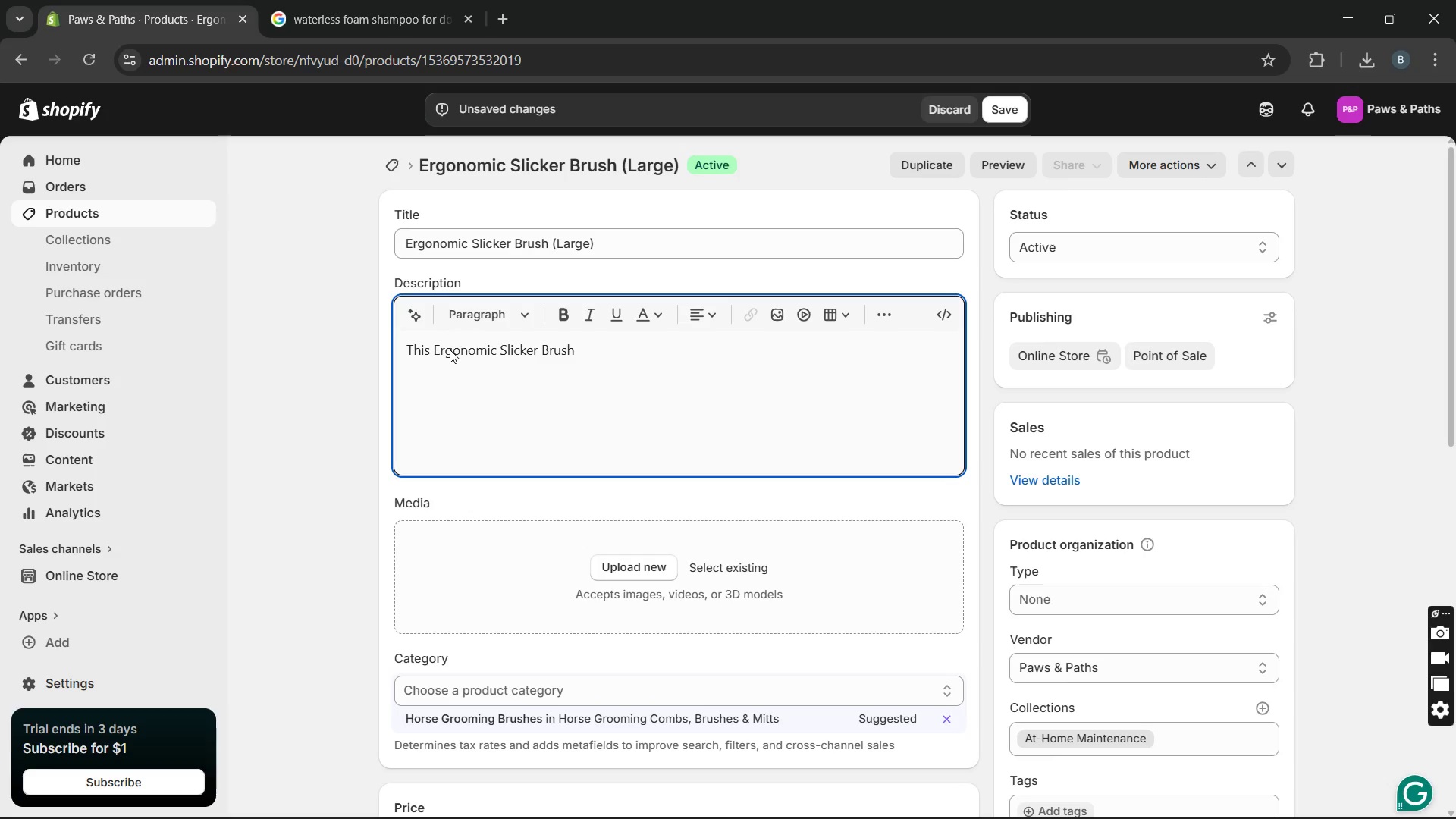 
type( is designed for effective removal of loose fur and tangles in largedogs. The fine bristles penettra)
key(Backspace)
key(Backspace)
key(Backspace)
type(rates)
key(Backspace)
type( deep into the coat without causing discomfort. Its comfortable grip alloes )
key(Backspace)
key(Backspace)
key(Backspace)
type(ws extended gromming )
 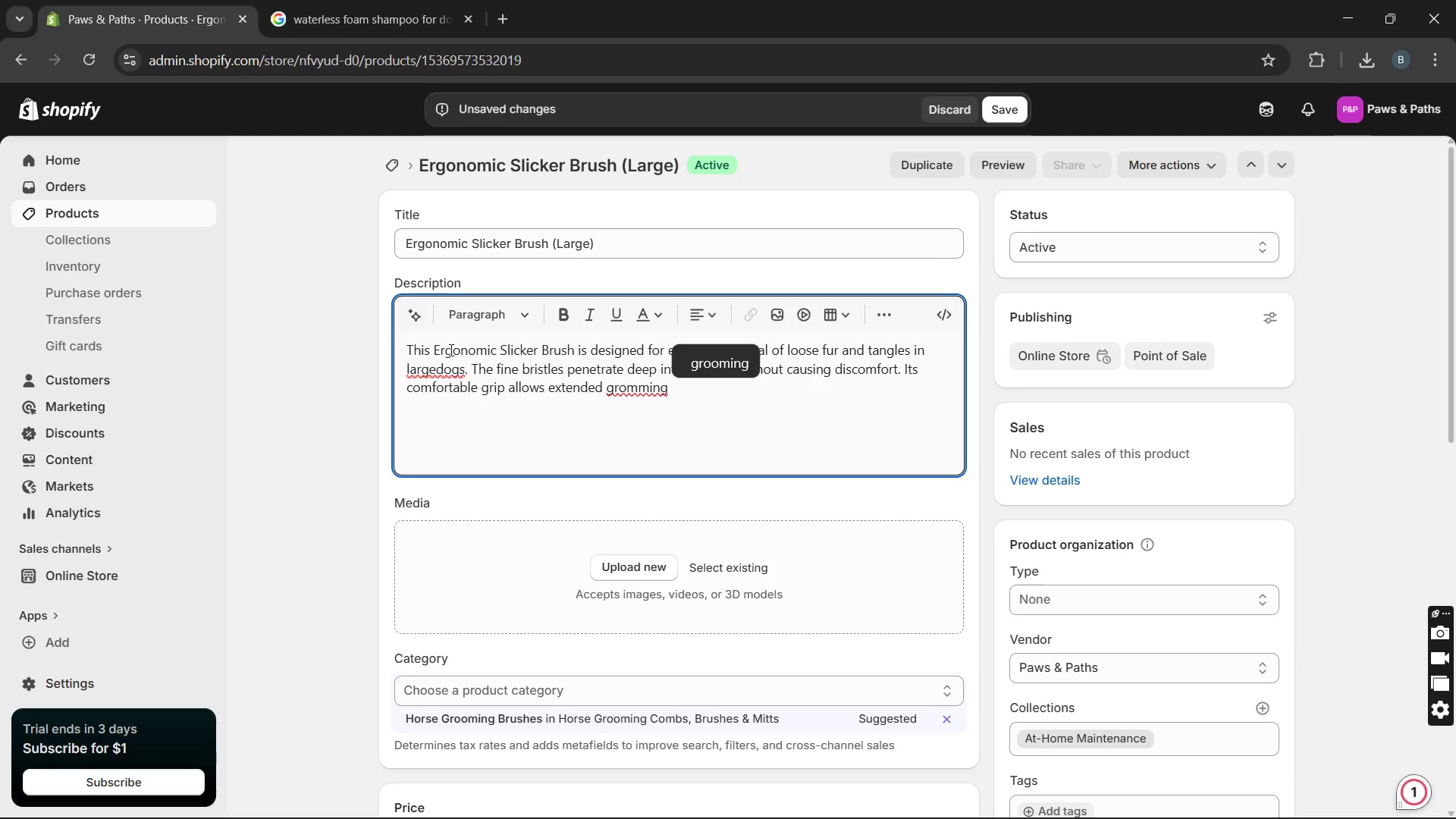 
key(ArrowLeft)
 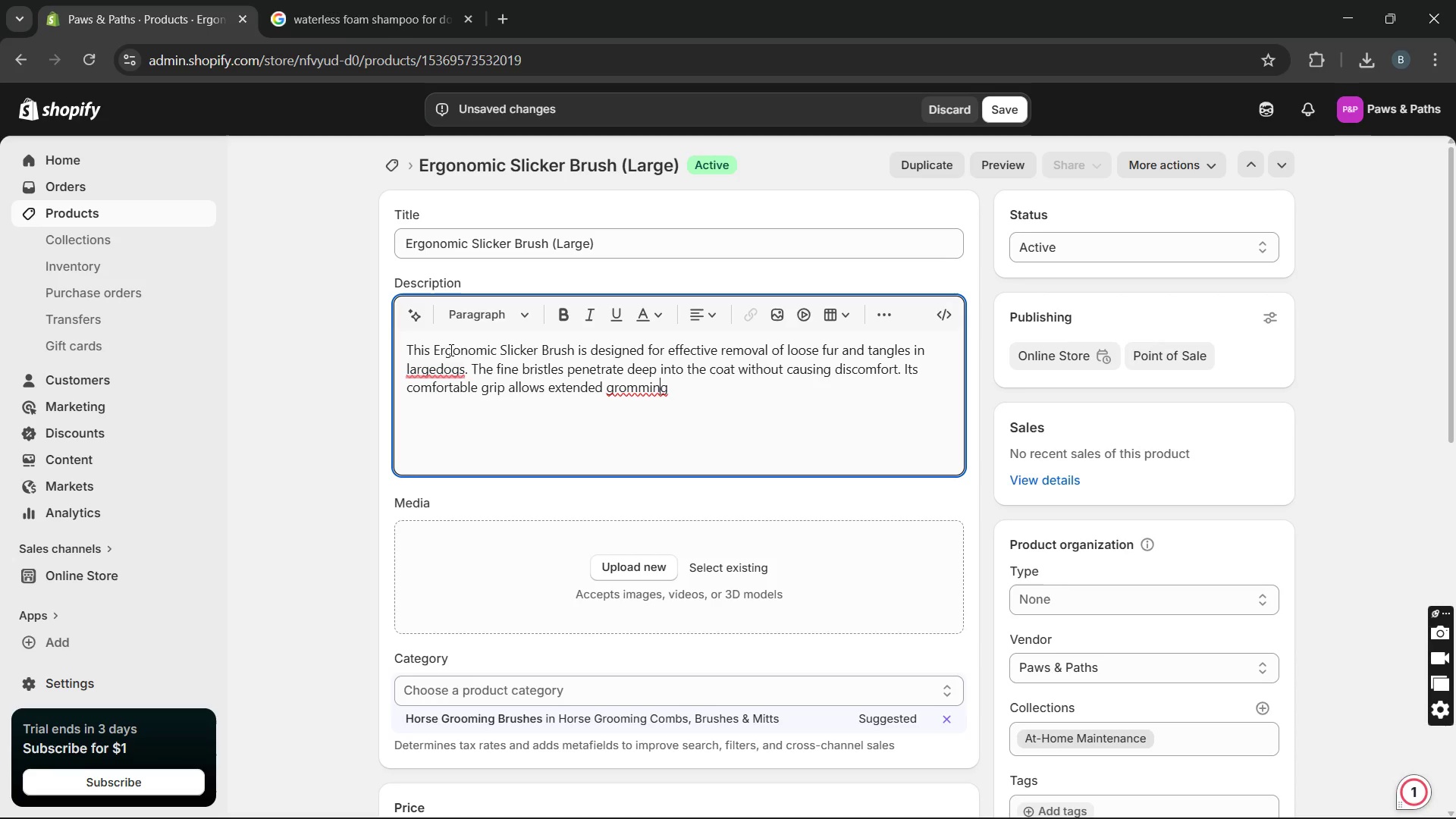 
key(ArrowLeft)
 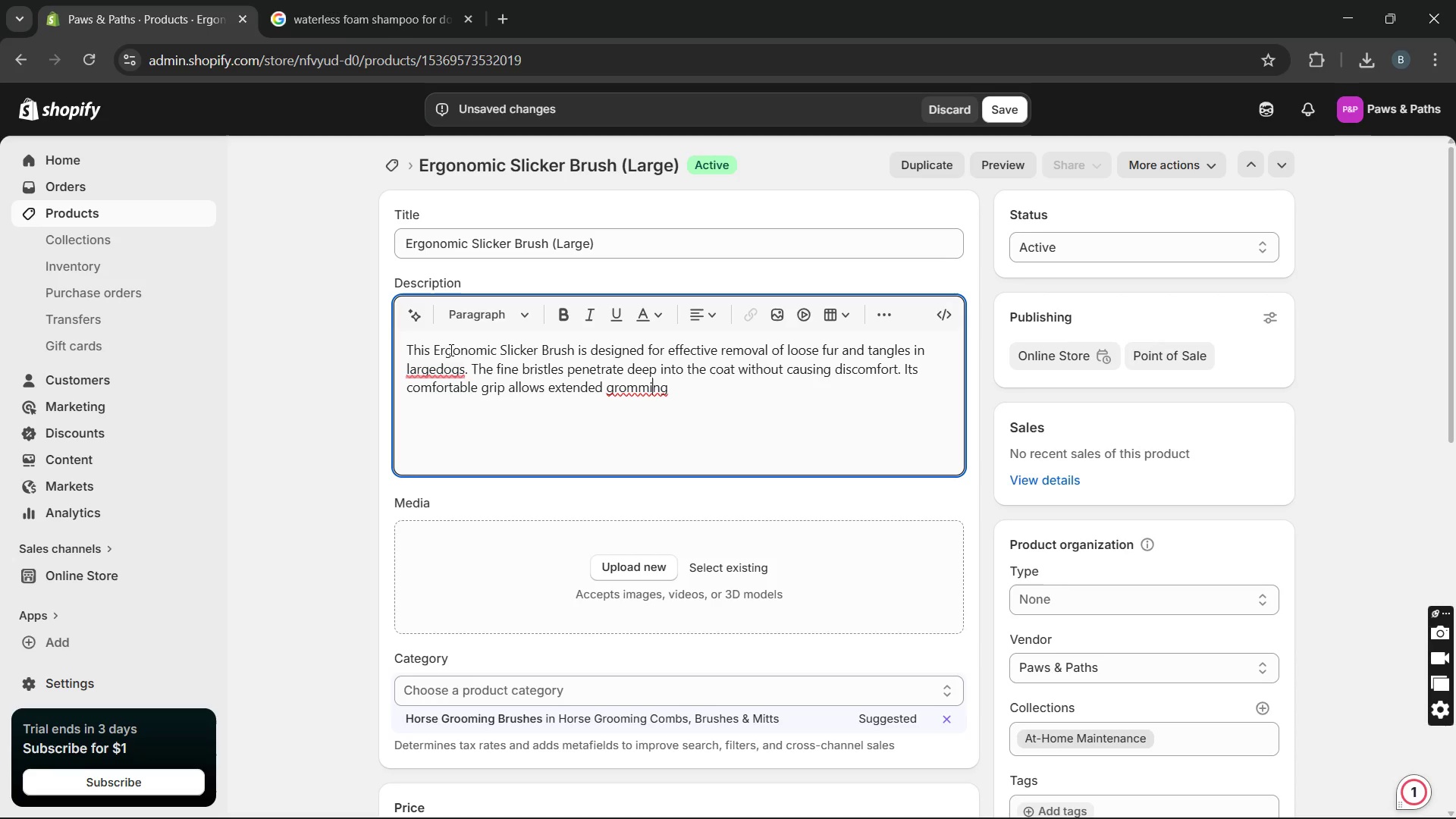 
key(ArrowLeft)
 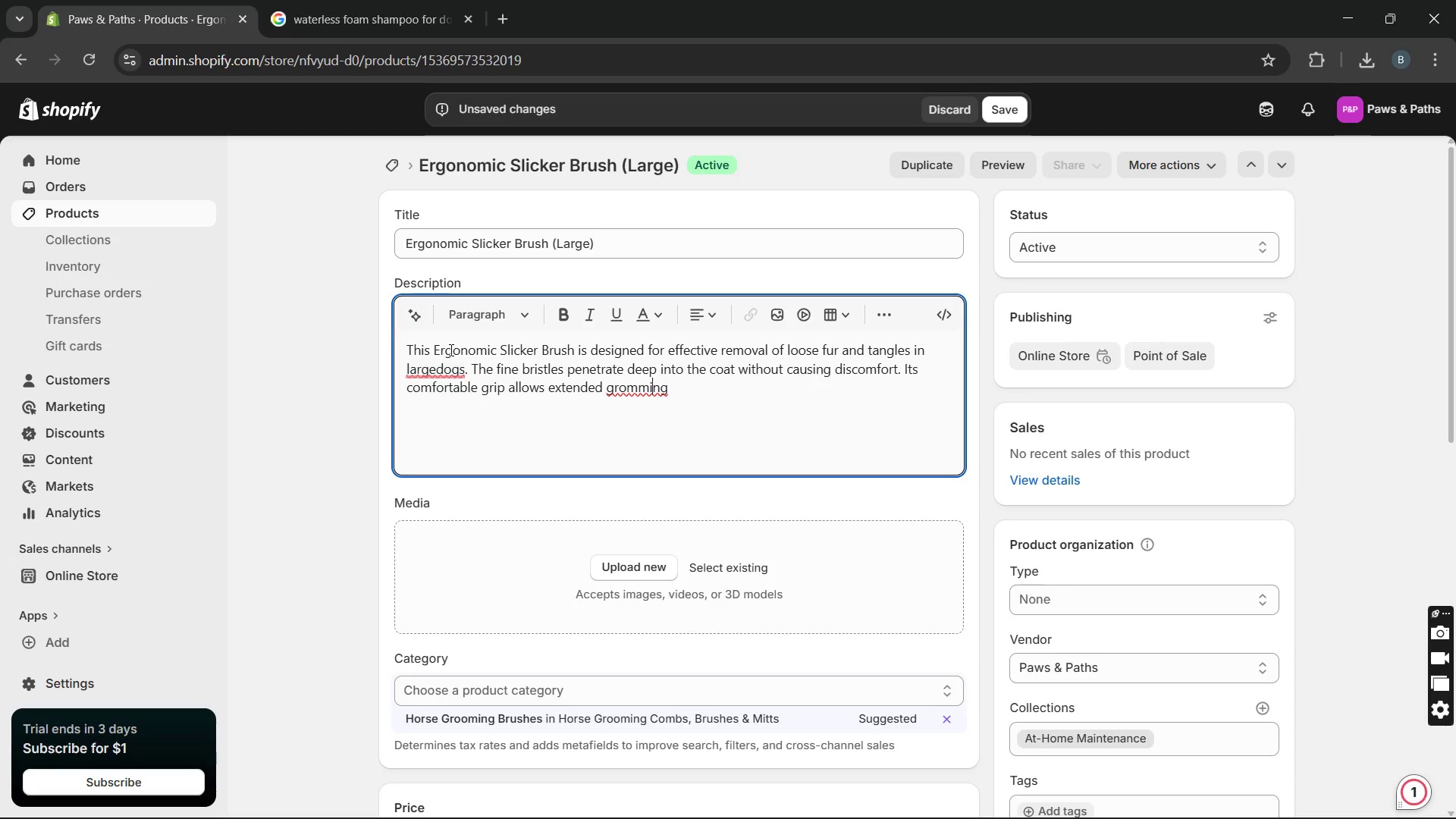 
key(ArrowLeft)
 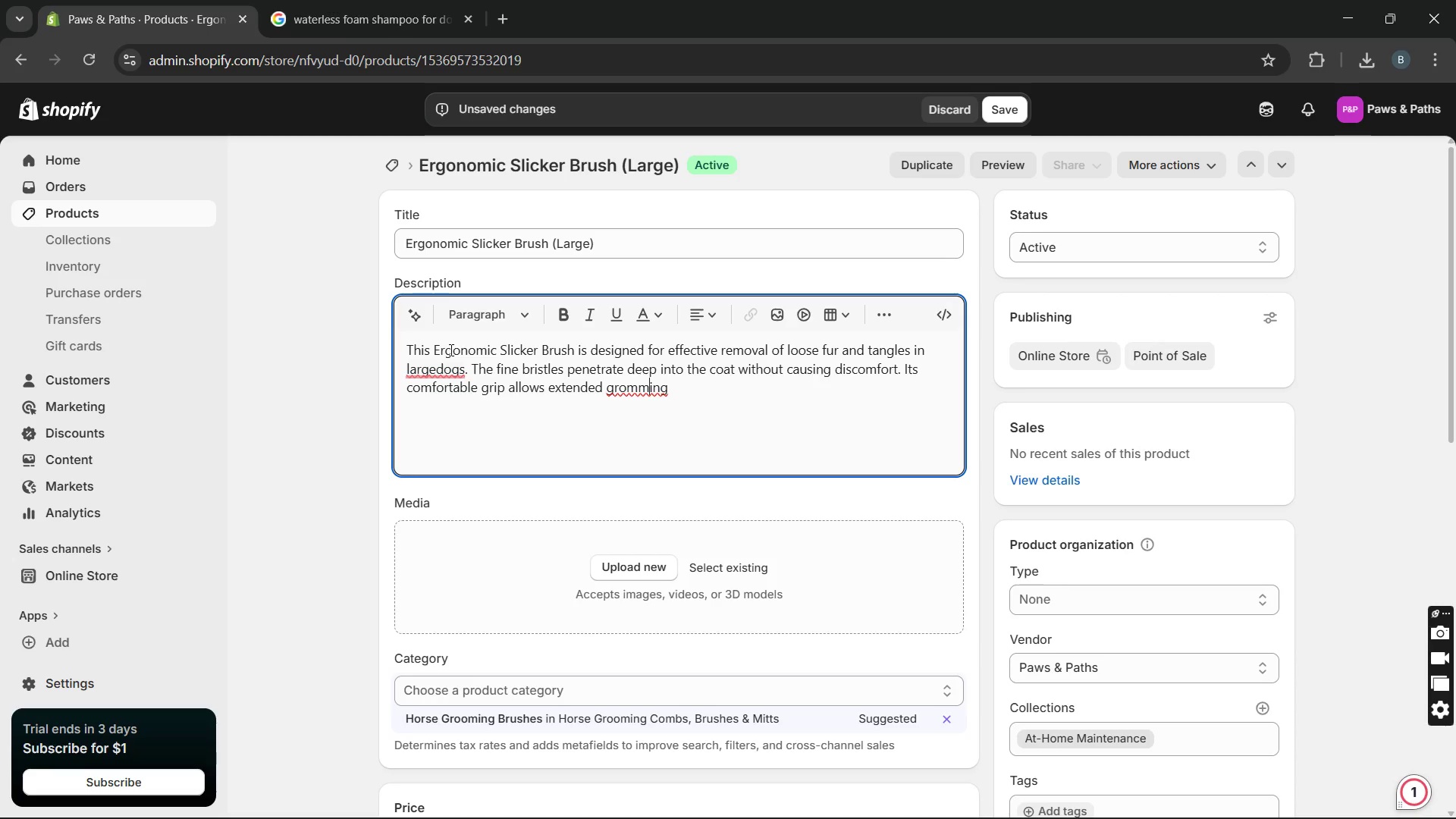 
key(ArrowLeft)
 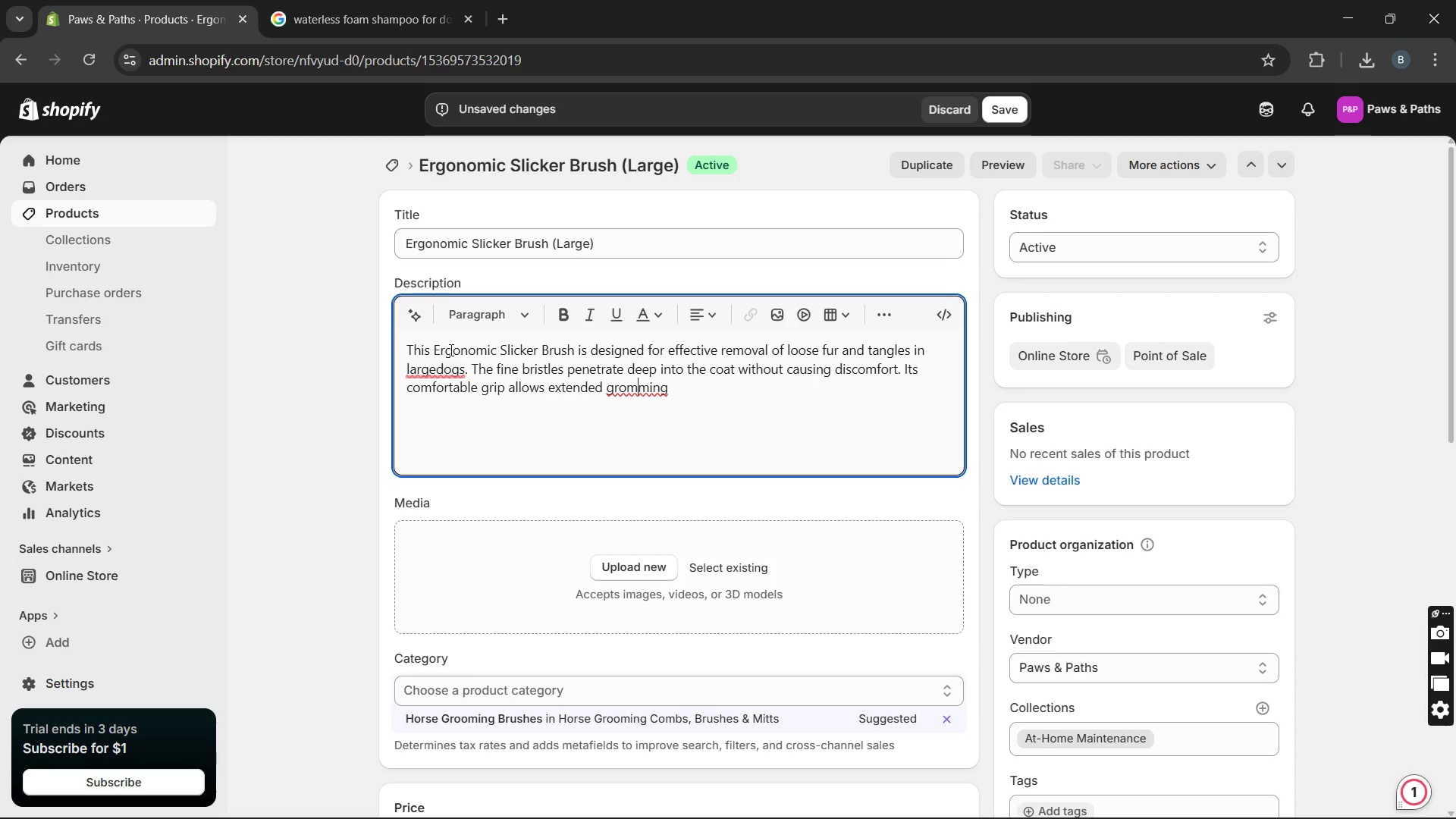 
key(ArrowLeft)
 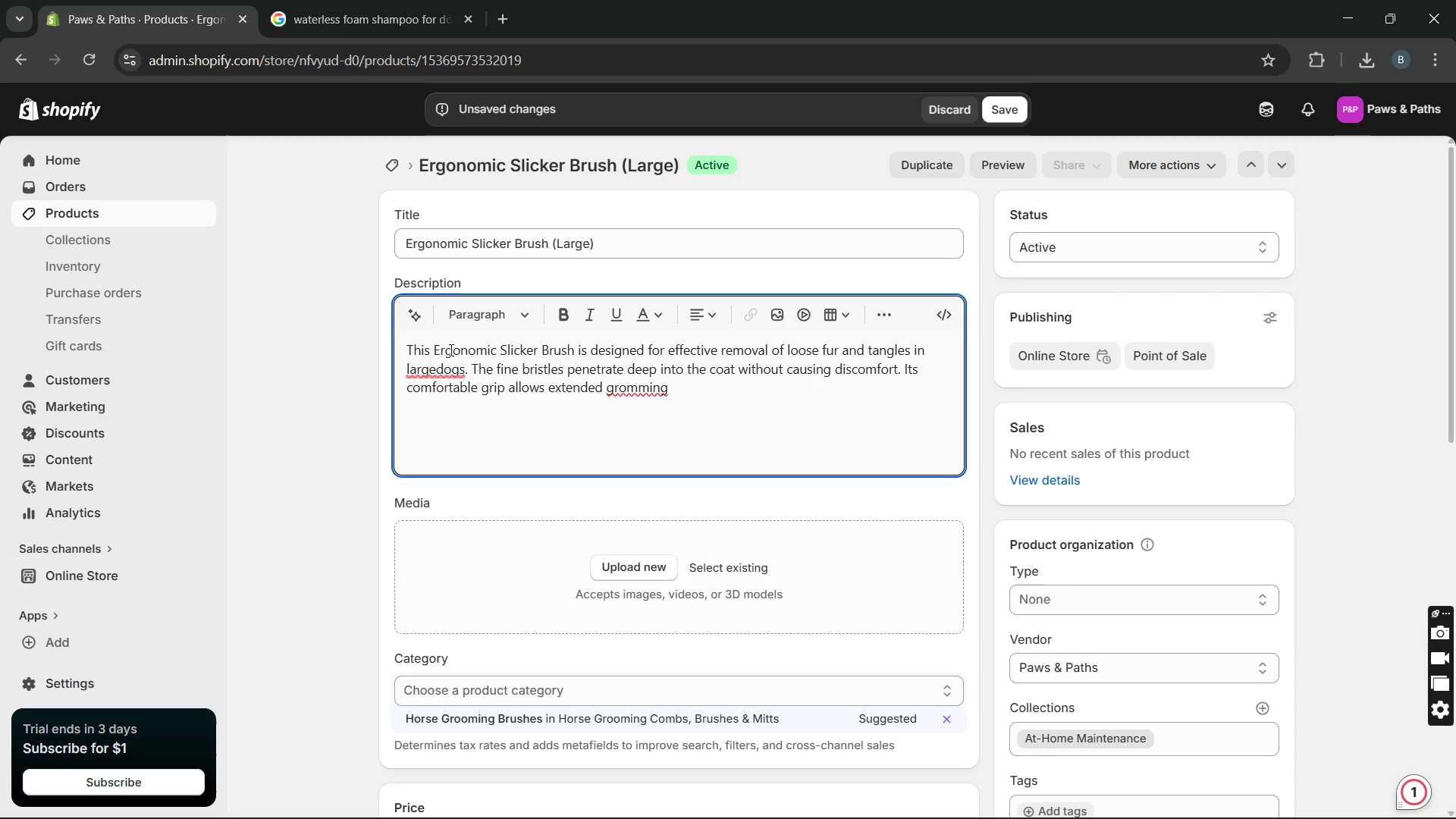 
key(ArrowRight)
 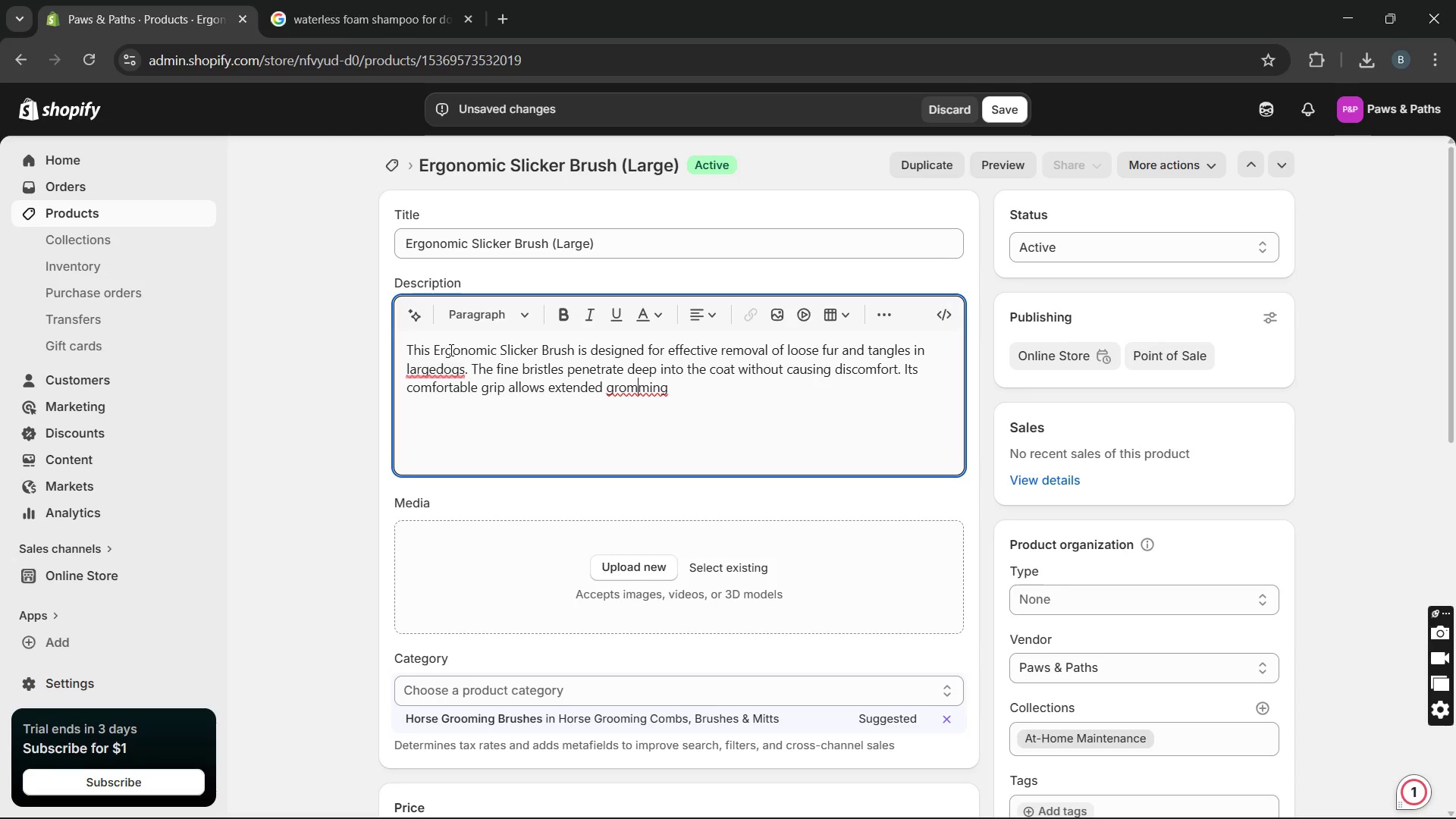 
key(Backspace)
 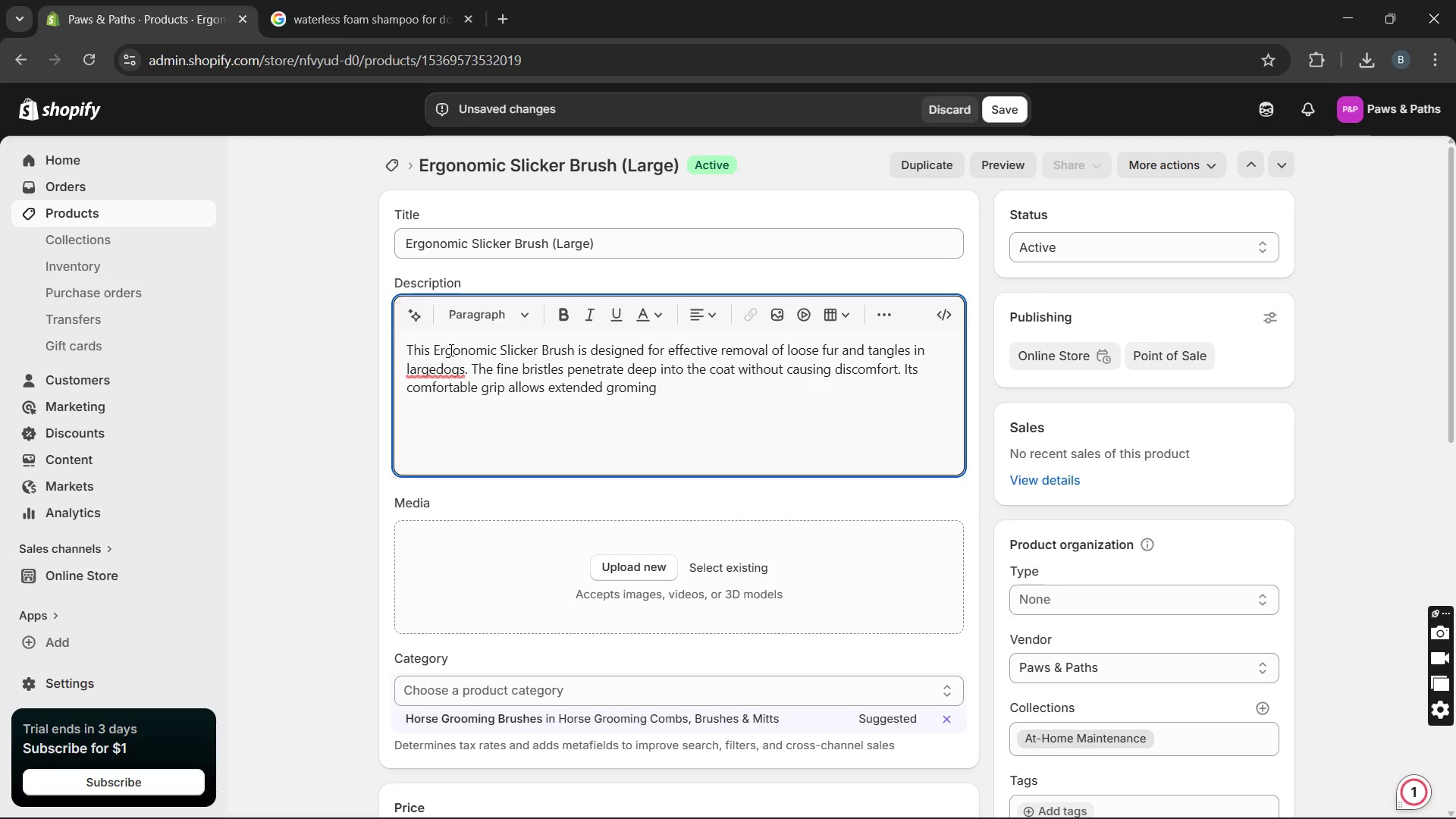 
key(0)
 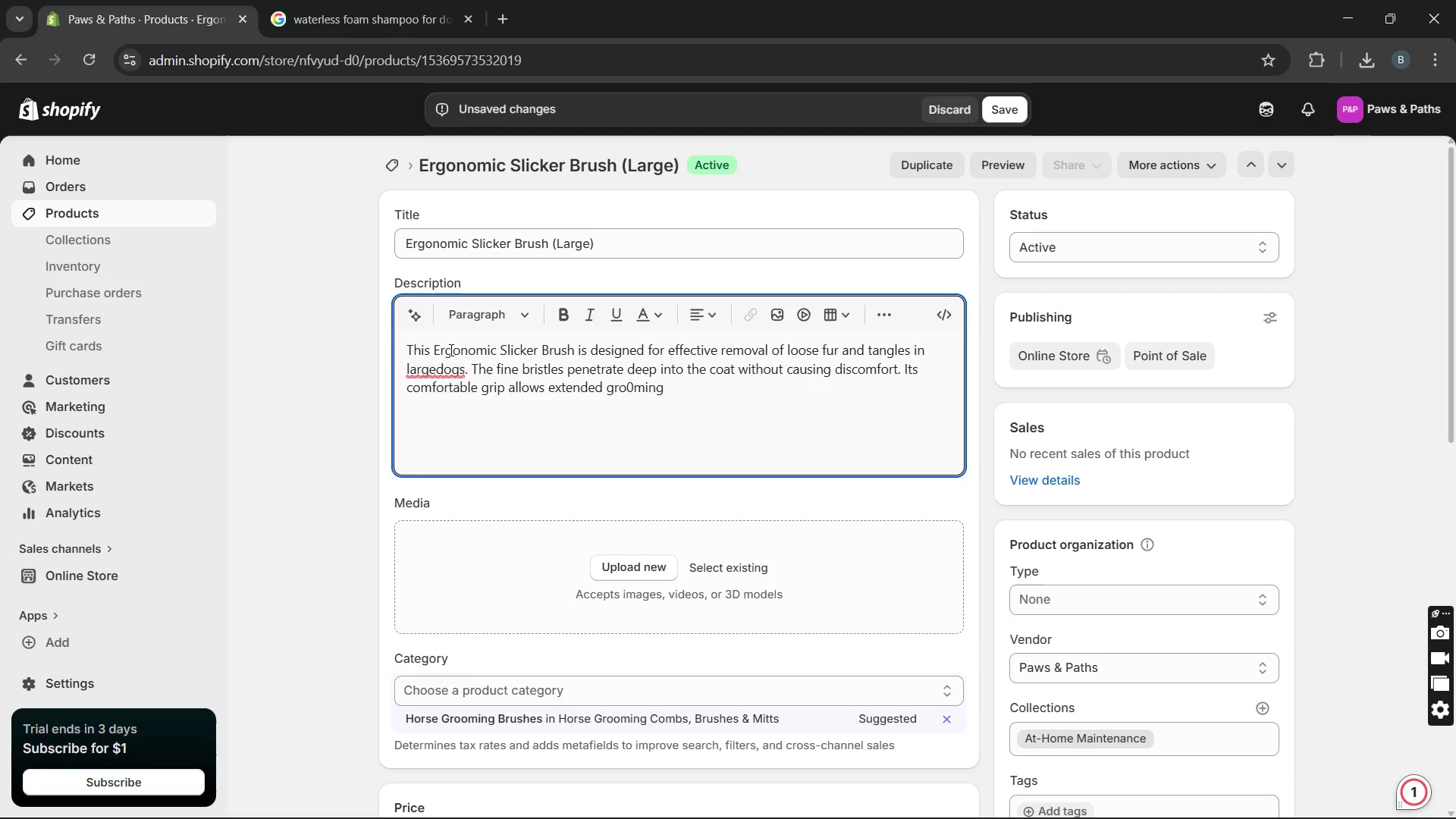 
key(Backspace)
 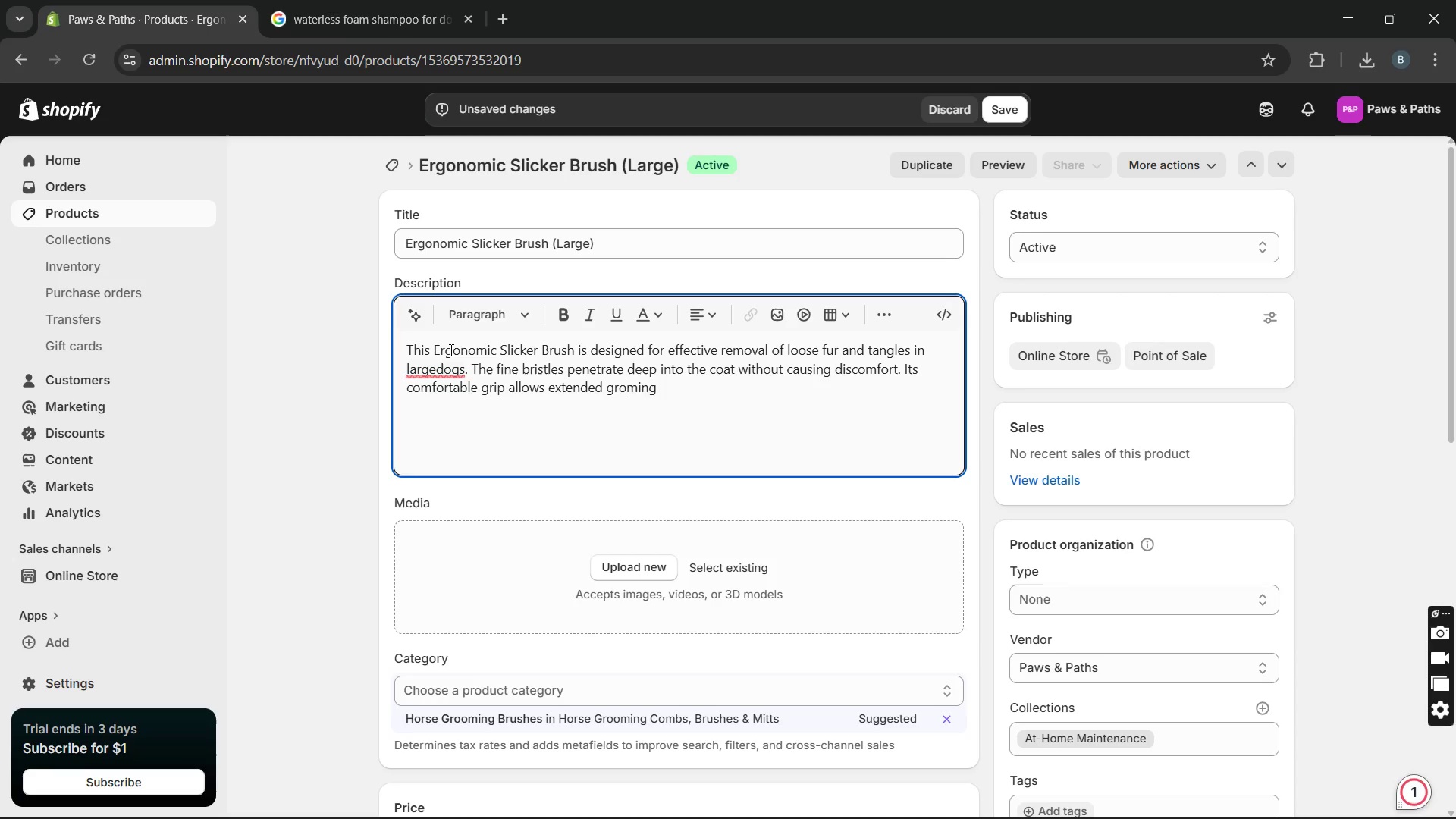 
key(O)
 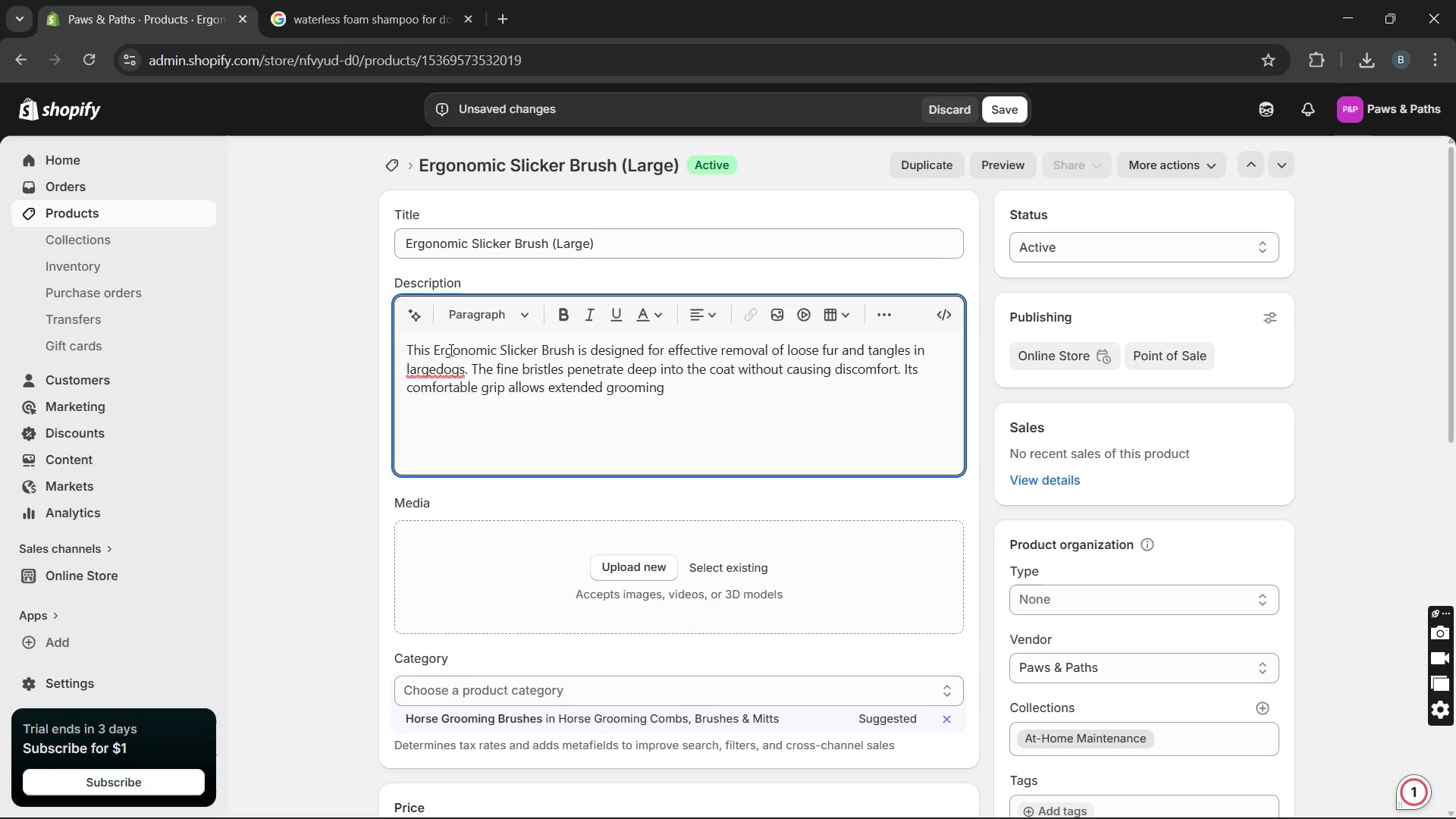 
hold_key(key=ArrowRight, duration=0.83)
 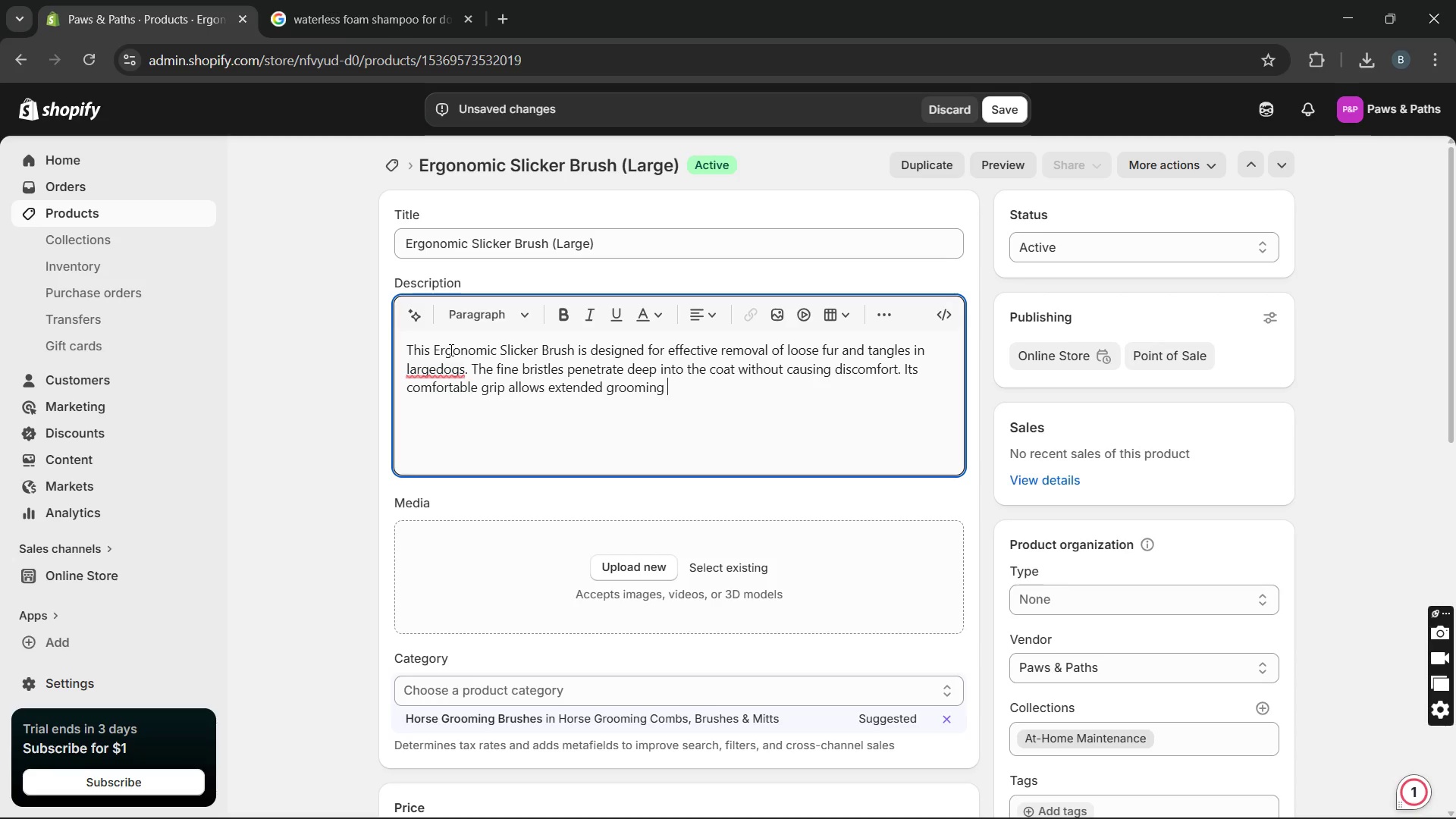 
type(sessions with ease. Regular use helps reduce sheding and keeps coat neat and healthy)
 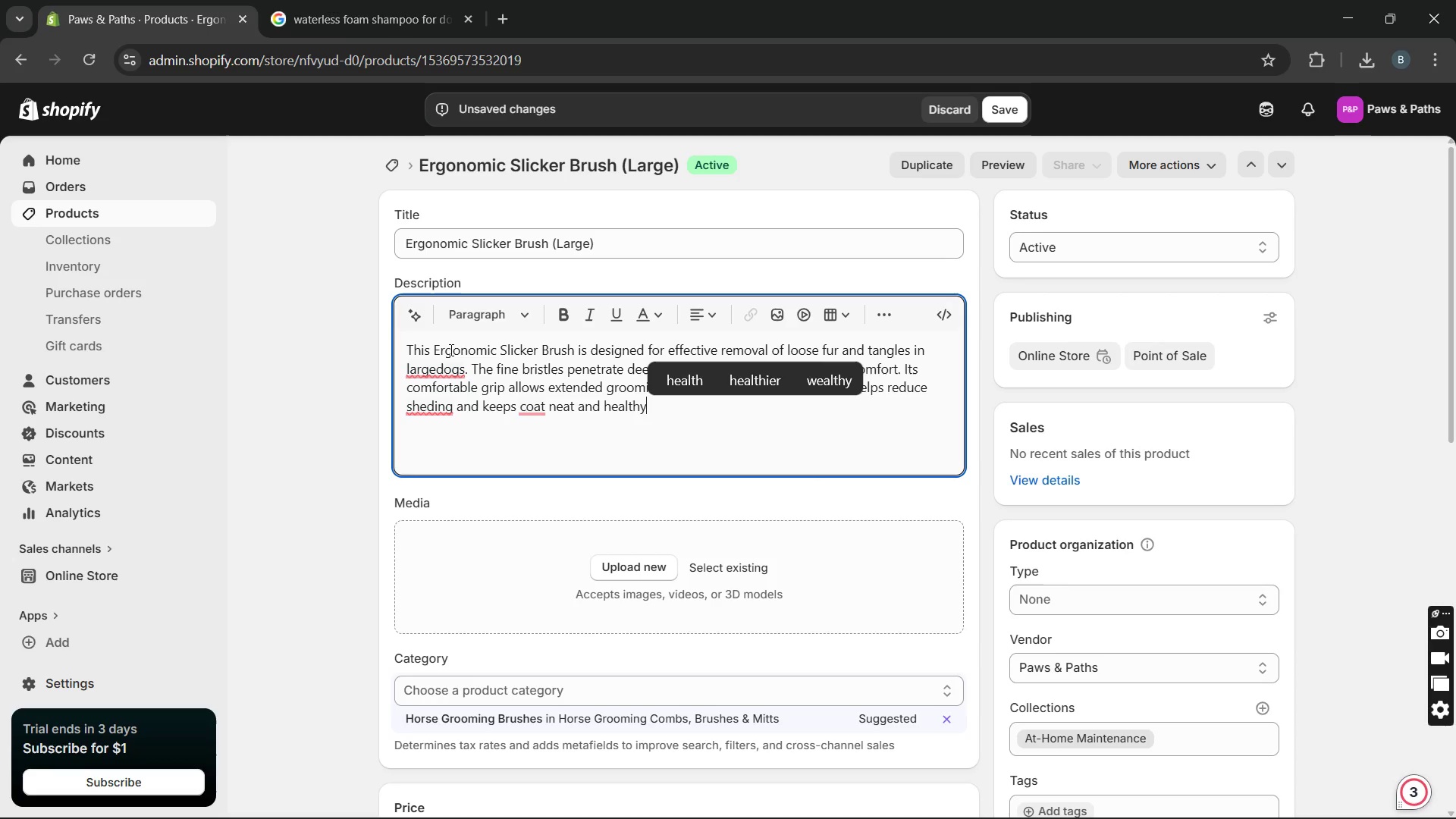 
key(Period)
 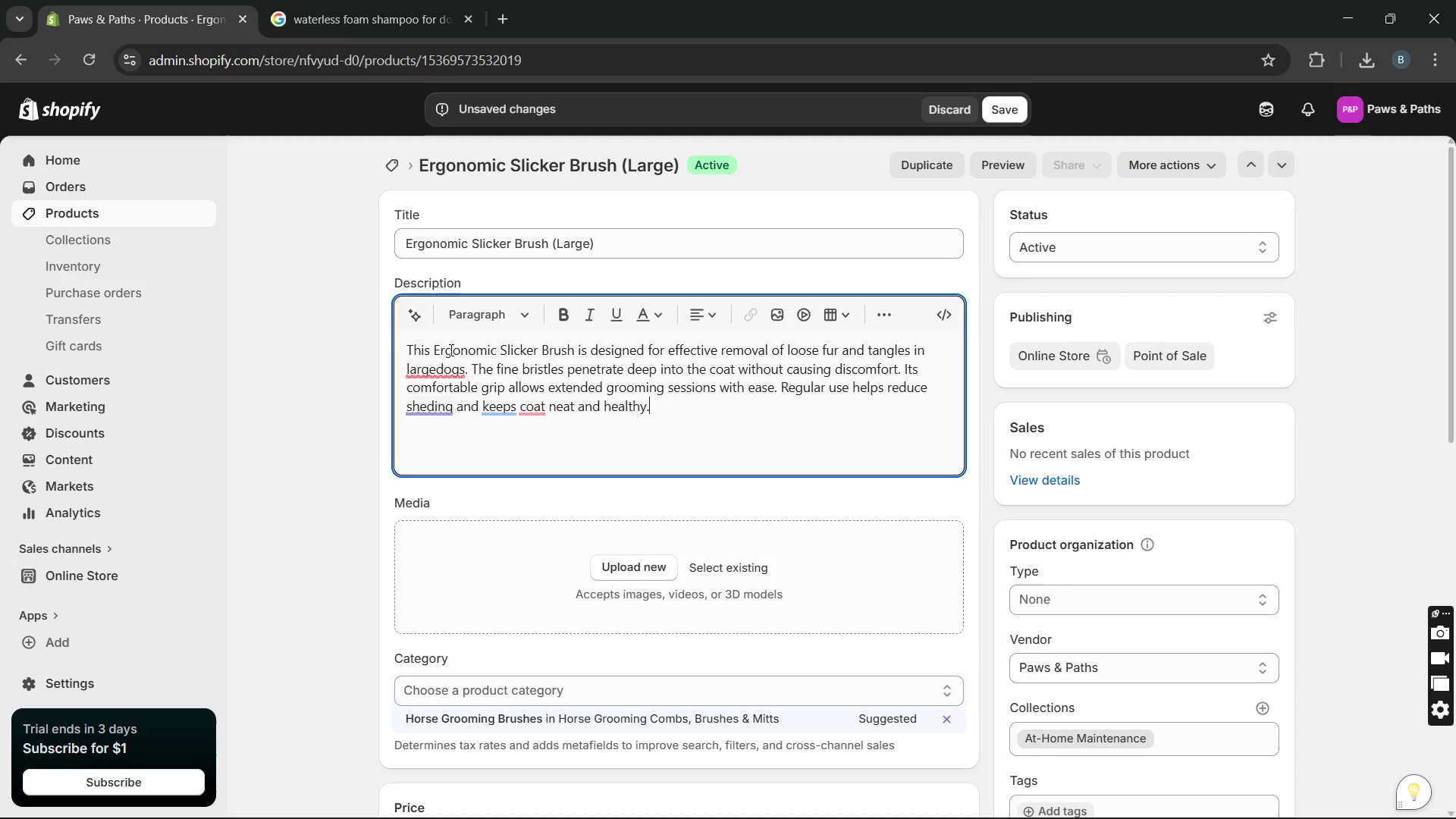 
type(It is )
 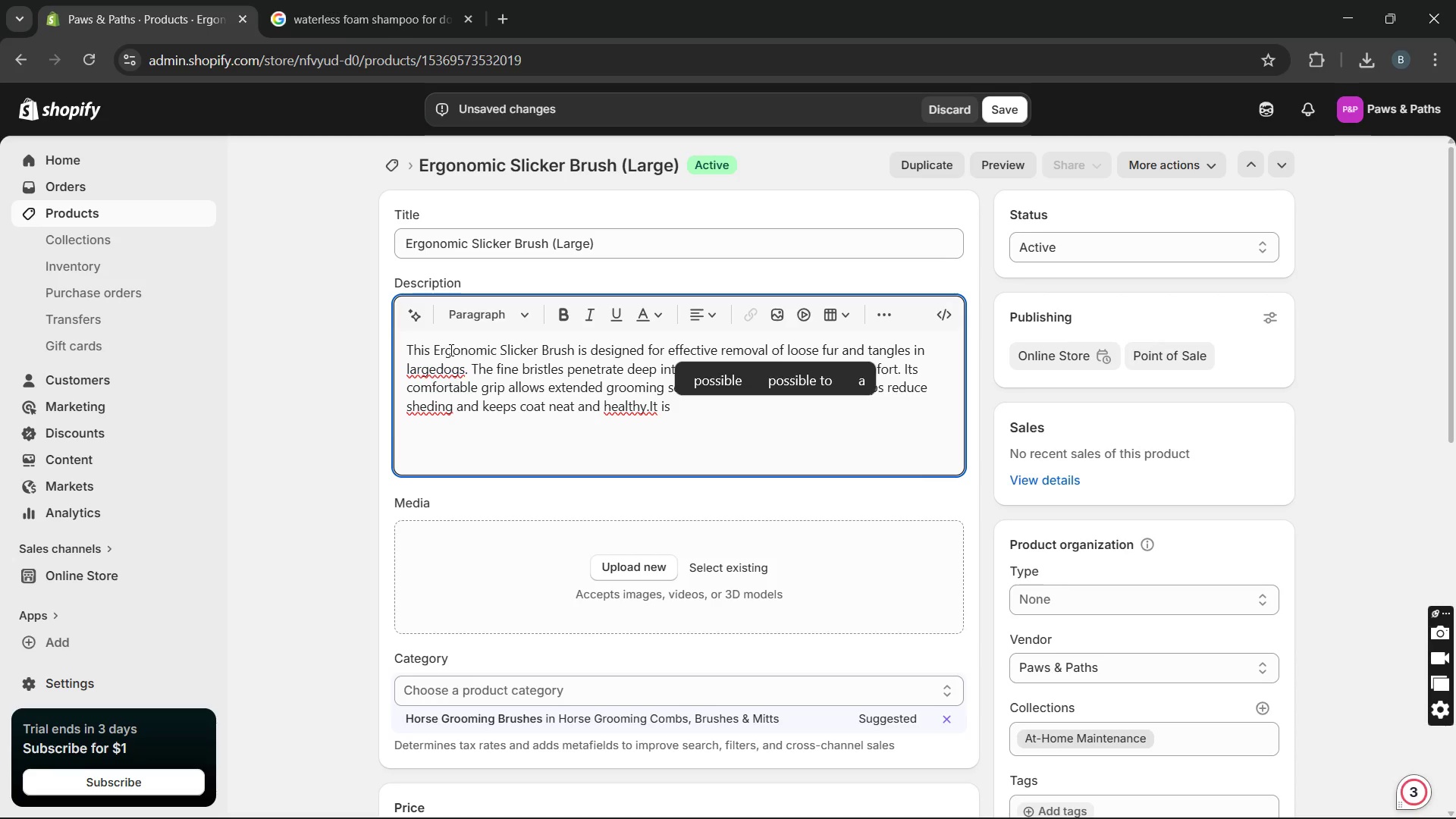 
type(especially effective for thick )
 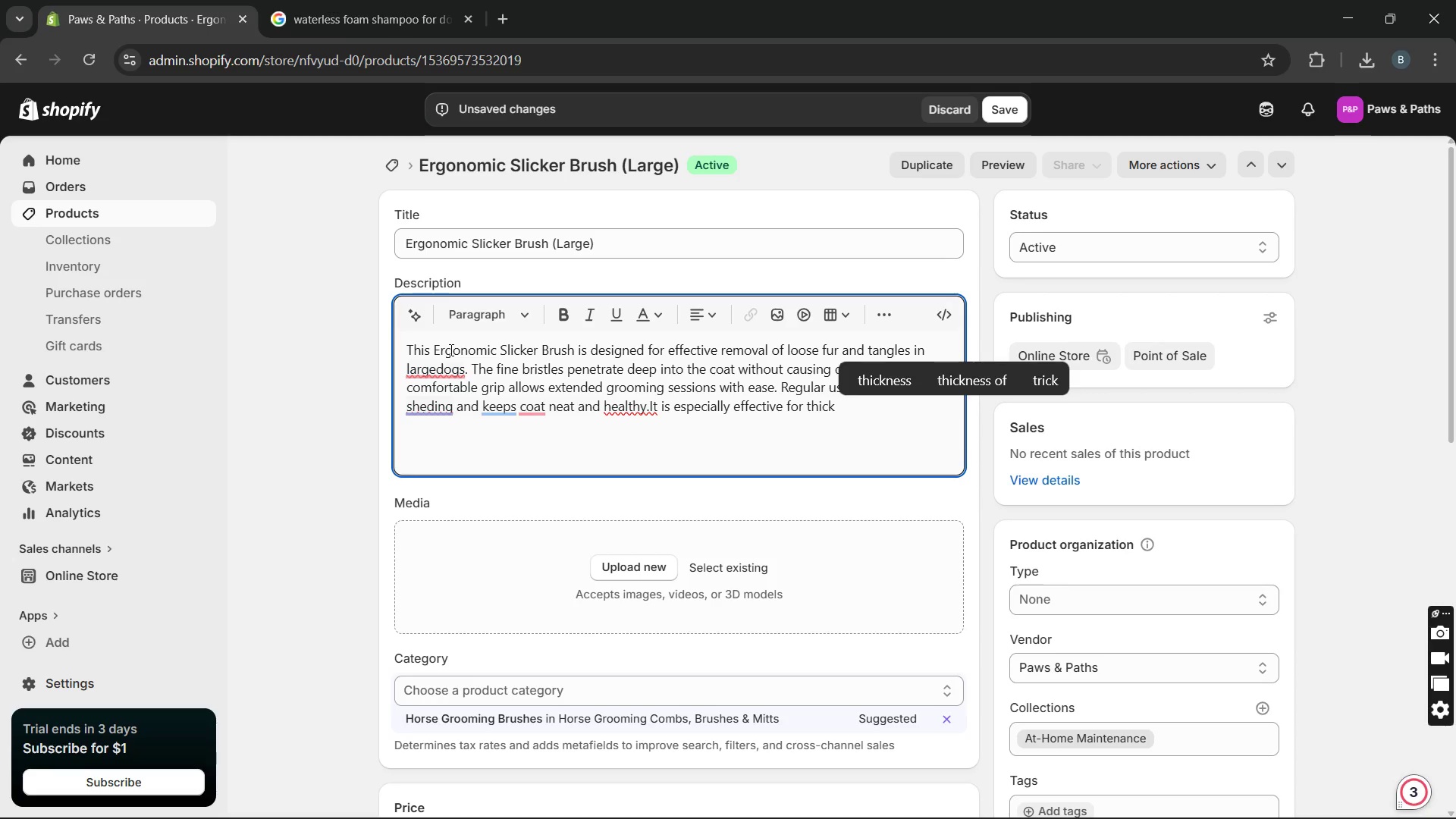 
wait(6.89)
 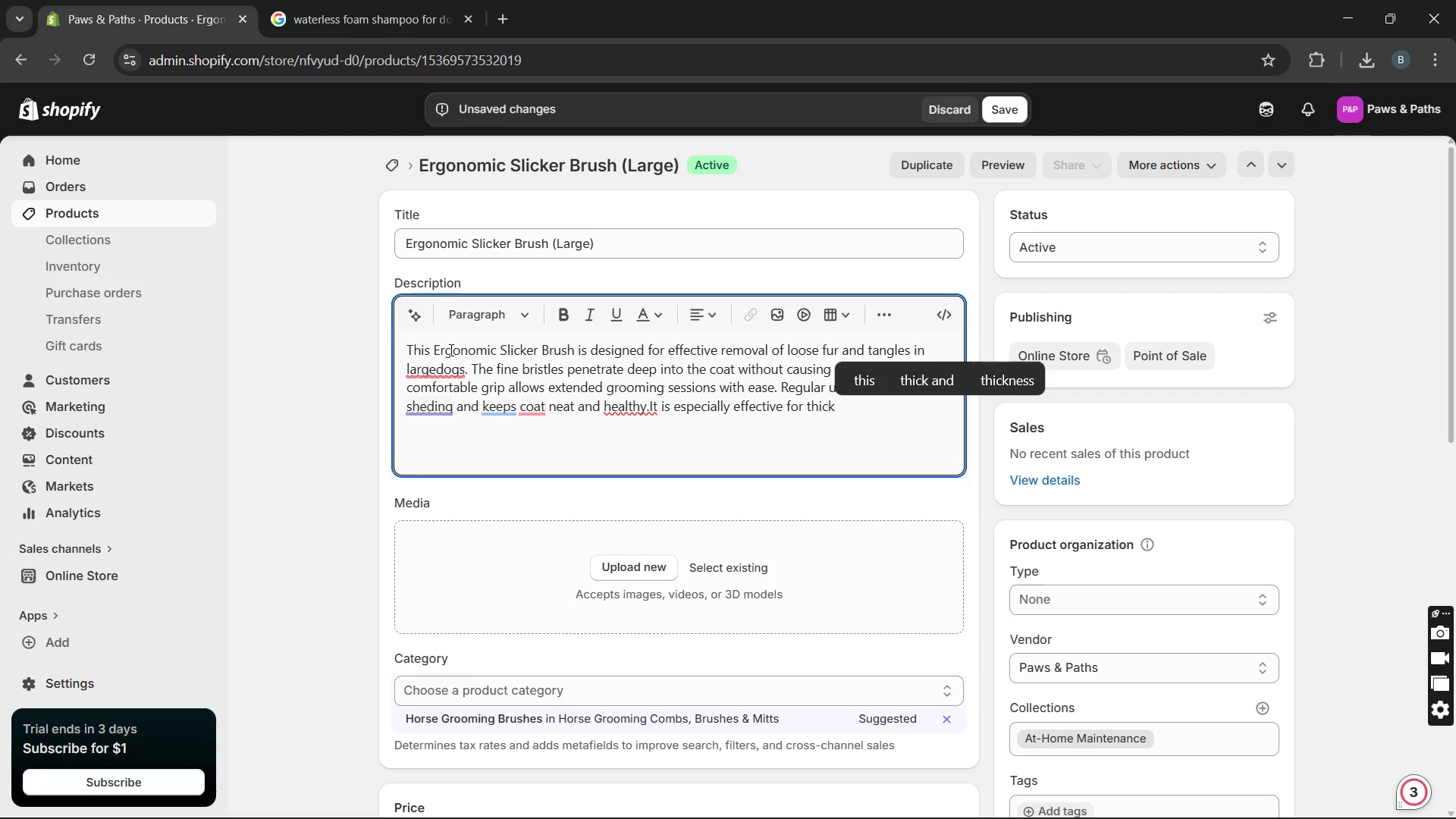 
type(breeds.)
 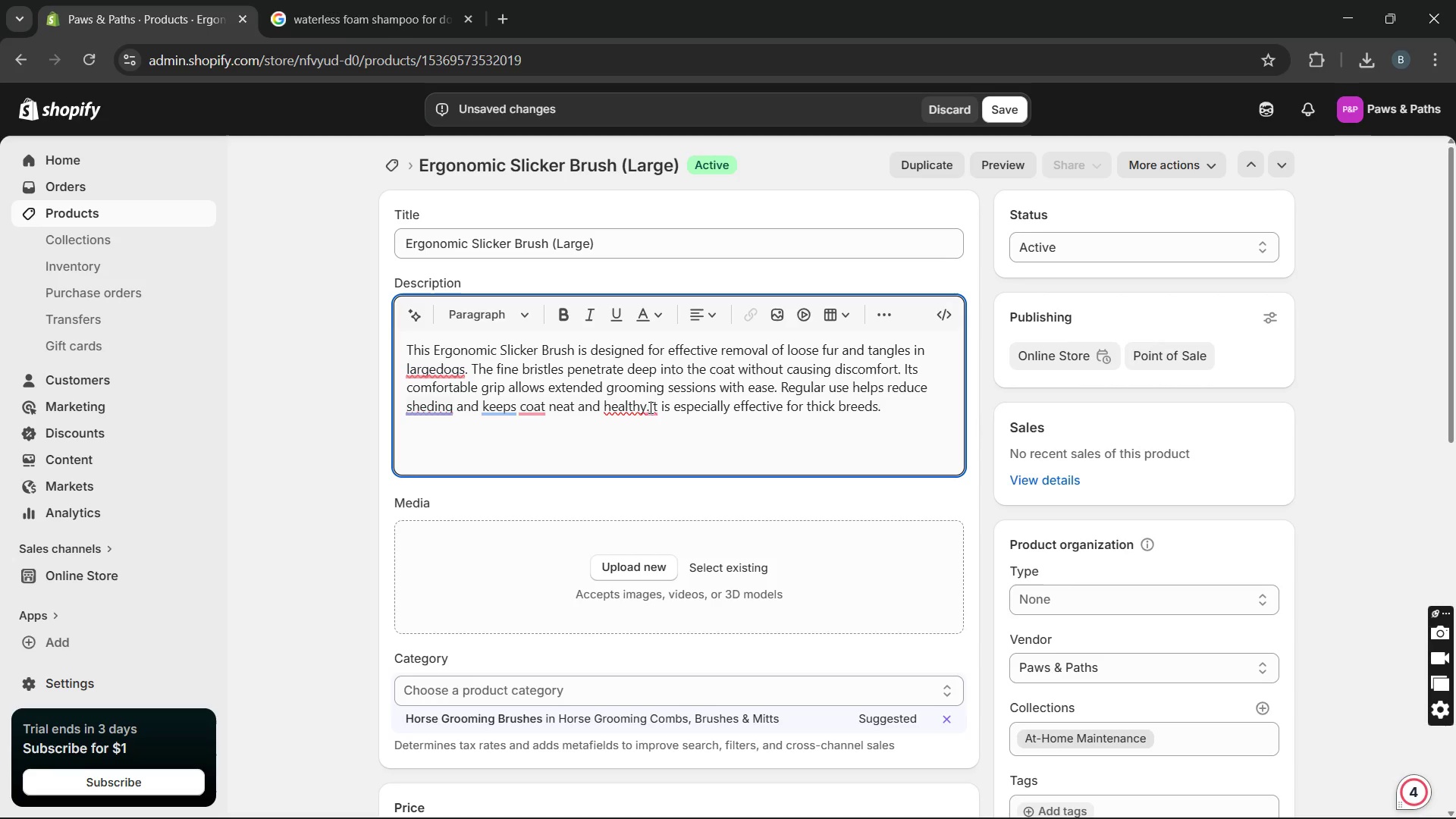 
left_click([651, 406])
 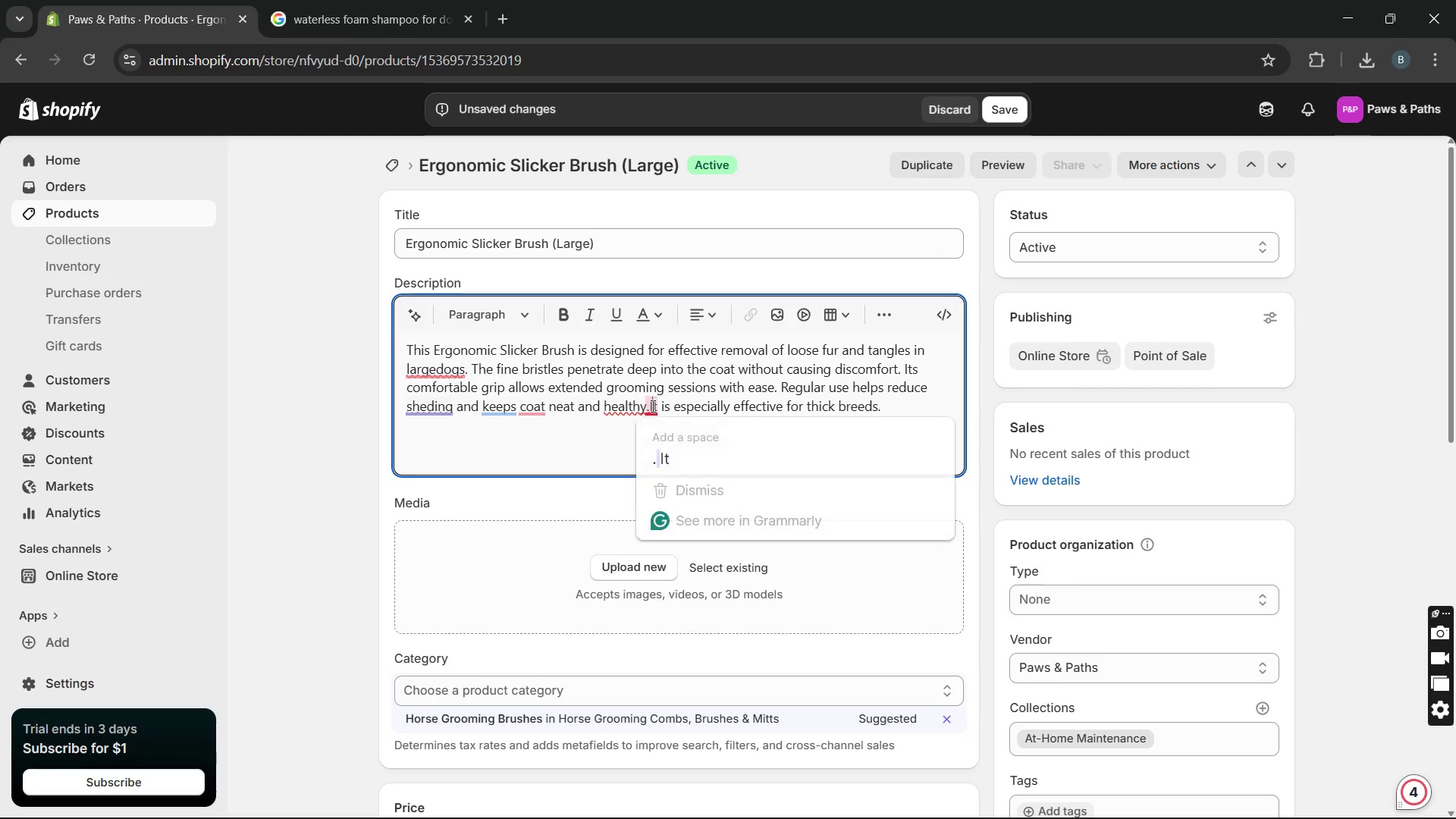 
key(Space)
 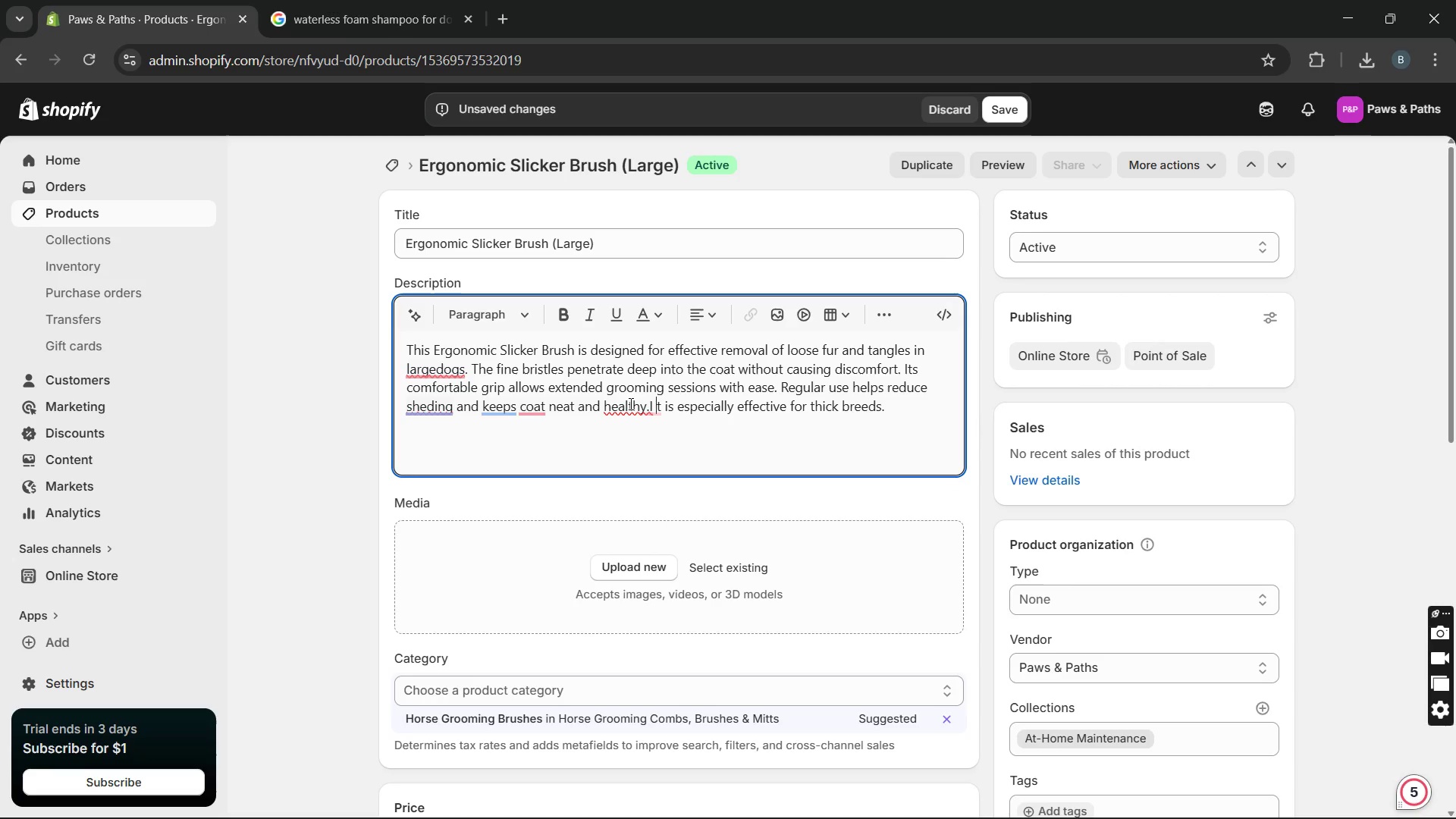 
key(Backspace)
 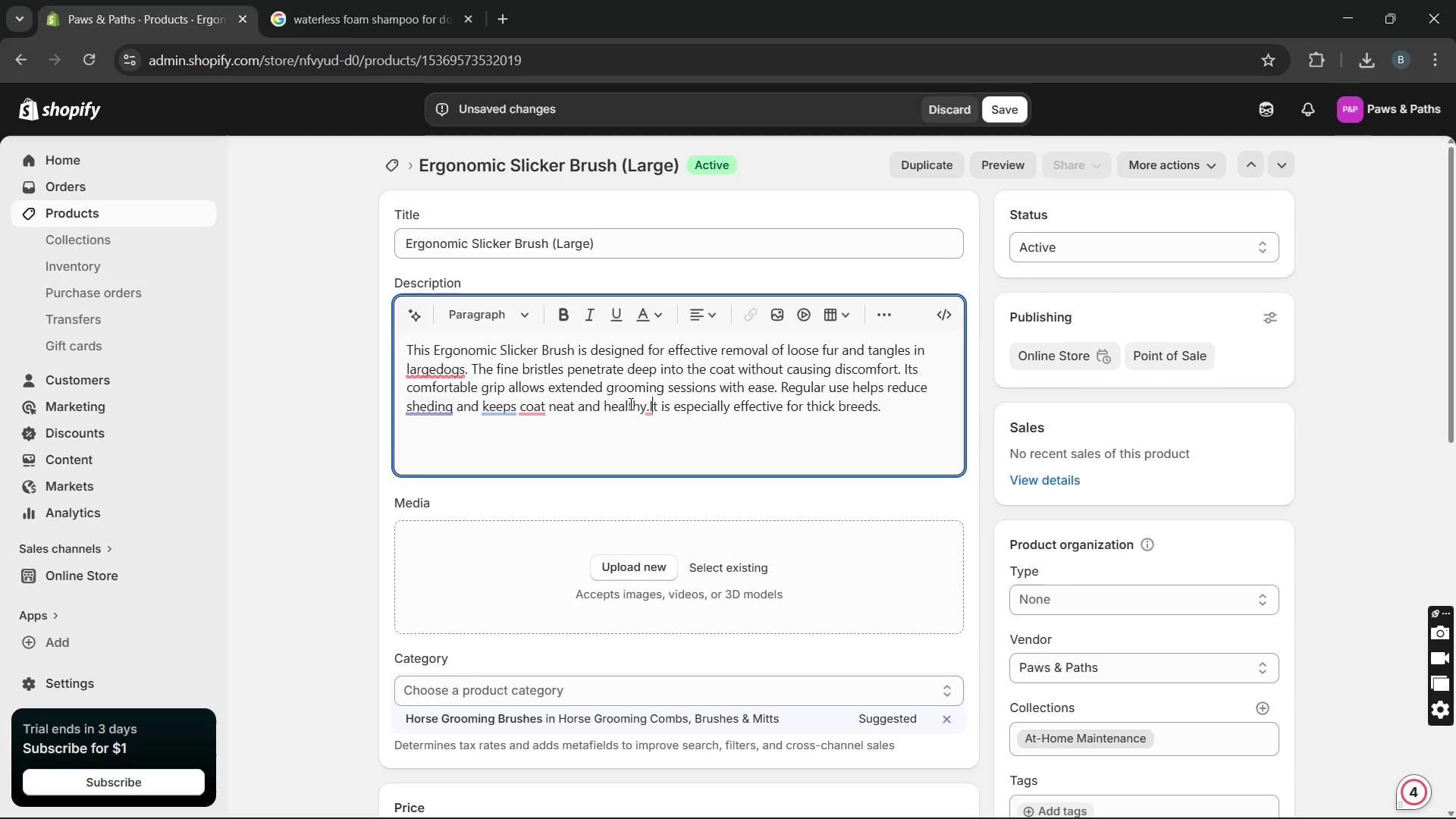 
key(ArrowLeft)
 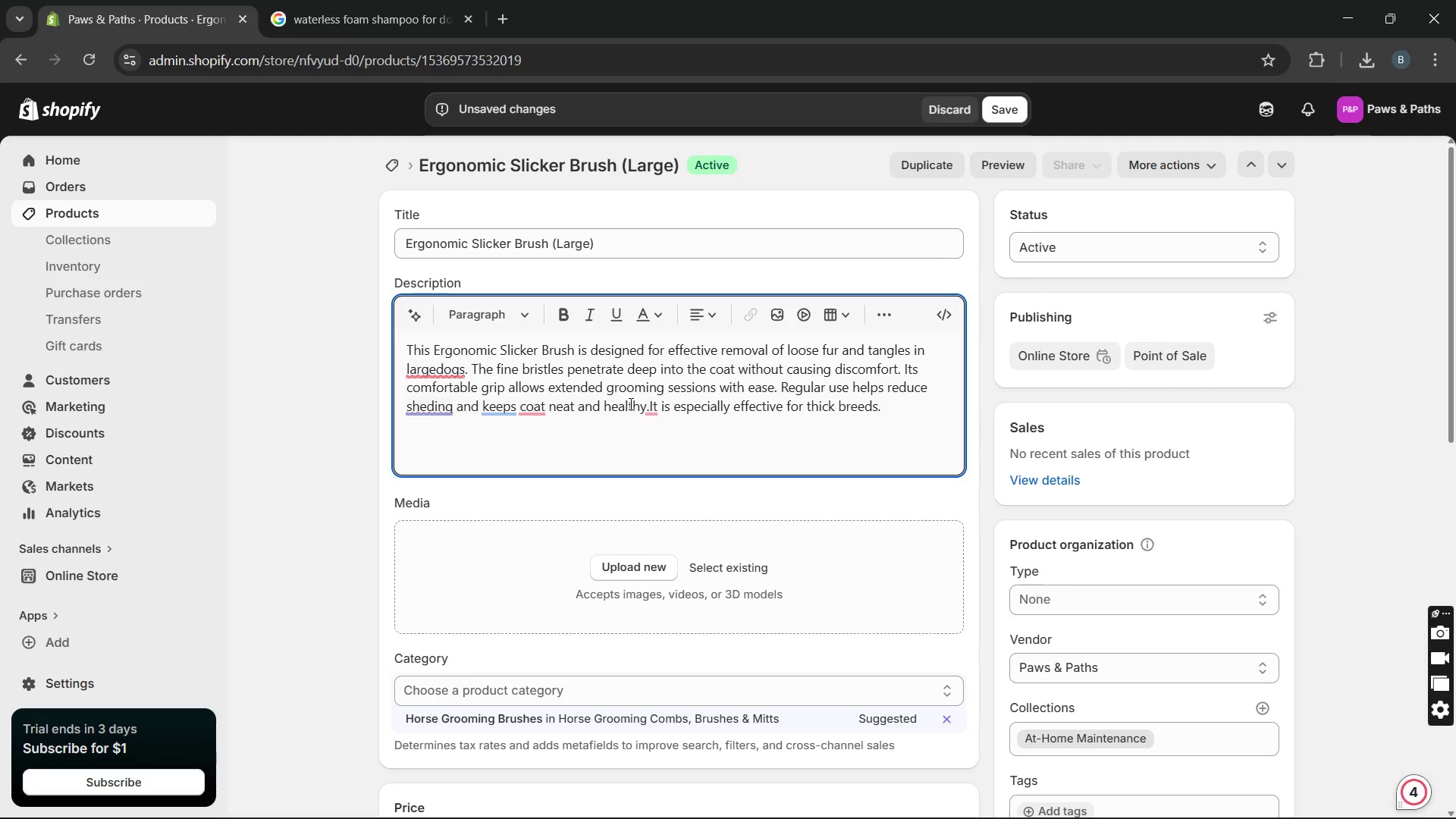 
key(Space)
 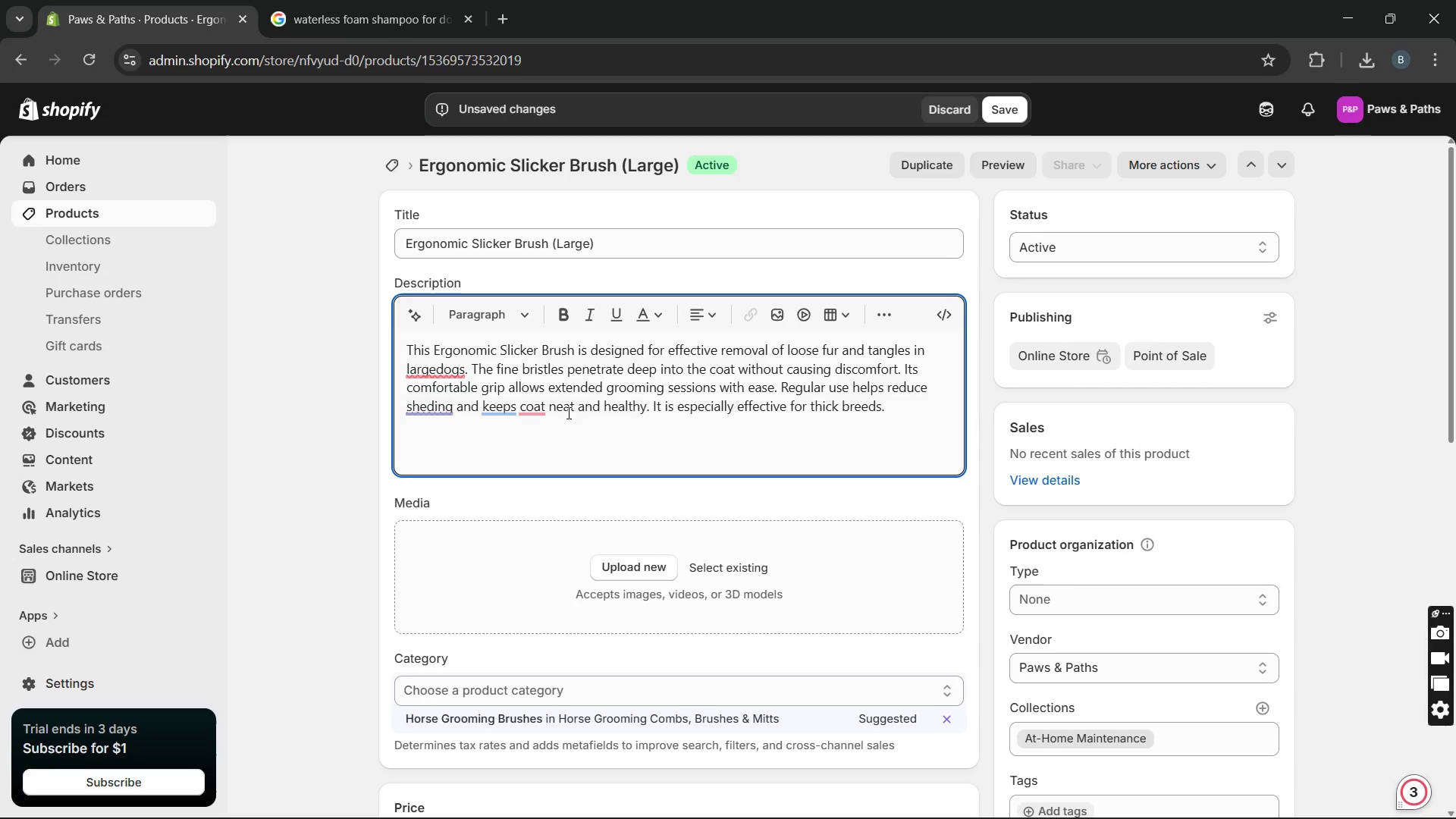 
mouse_move([535, 425])
 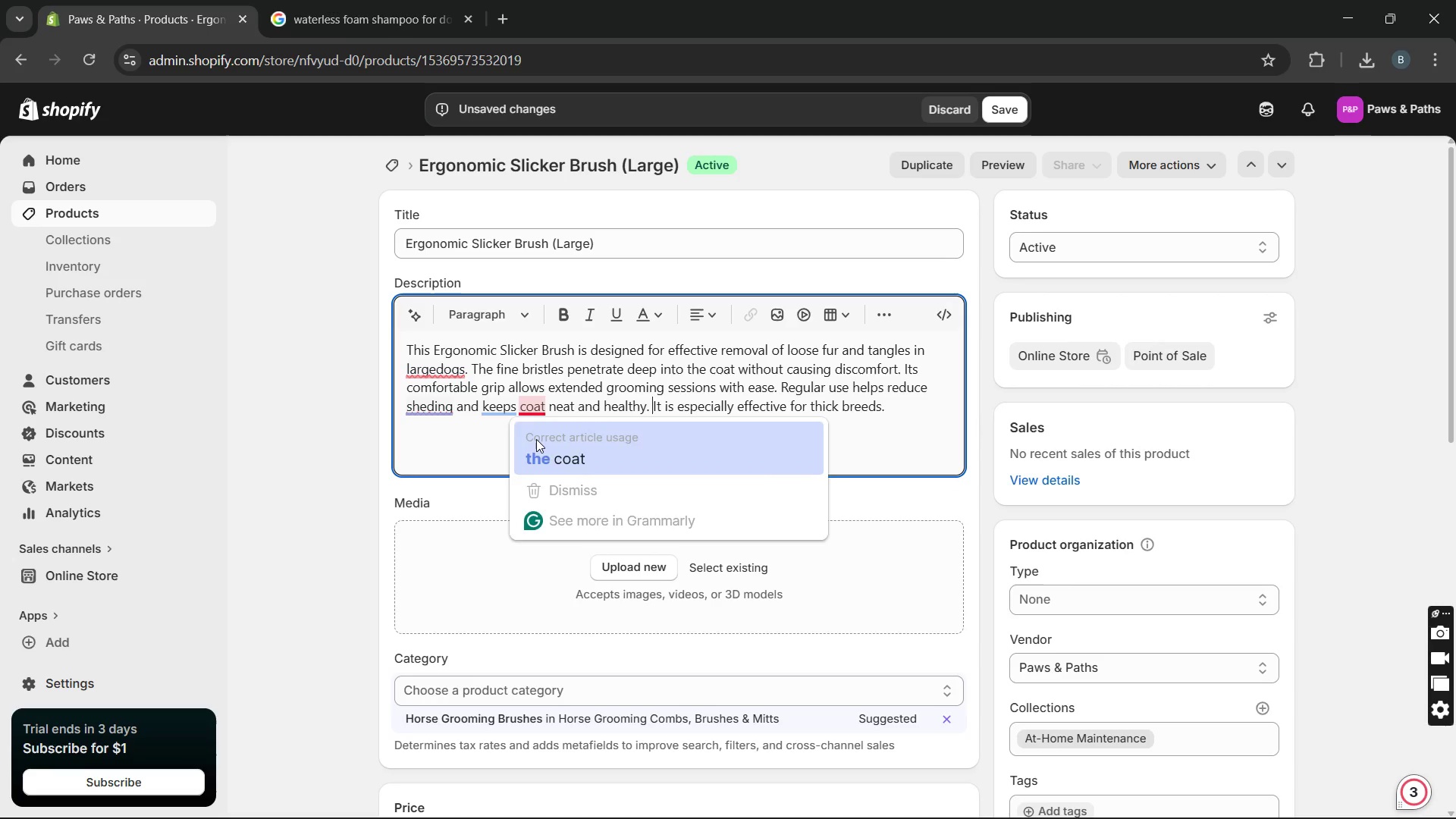 
left_click([536, 439])
 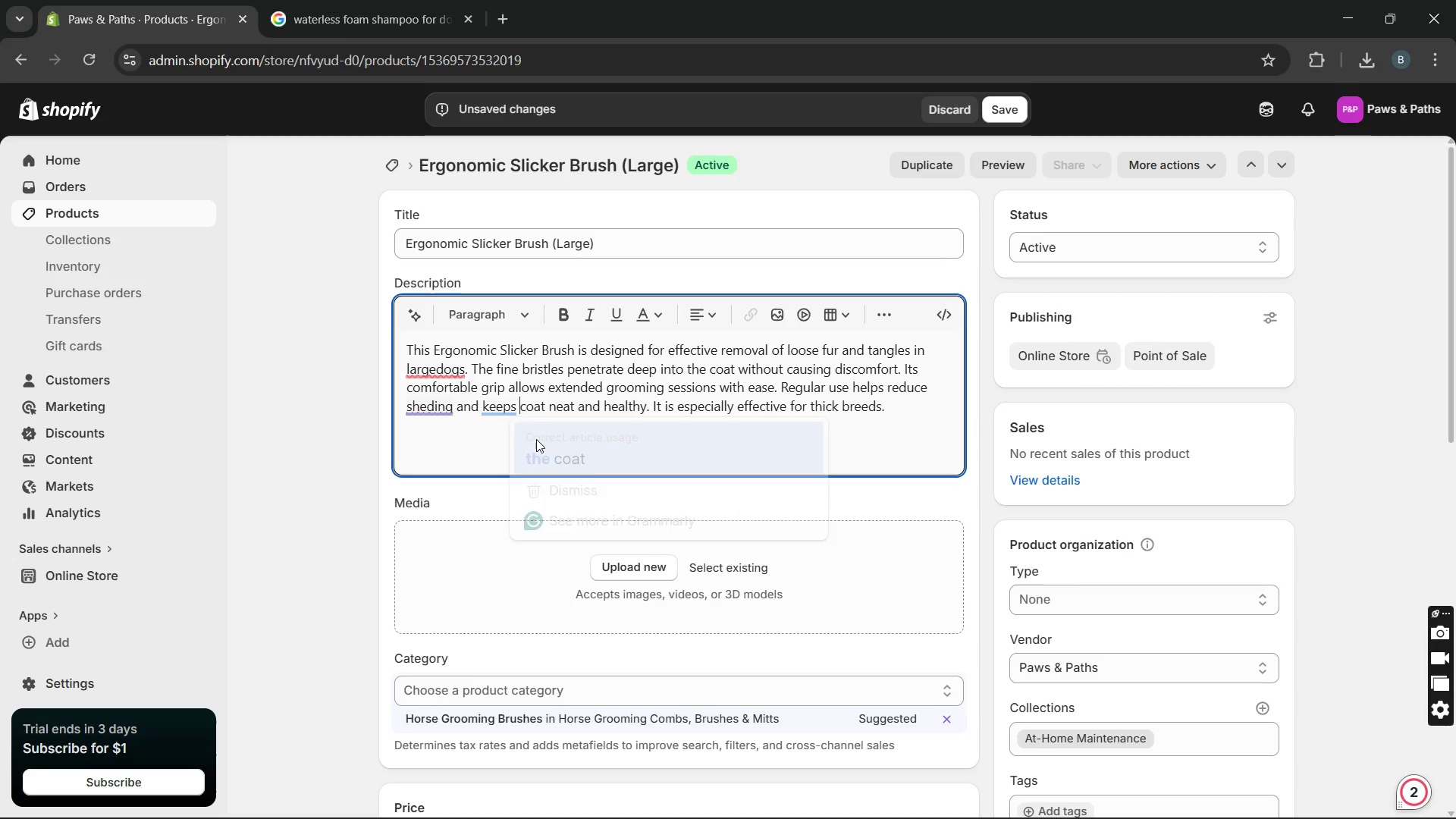 
key(Unknown)
 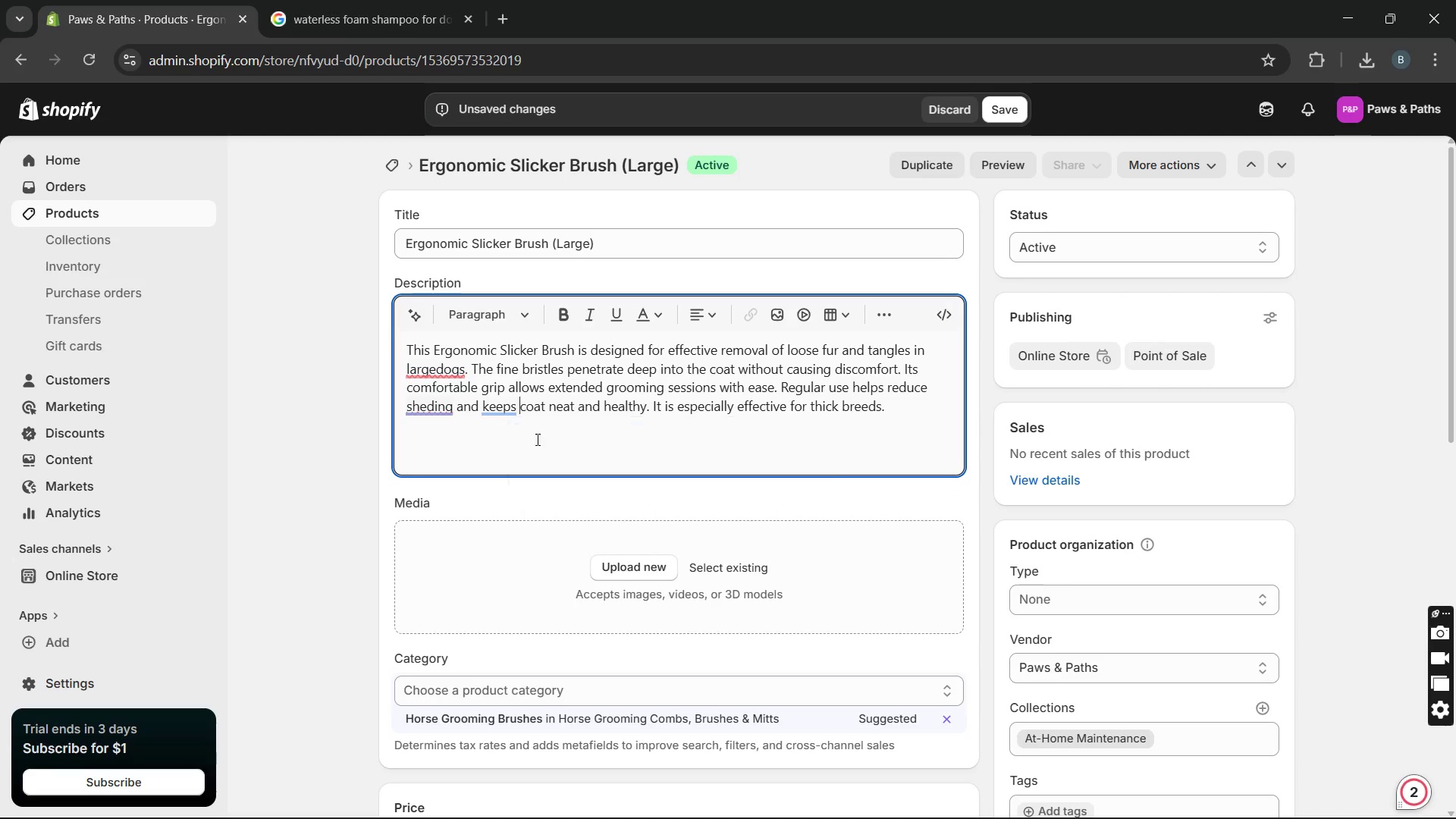 
key(Unknown)
 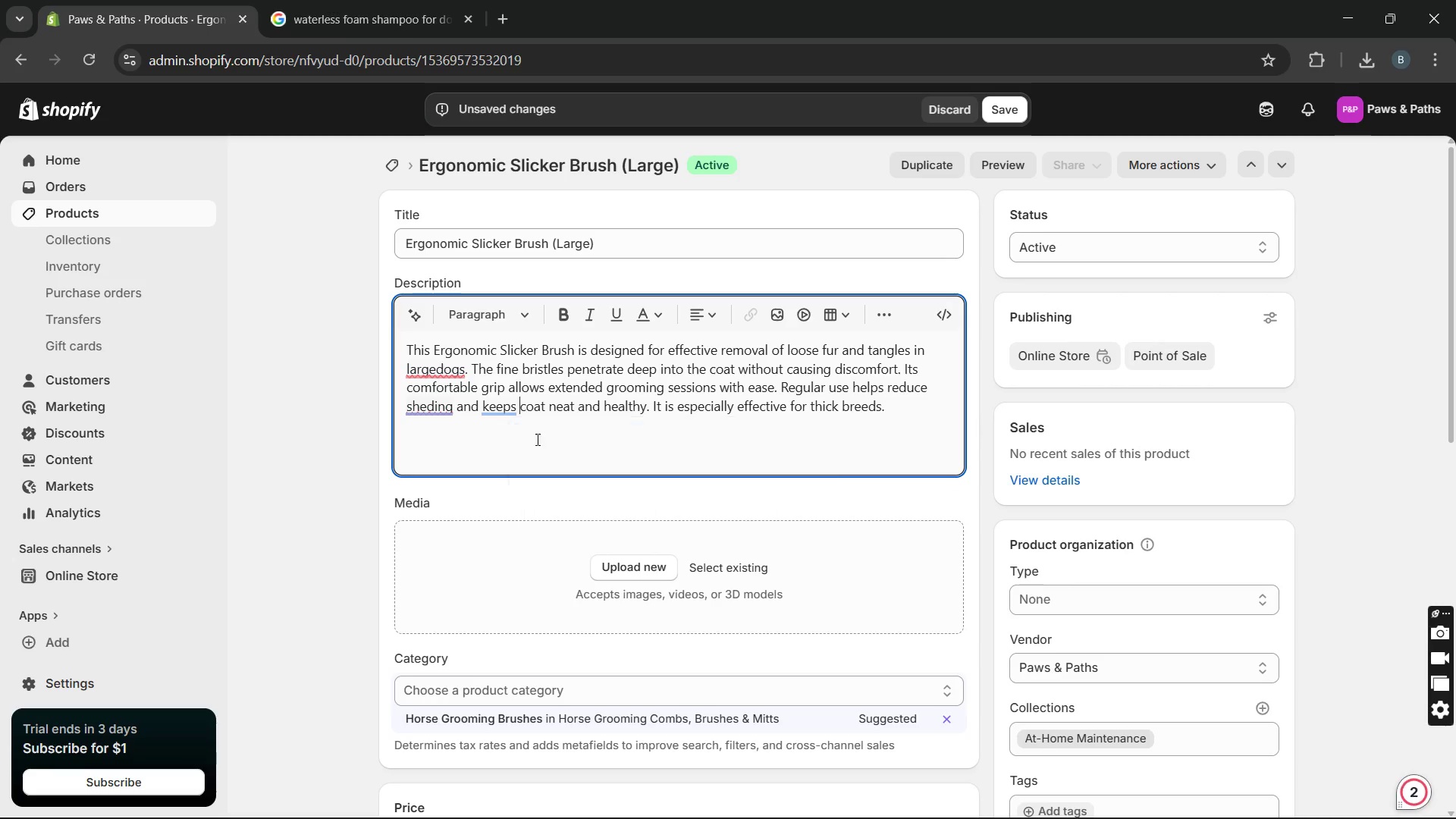 
key(Unknown)
 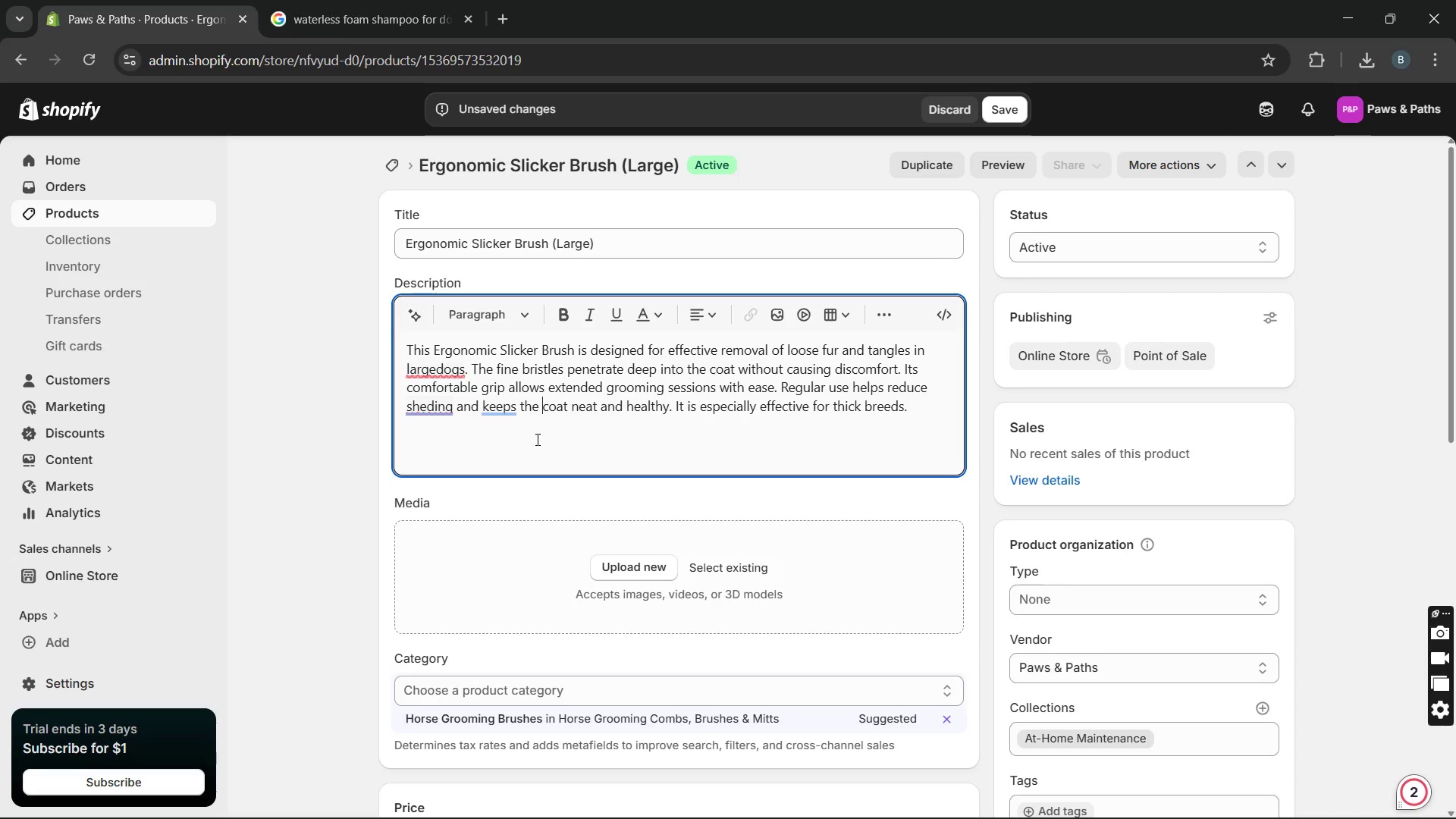 
key(Unknown)
 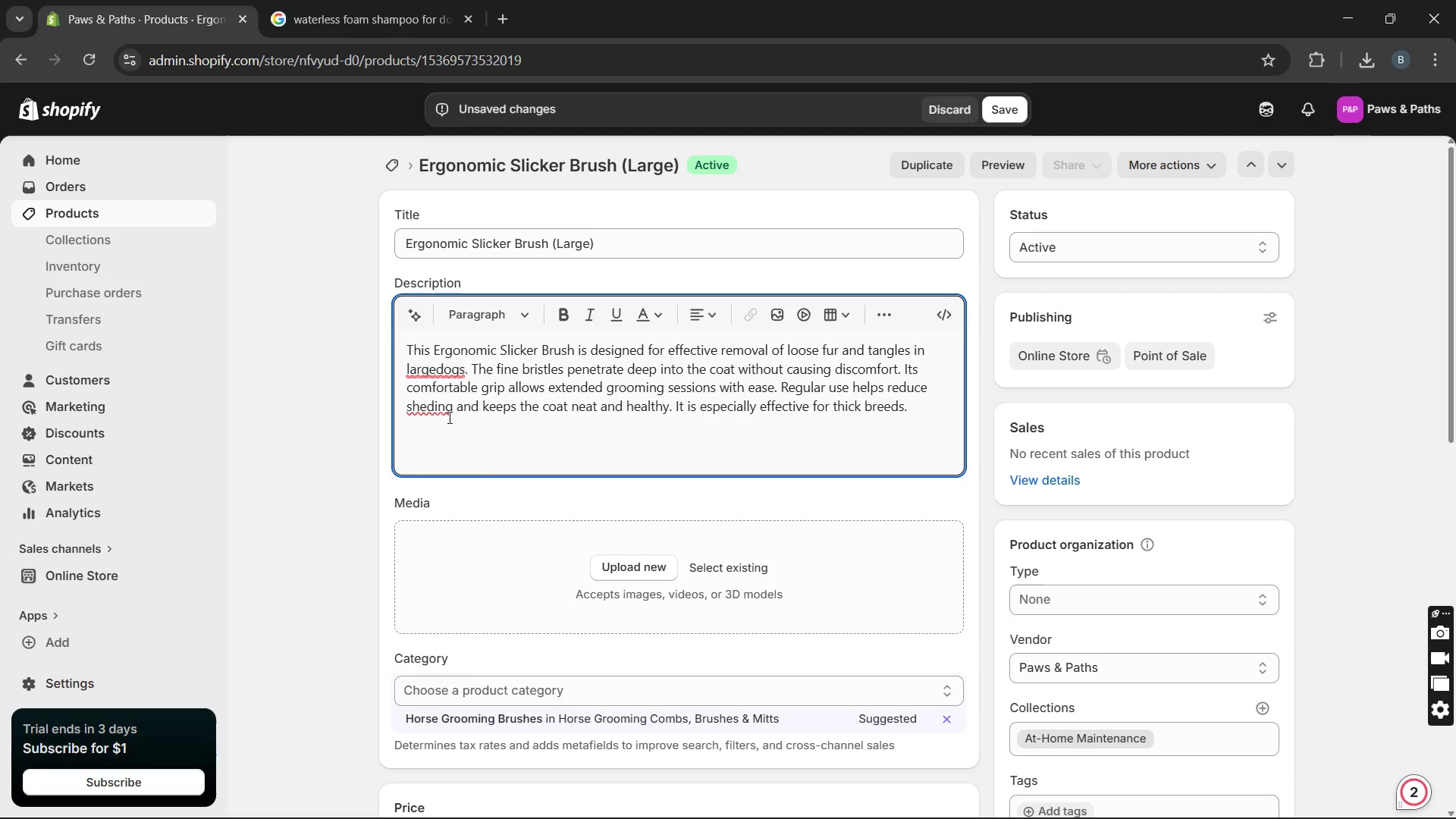 
mouse_move([438, 426])
 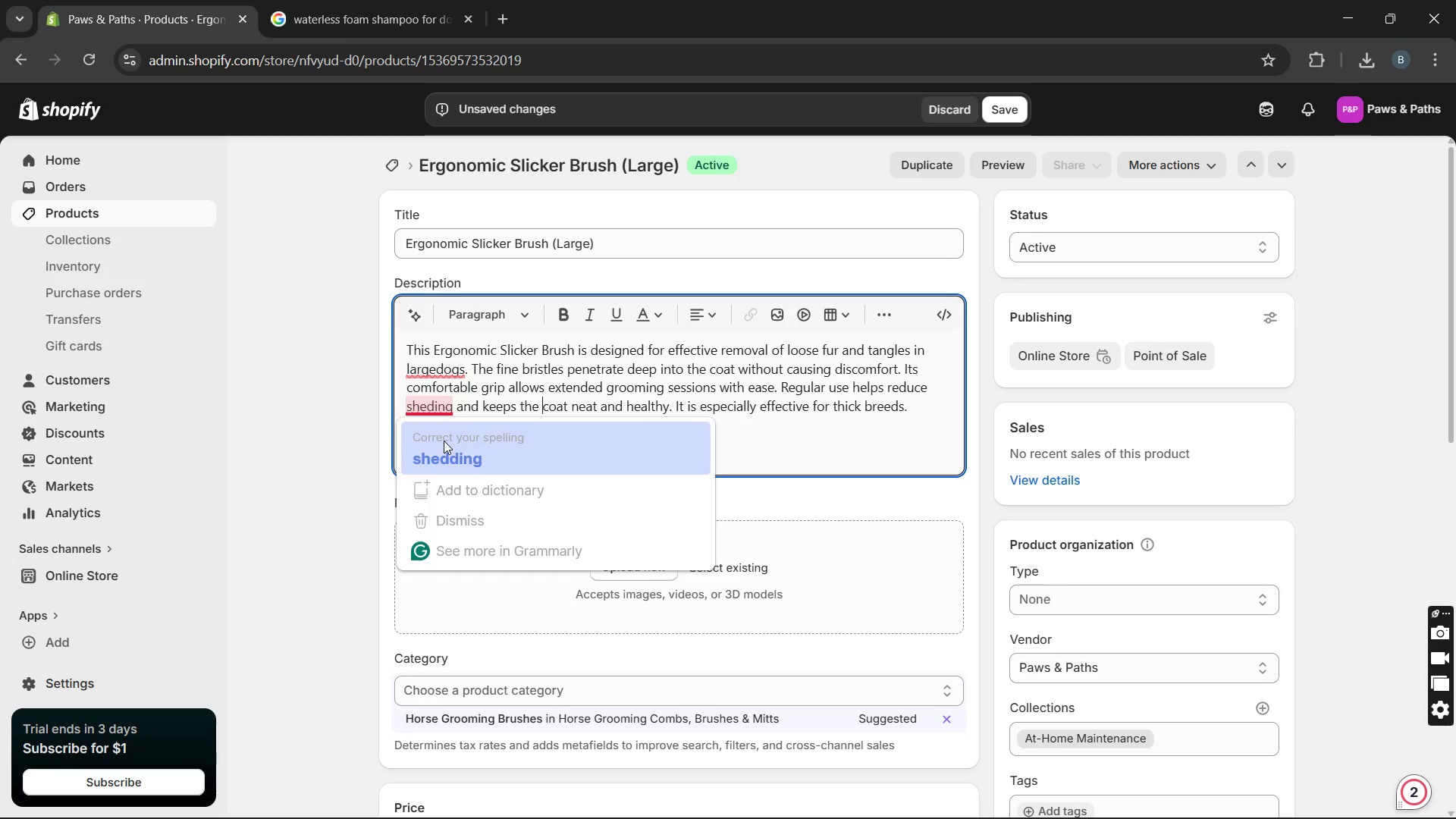 
left_click([444, 441])
 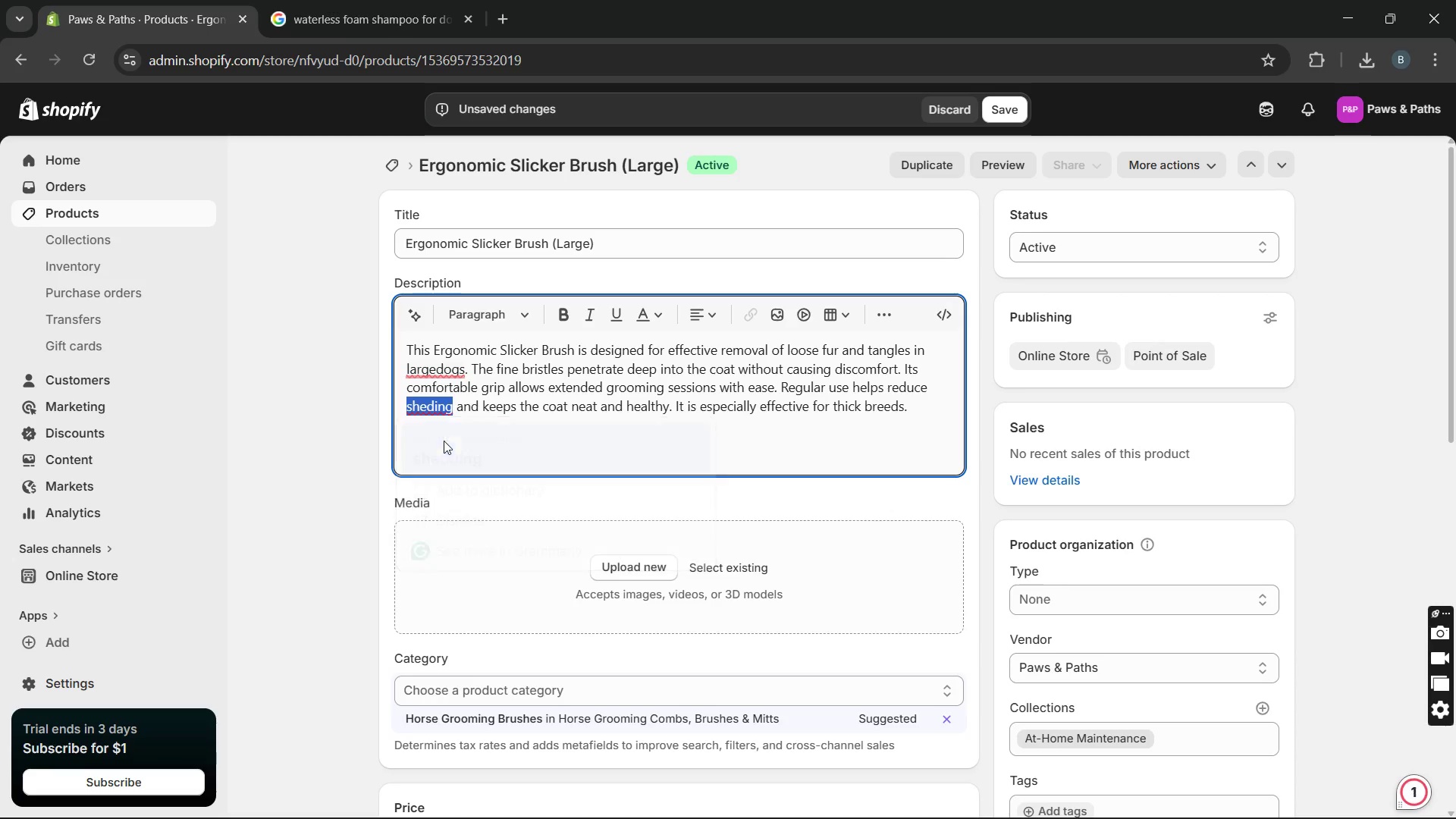 
key(Unknown)
 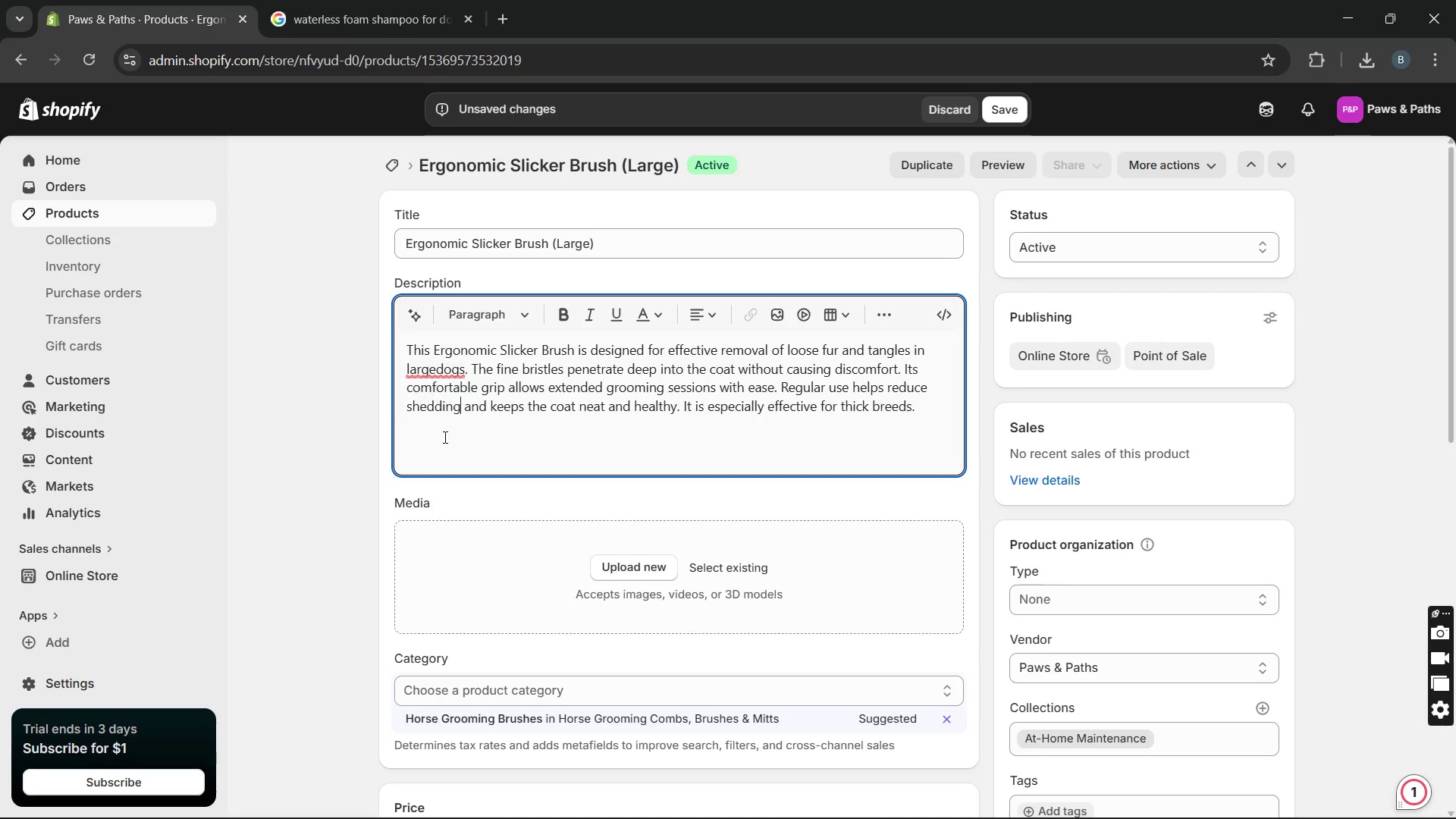 
key(Unknown)
 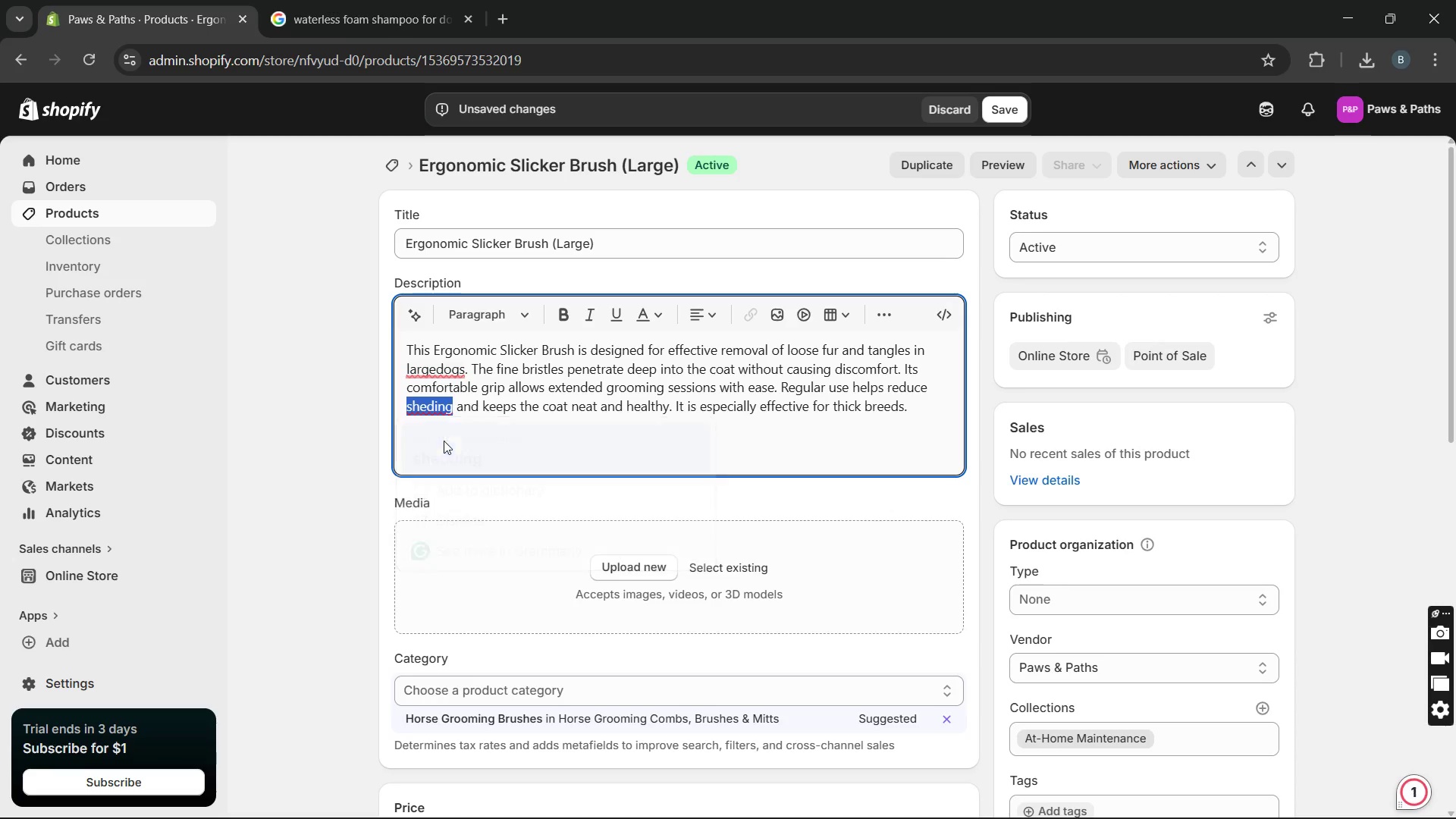 
key(Unknown)
 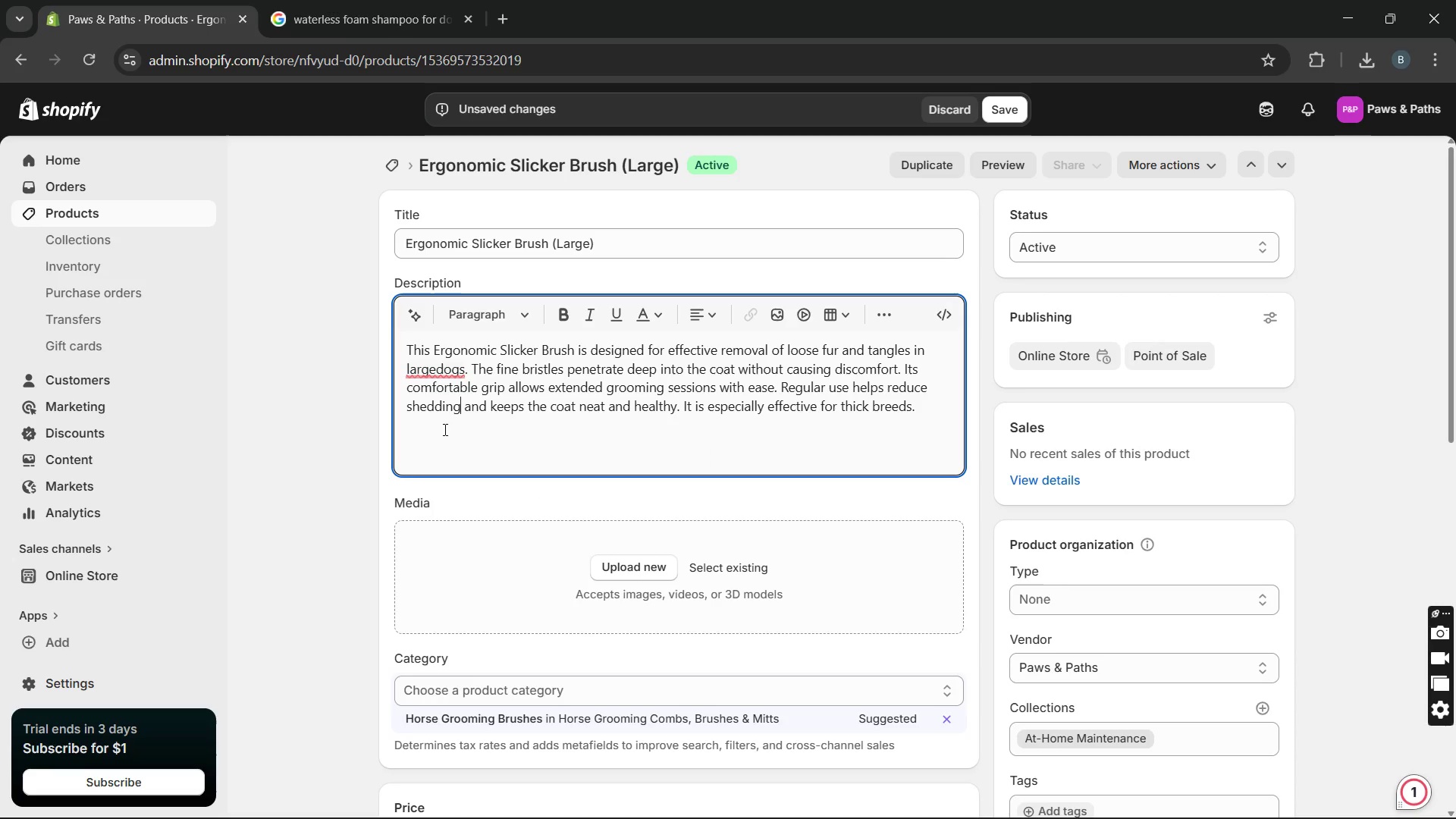 
key(Unknown)
 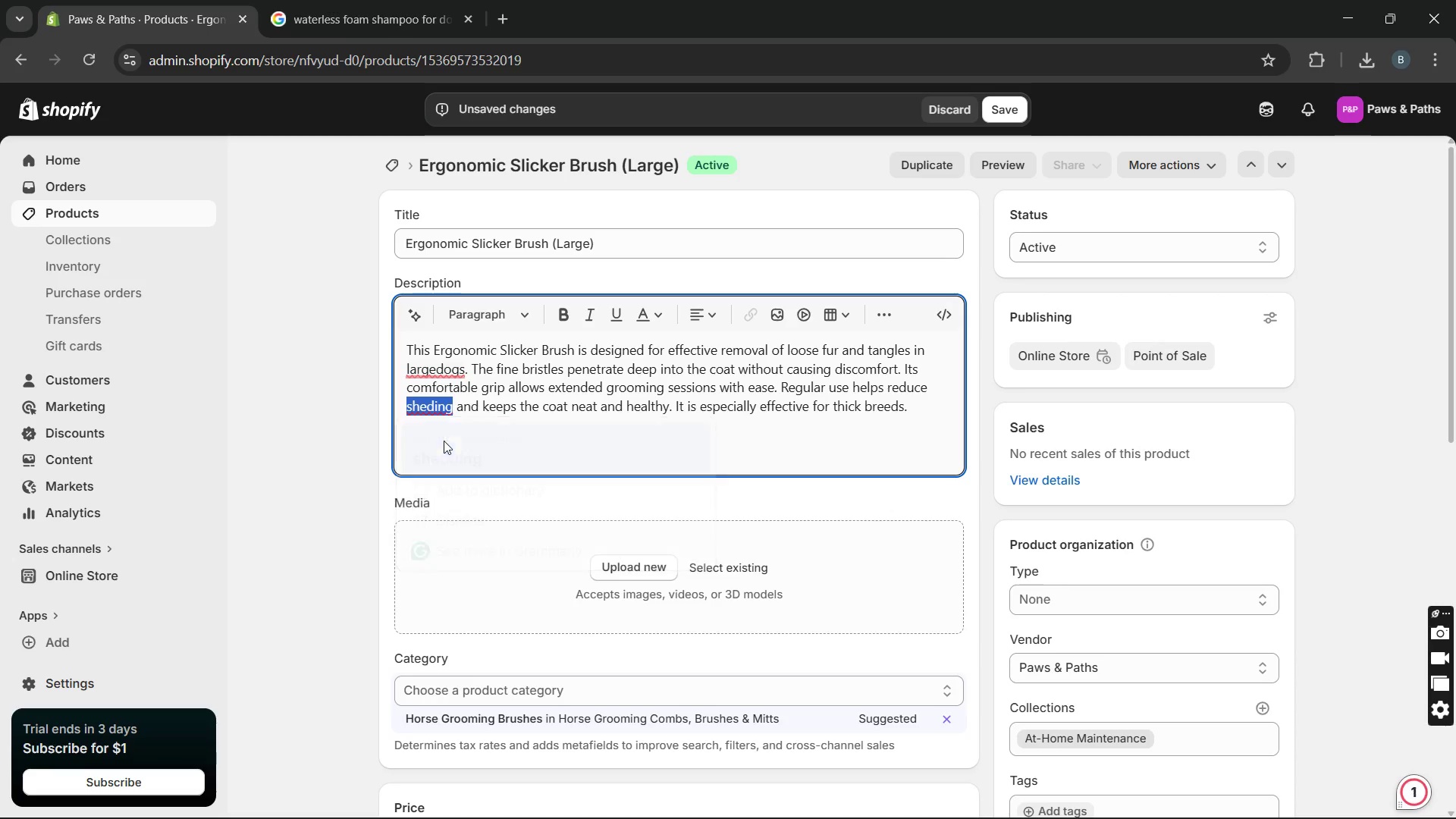 
key(Unknown)
 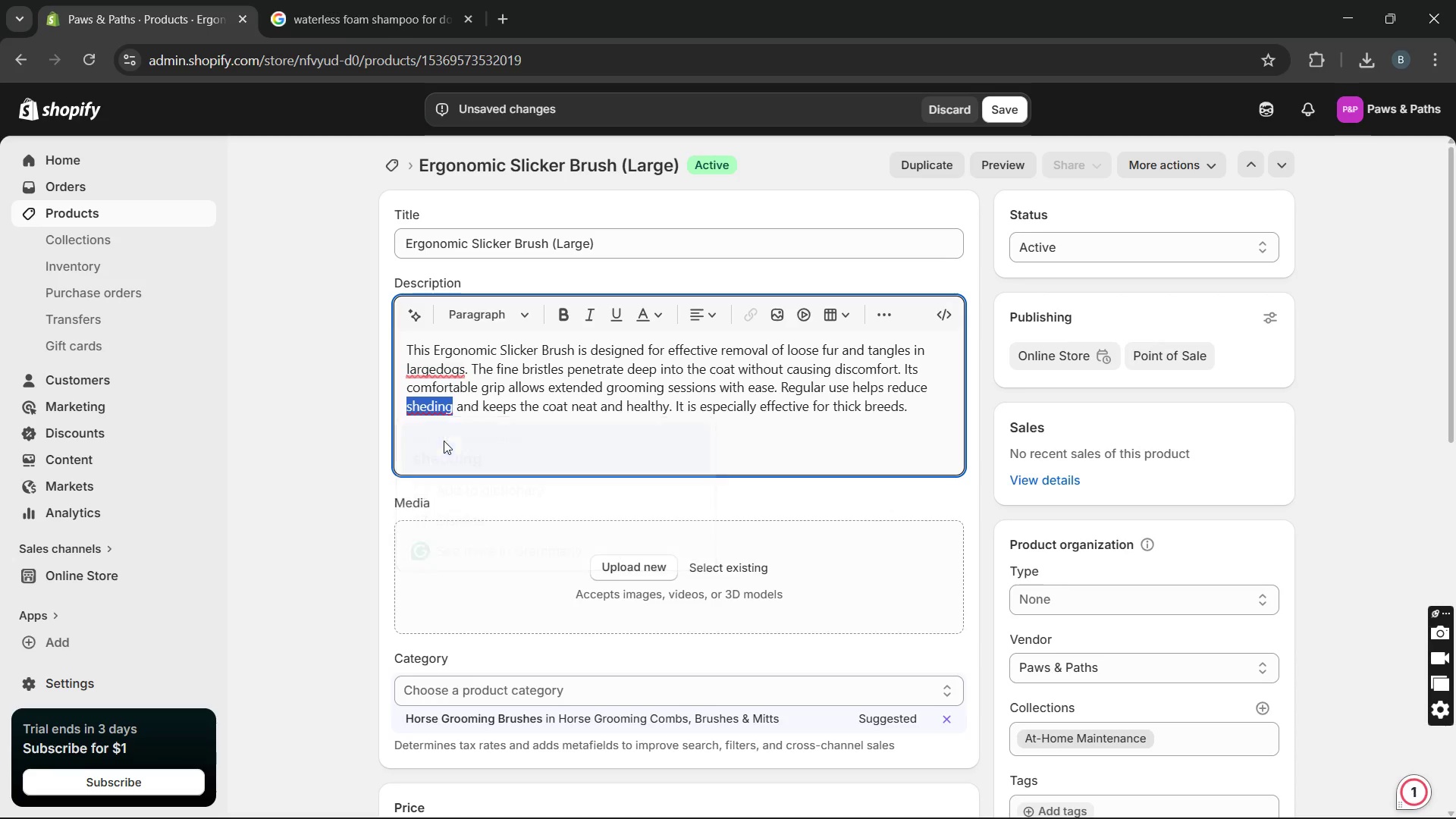 
key(Unknown)
 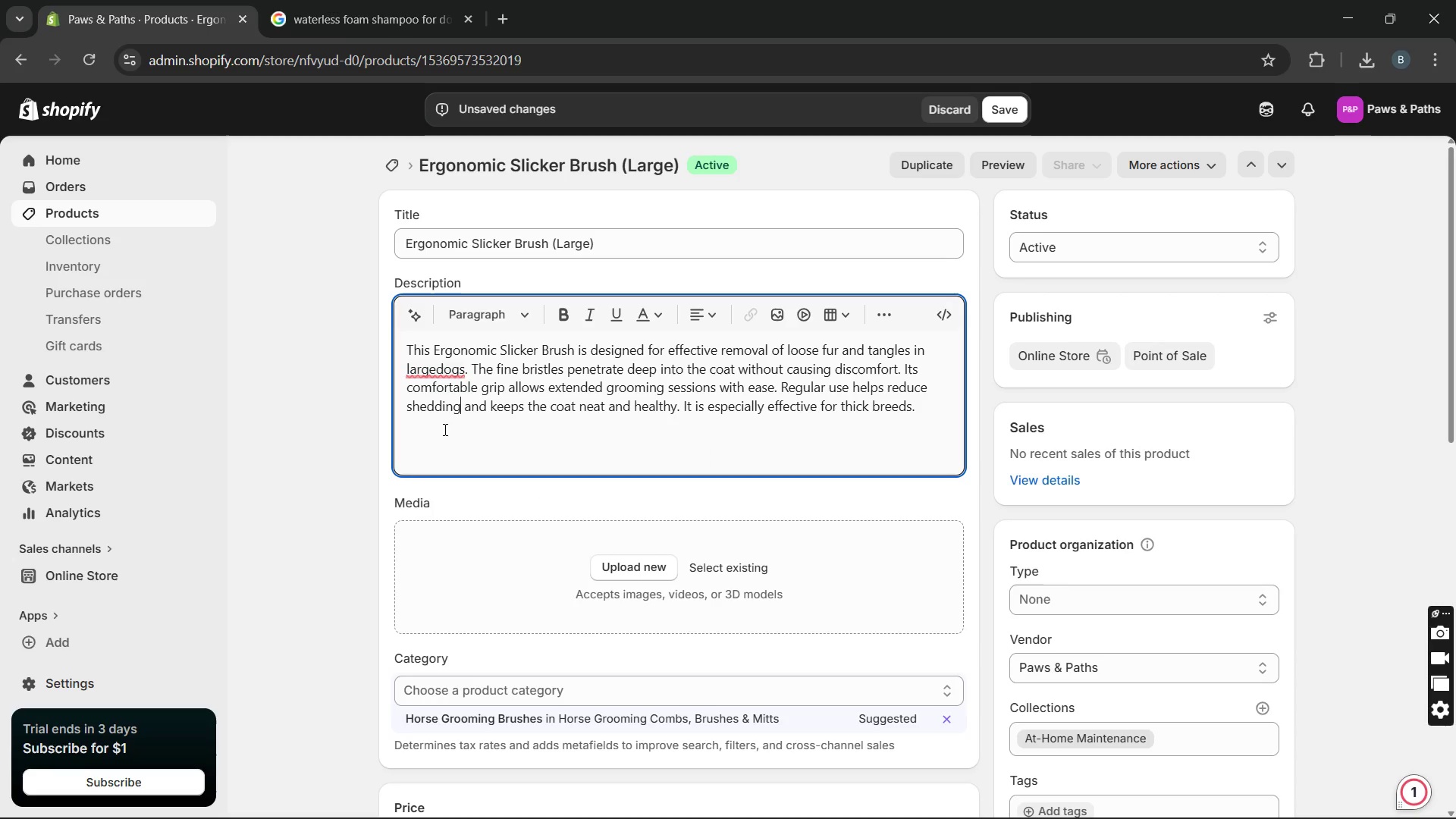 
key(Unknown)
 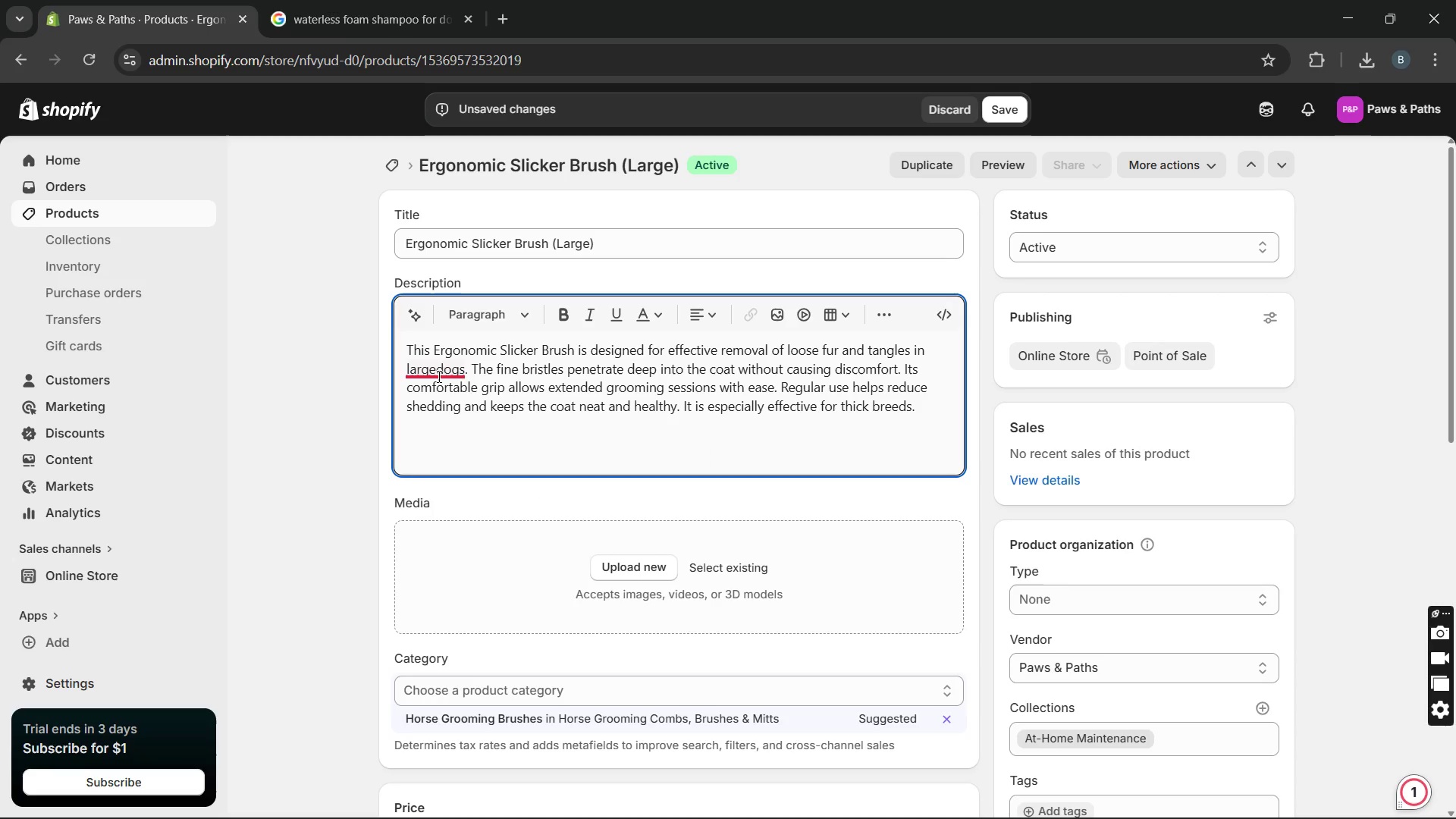 
key(Unknown)
 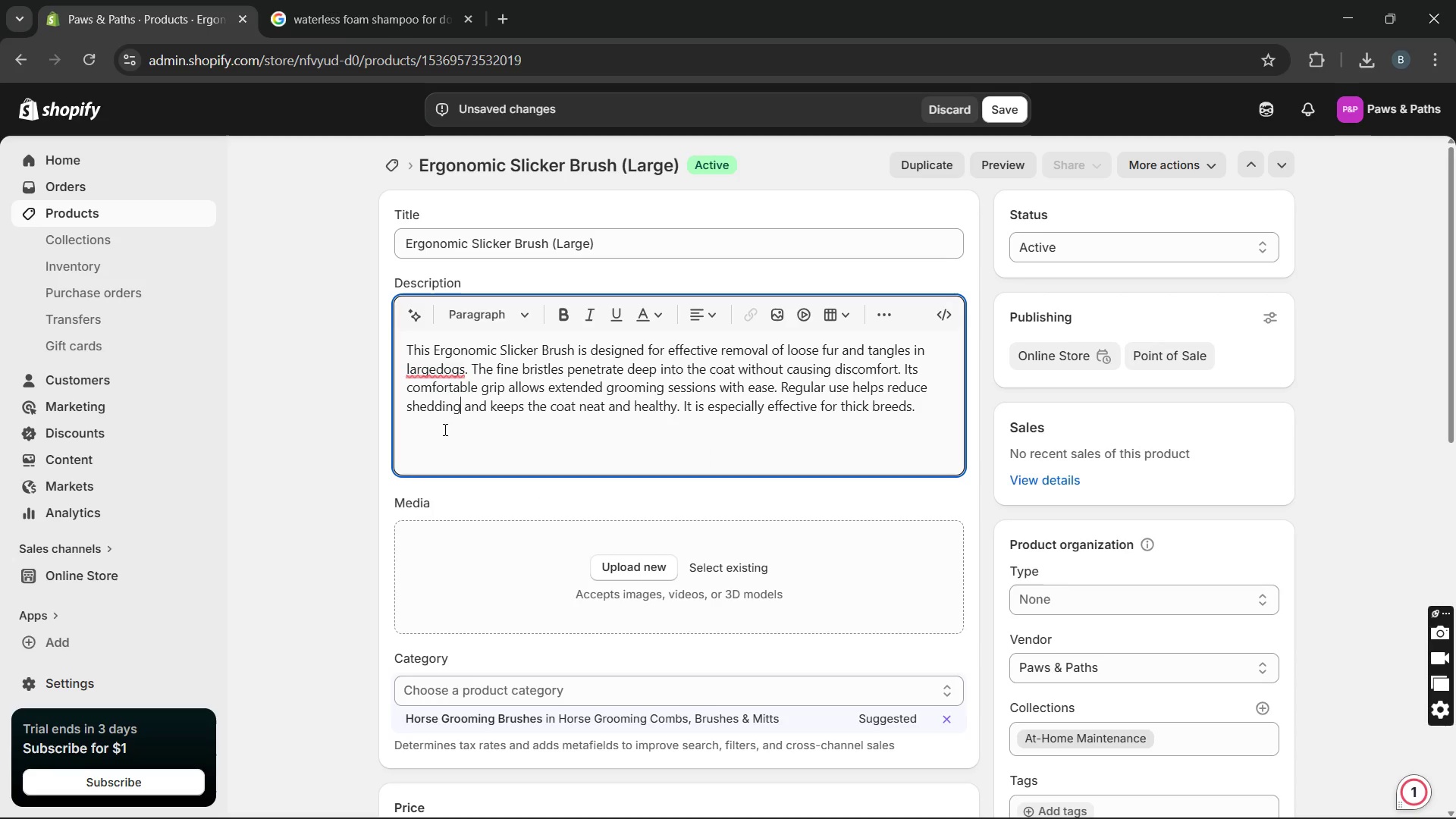 
left_click([438, 374])
 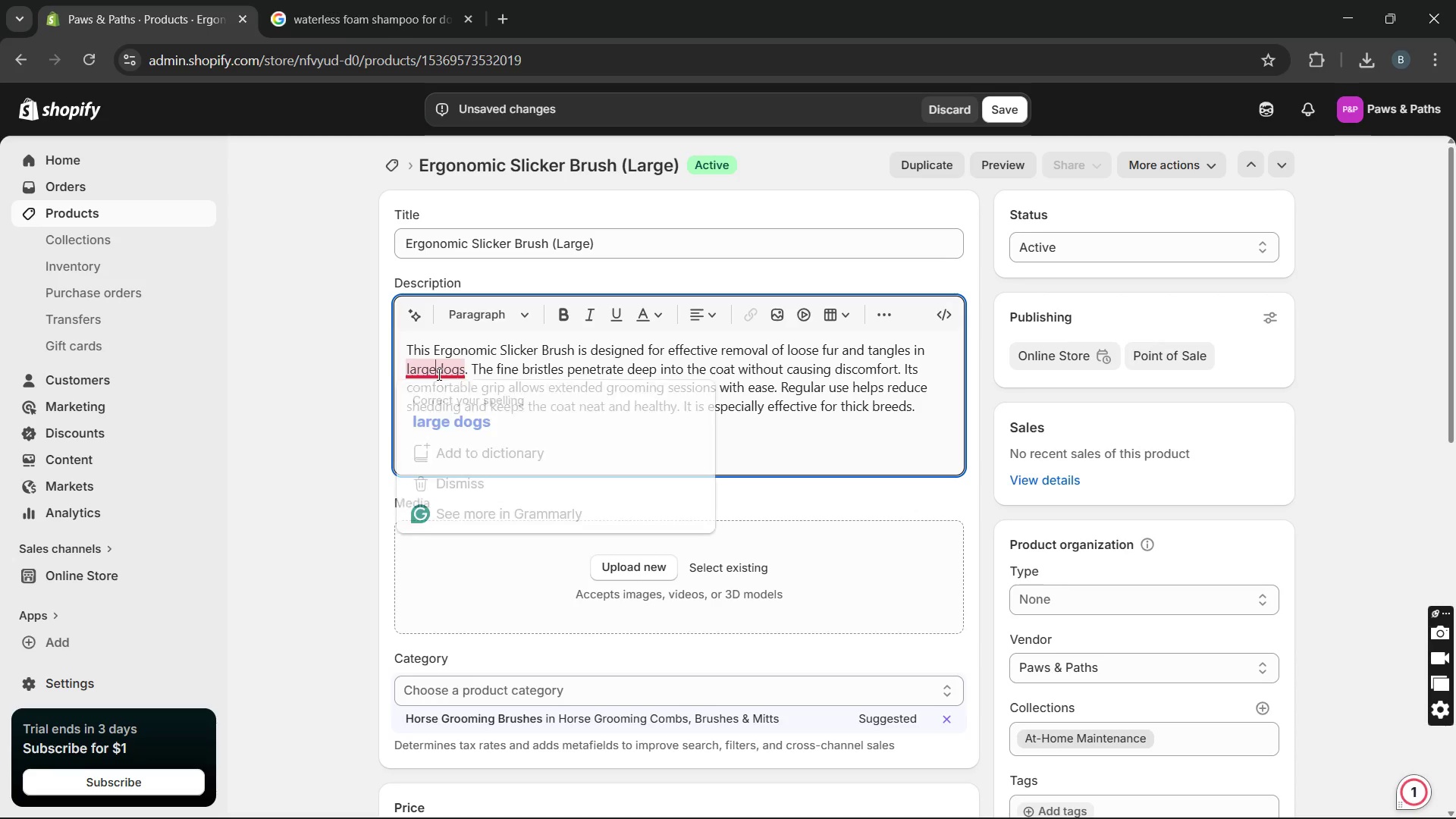 
key(Space)
 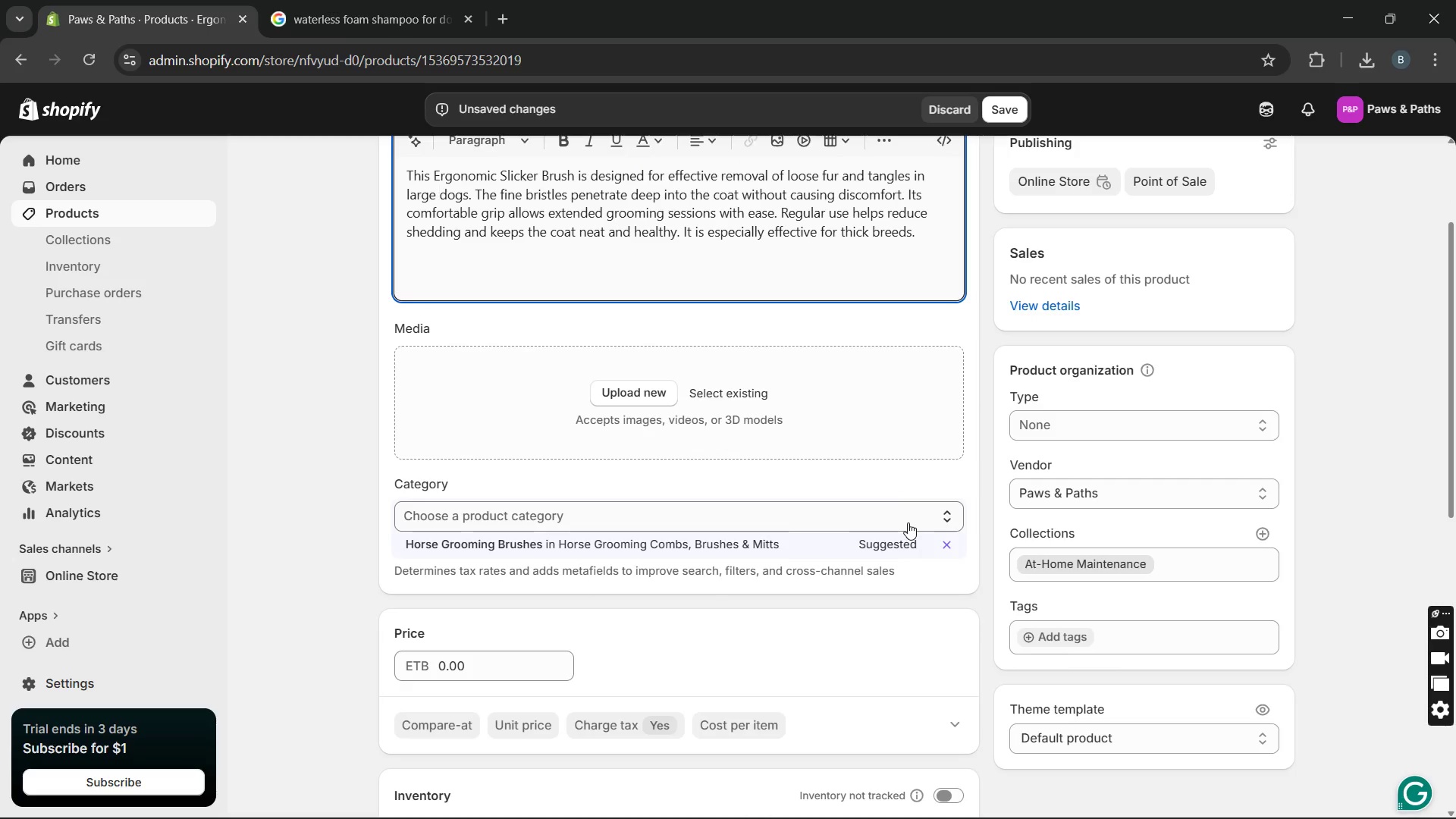 
wait(9.67)
 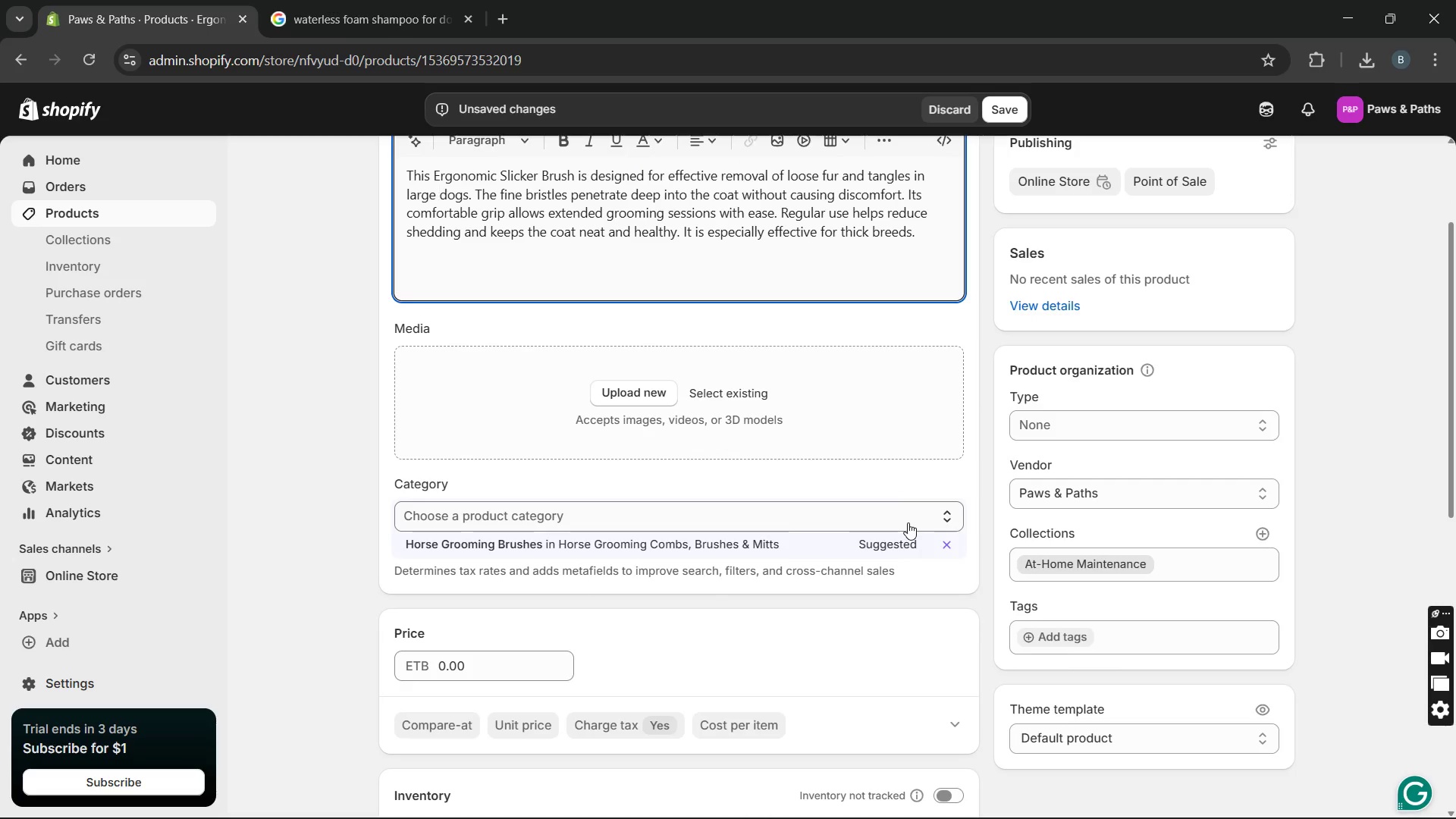 
left_click([868, 226])
 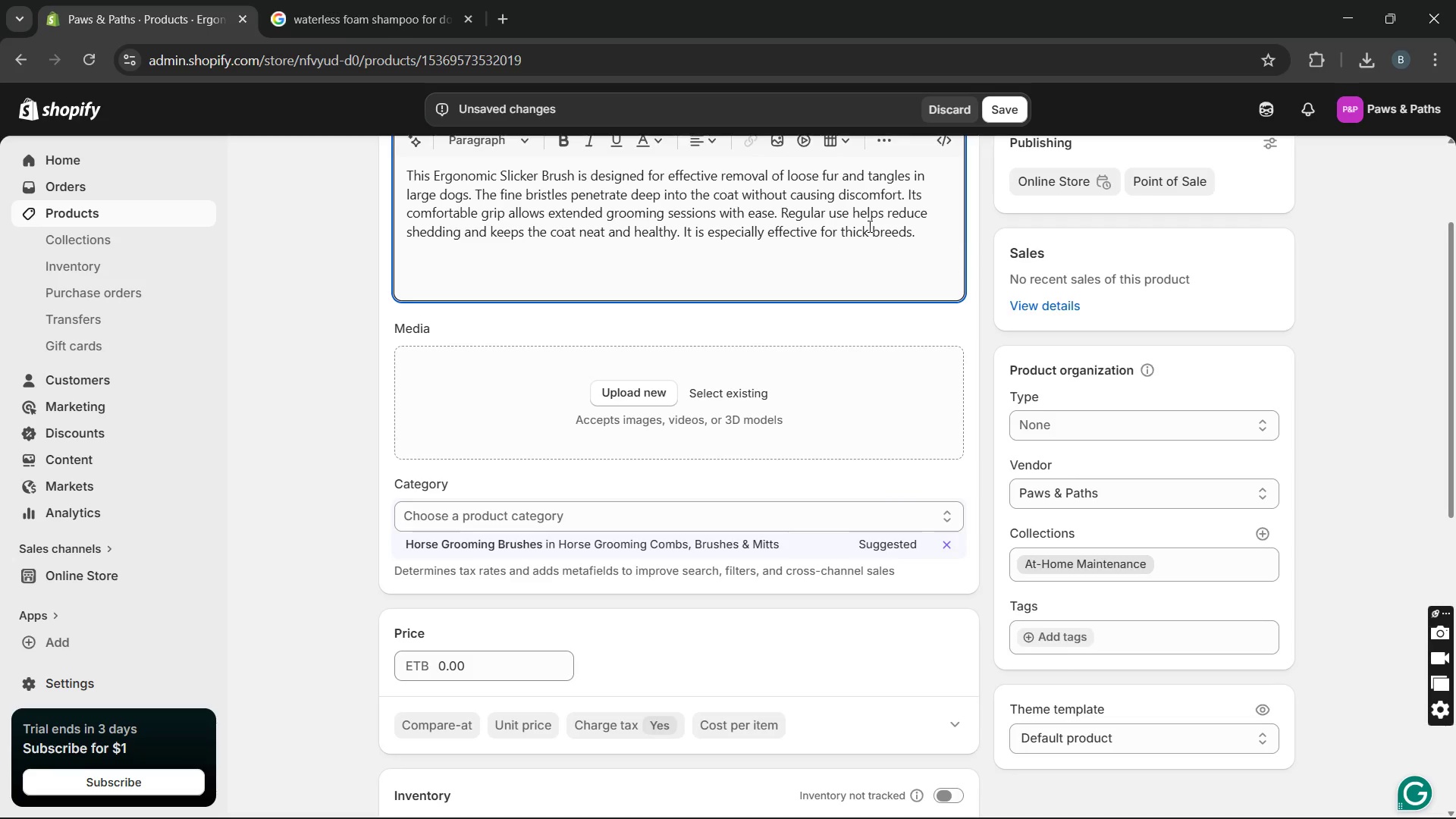 
type( or double )
key(Backspace)
type(-coated)
 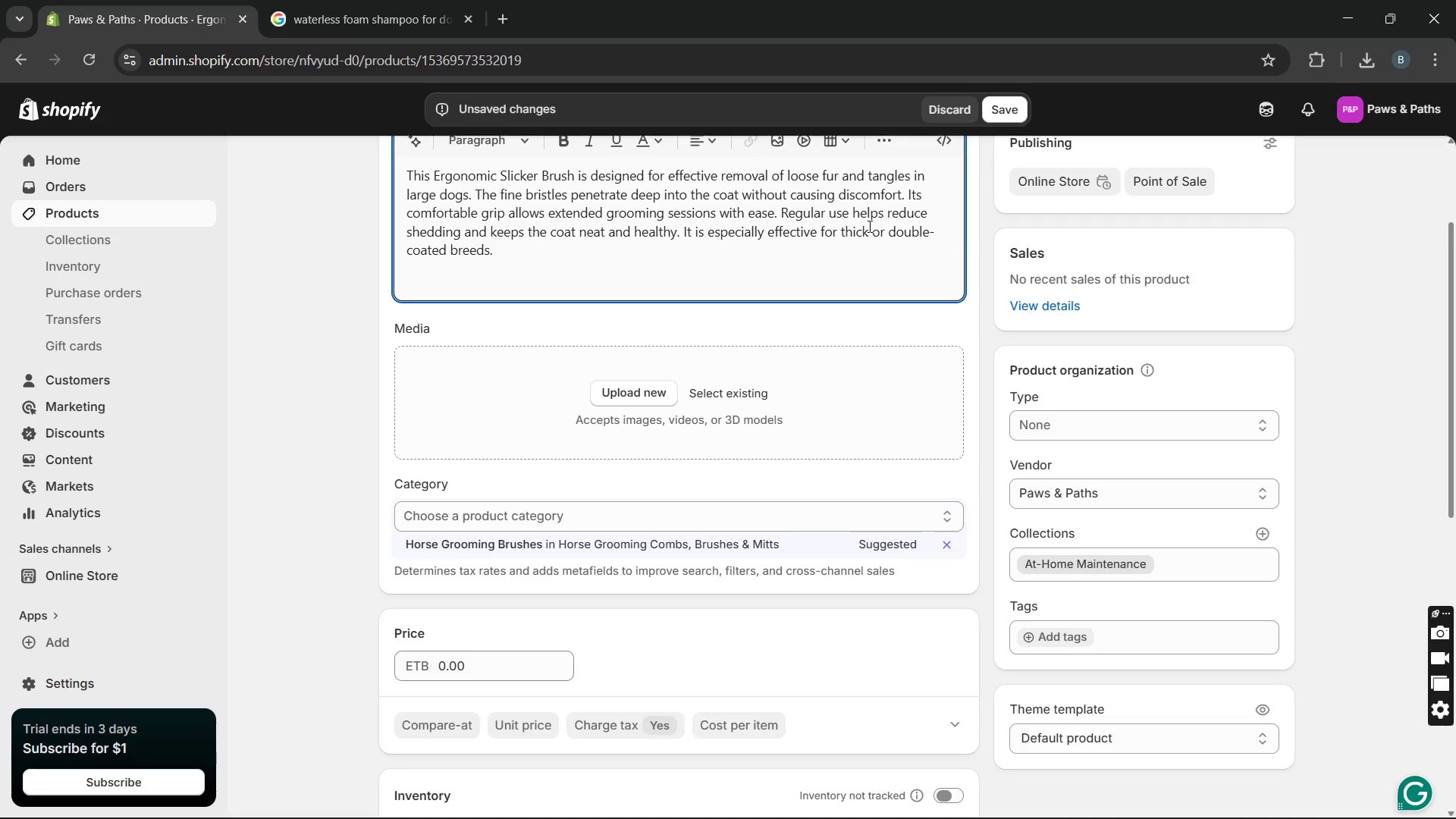 
wait(8.88)
 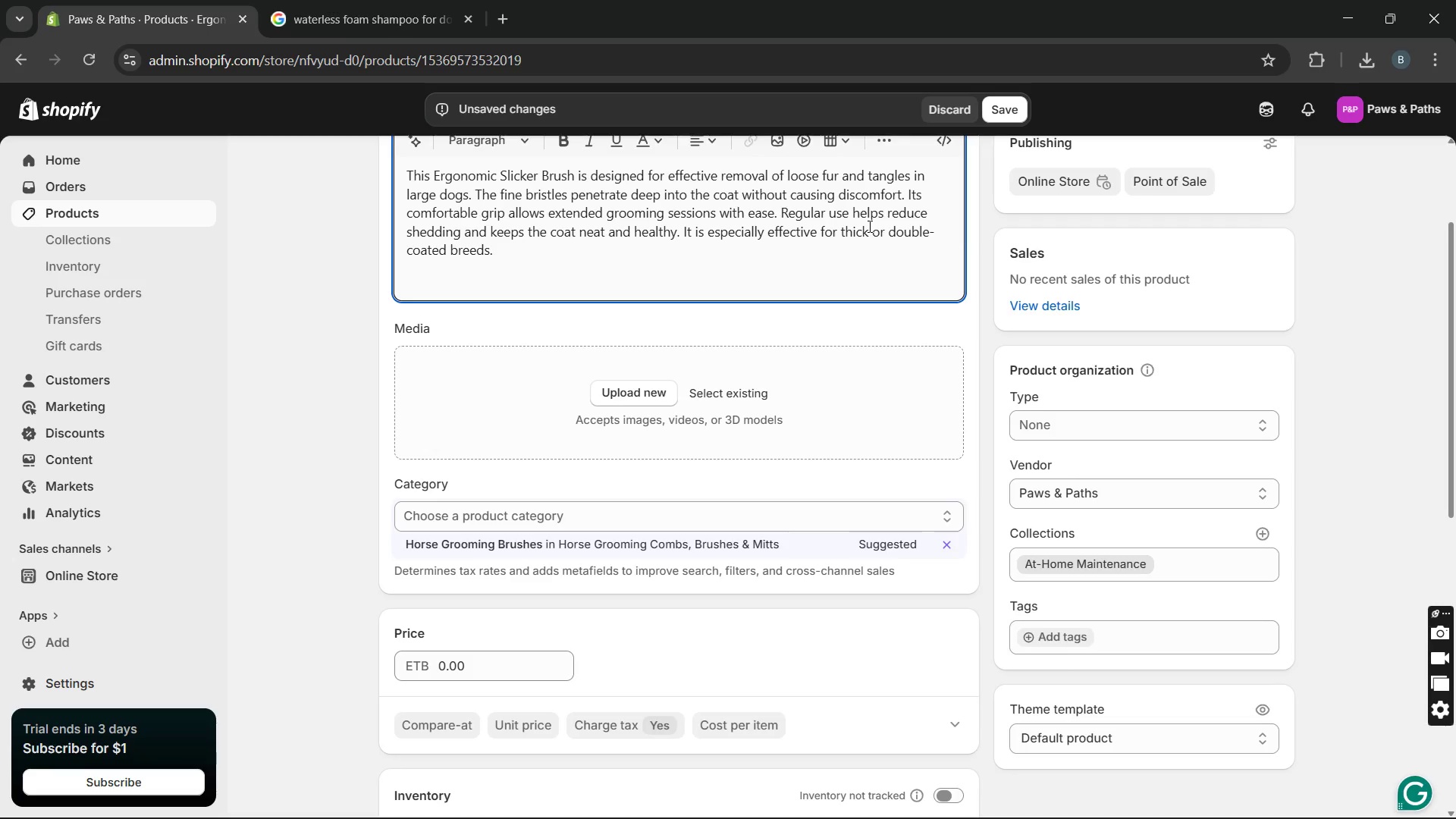 
left_click([952, 532])
 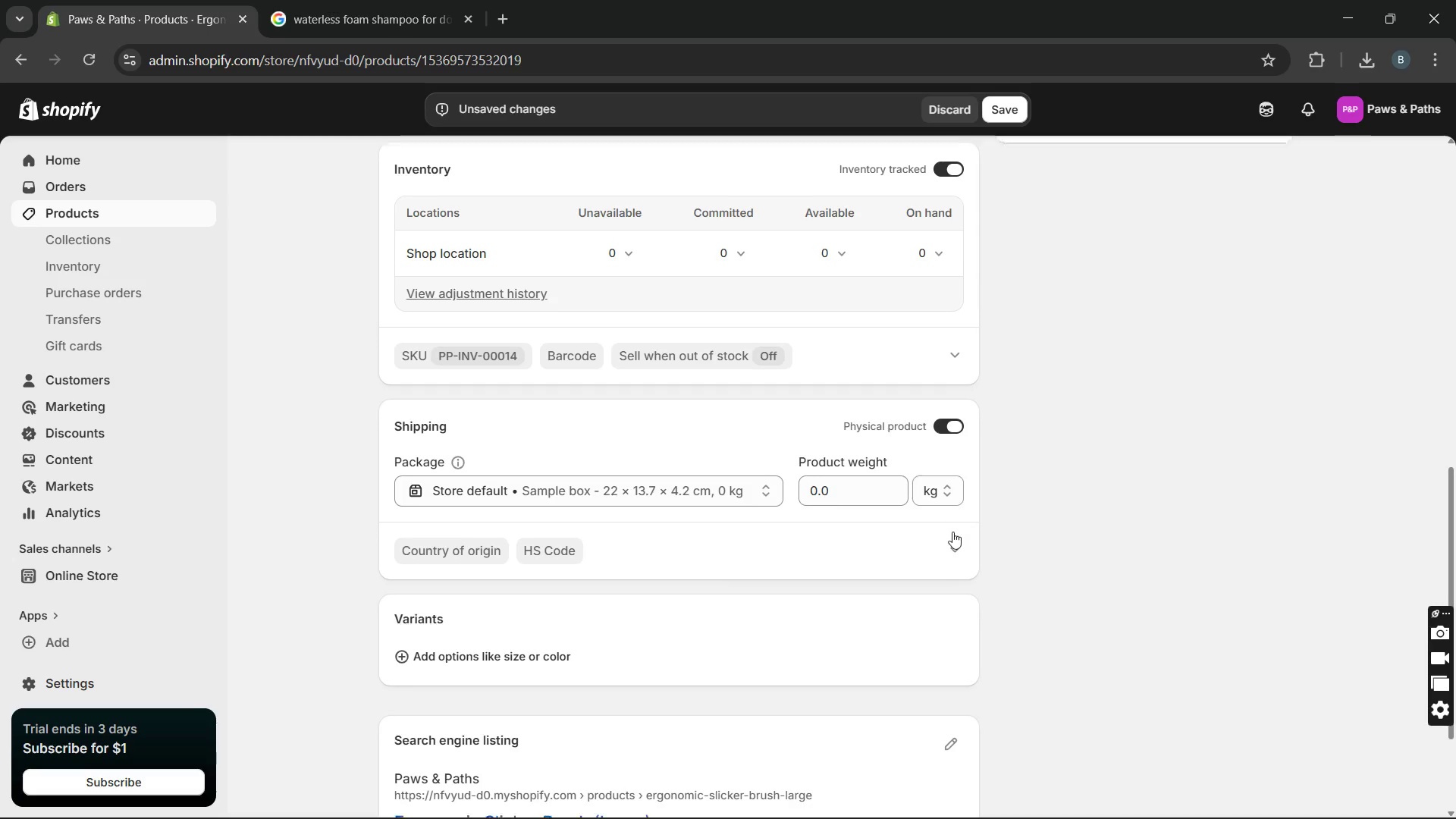 
wait(9.41)
 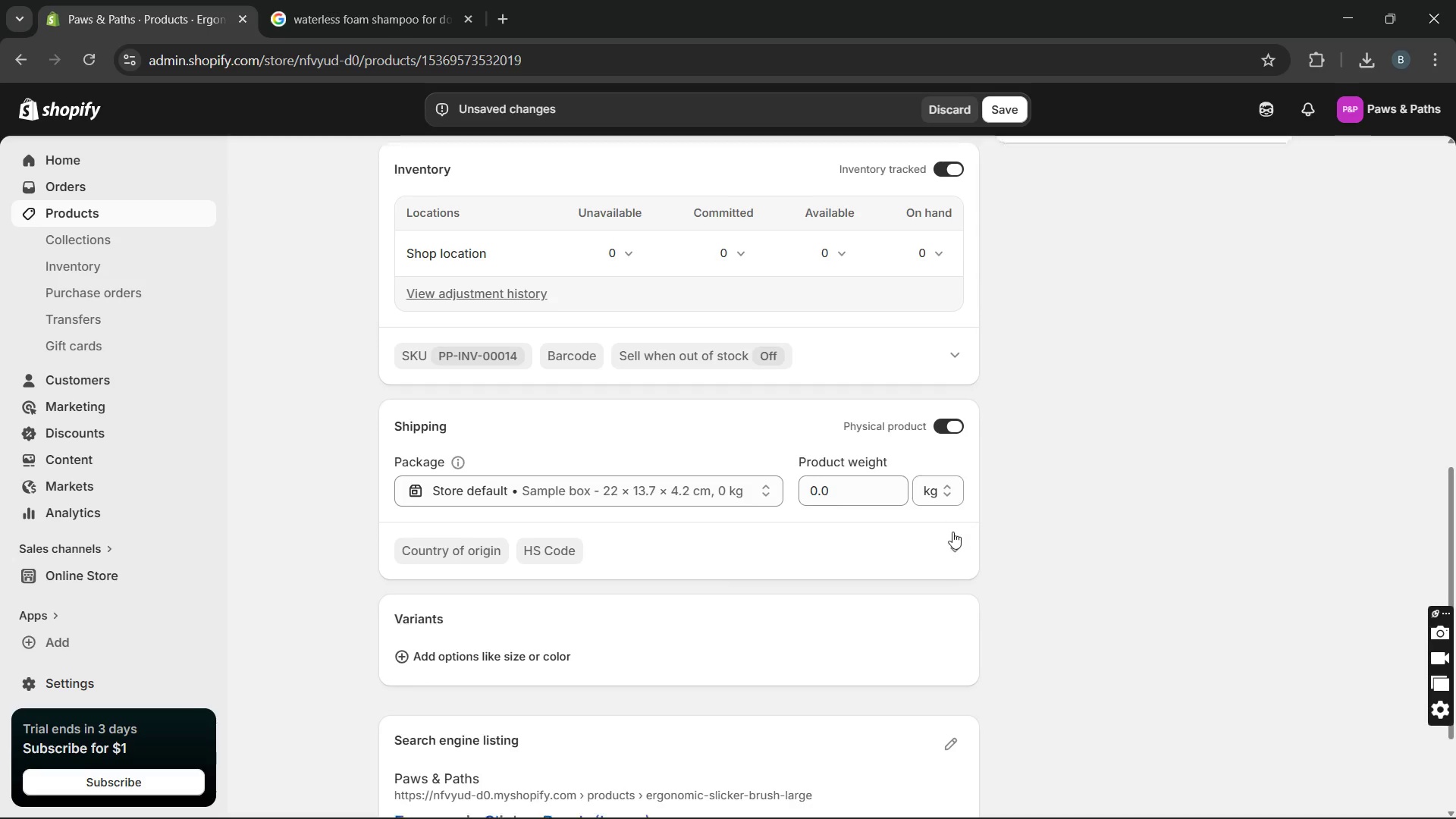 
left_click([640, 484])
 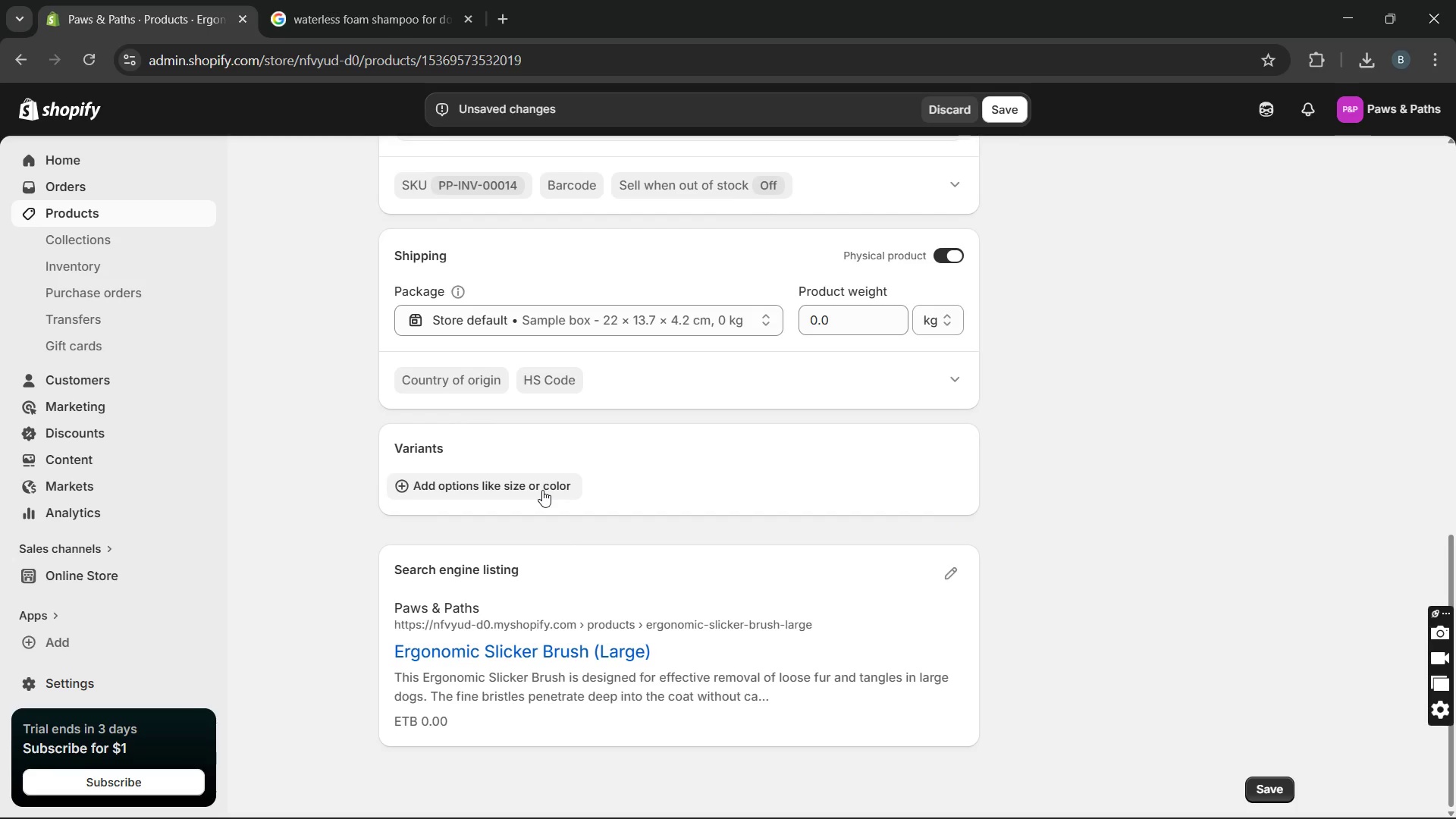 
wait(6.44)
 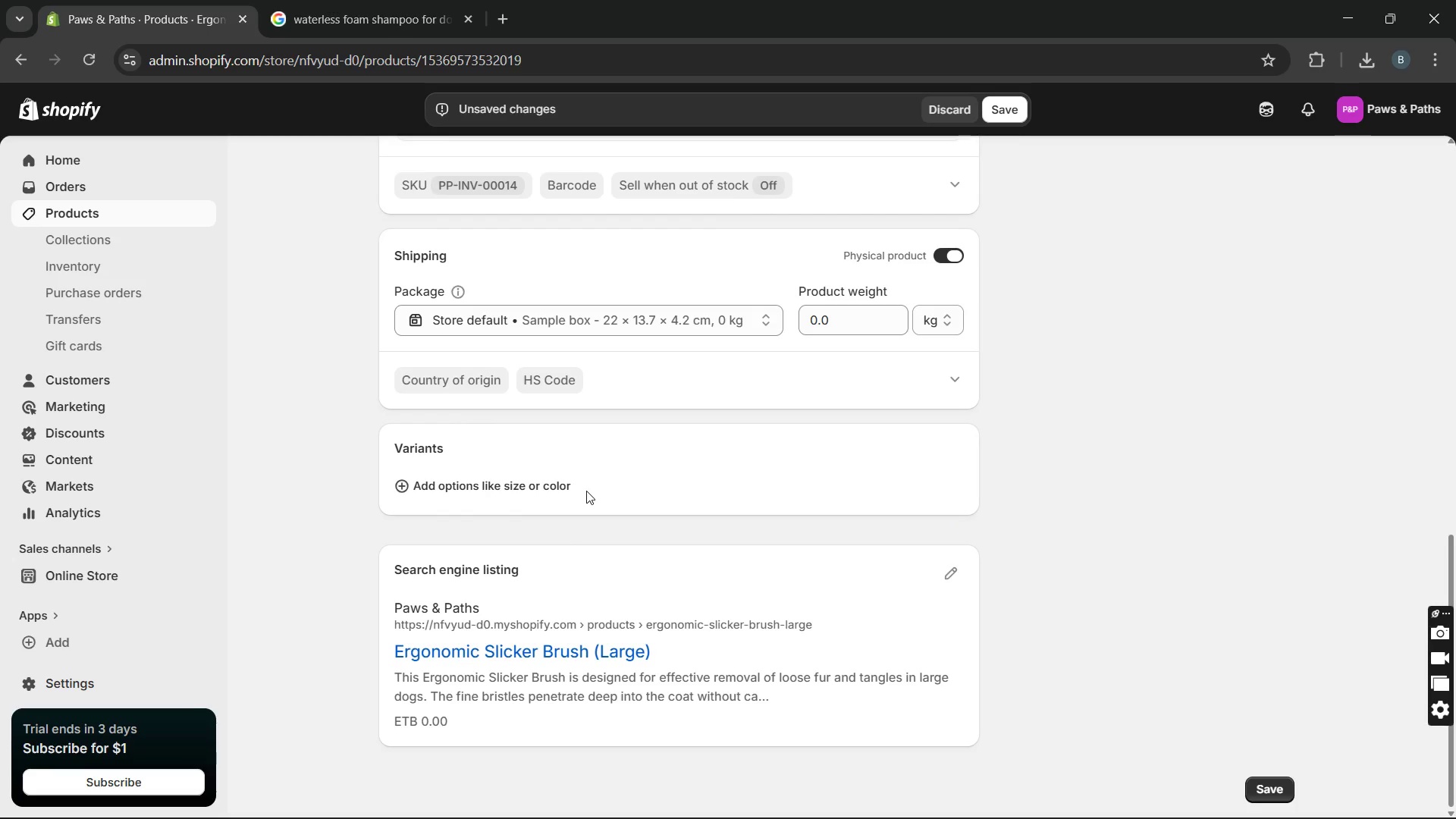 
left_click([542, 490])
 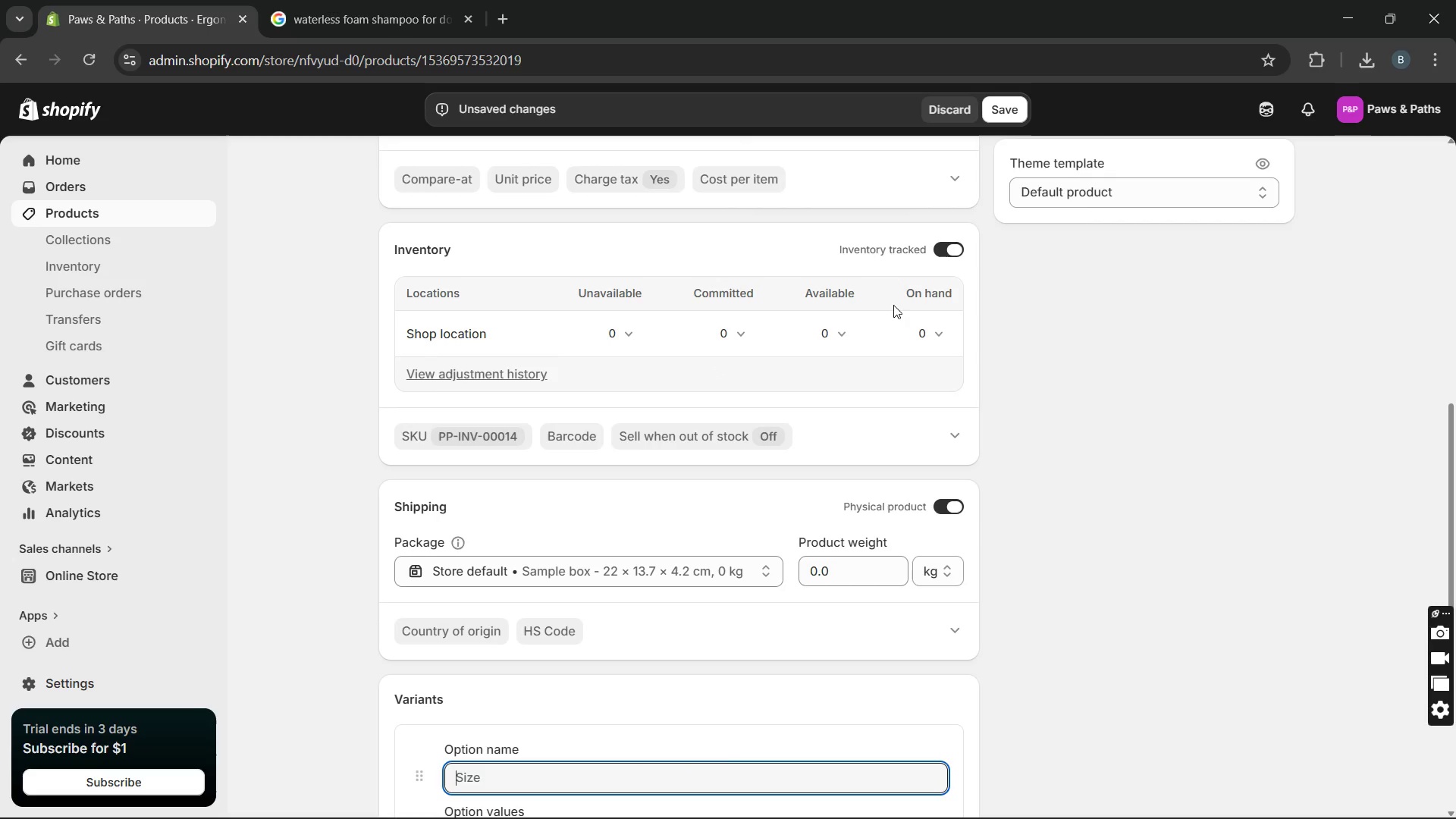 
left_click([949, 253])
 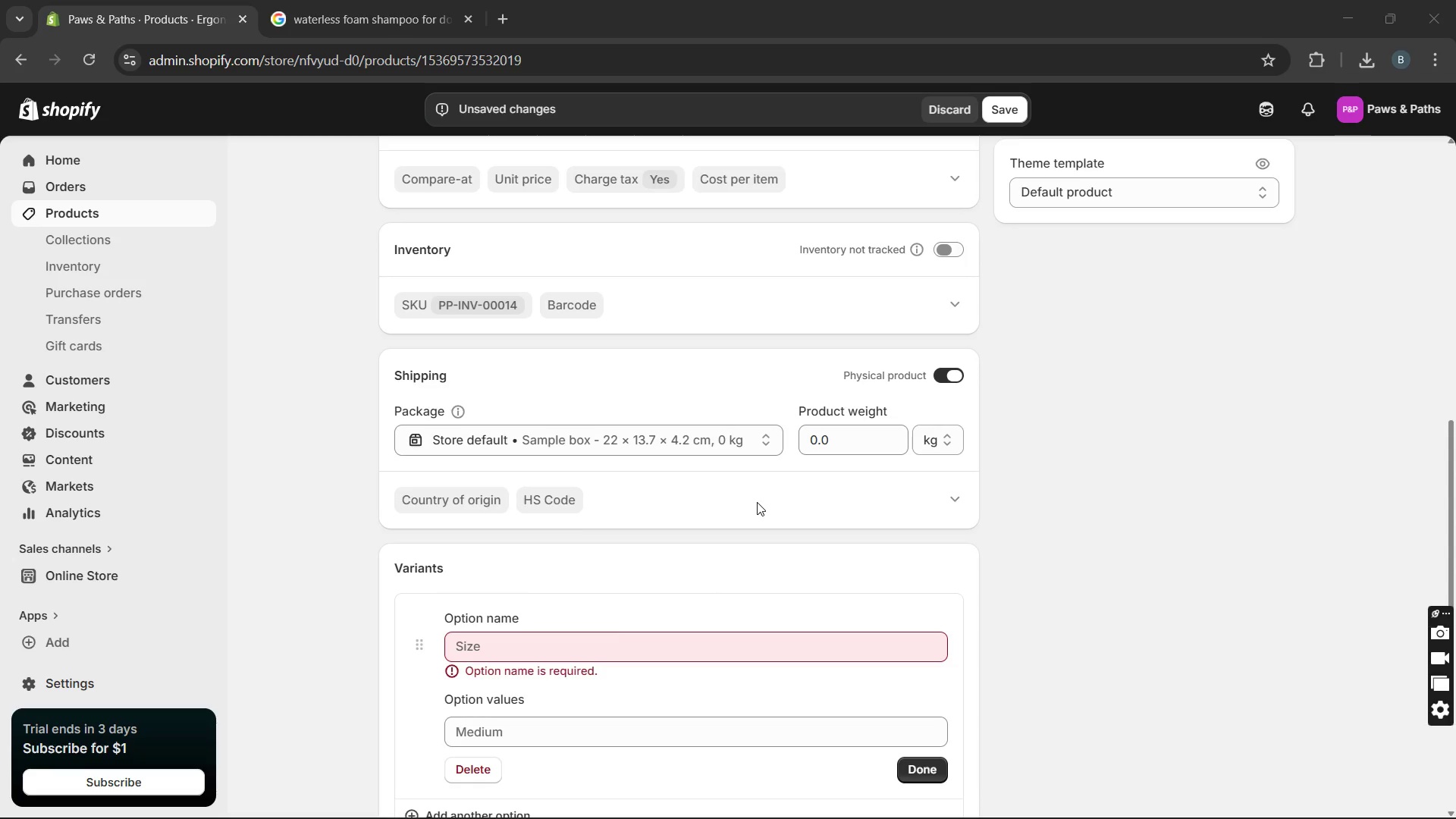 
wait(33.69)
 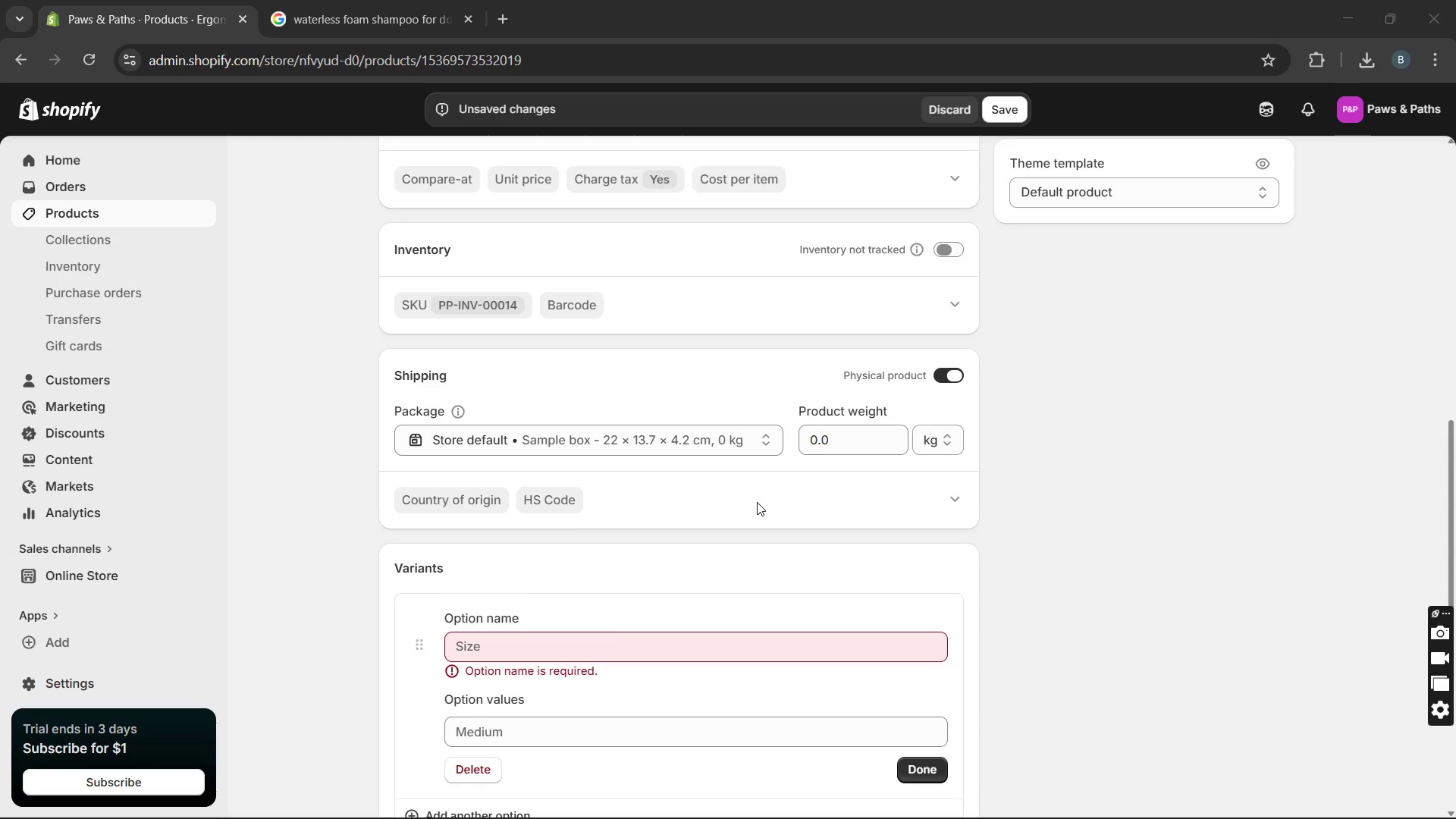 
left_click([893, 416])
 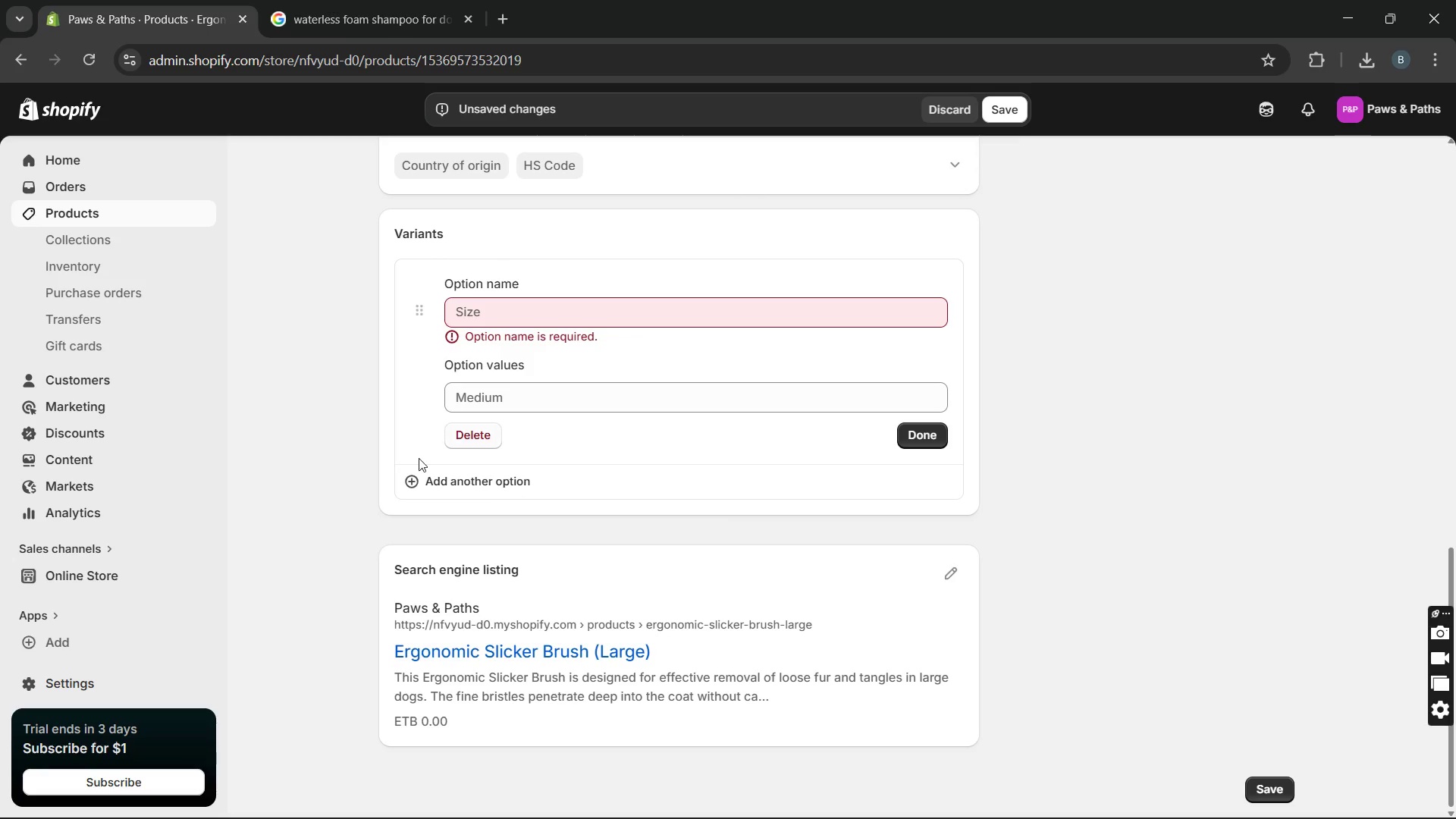 
wait(5.17)
 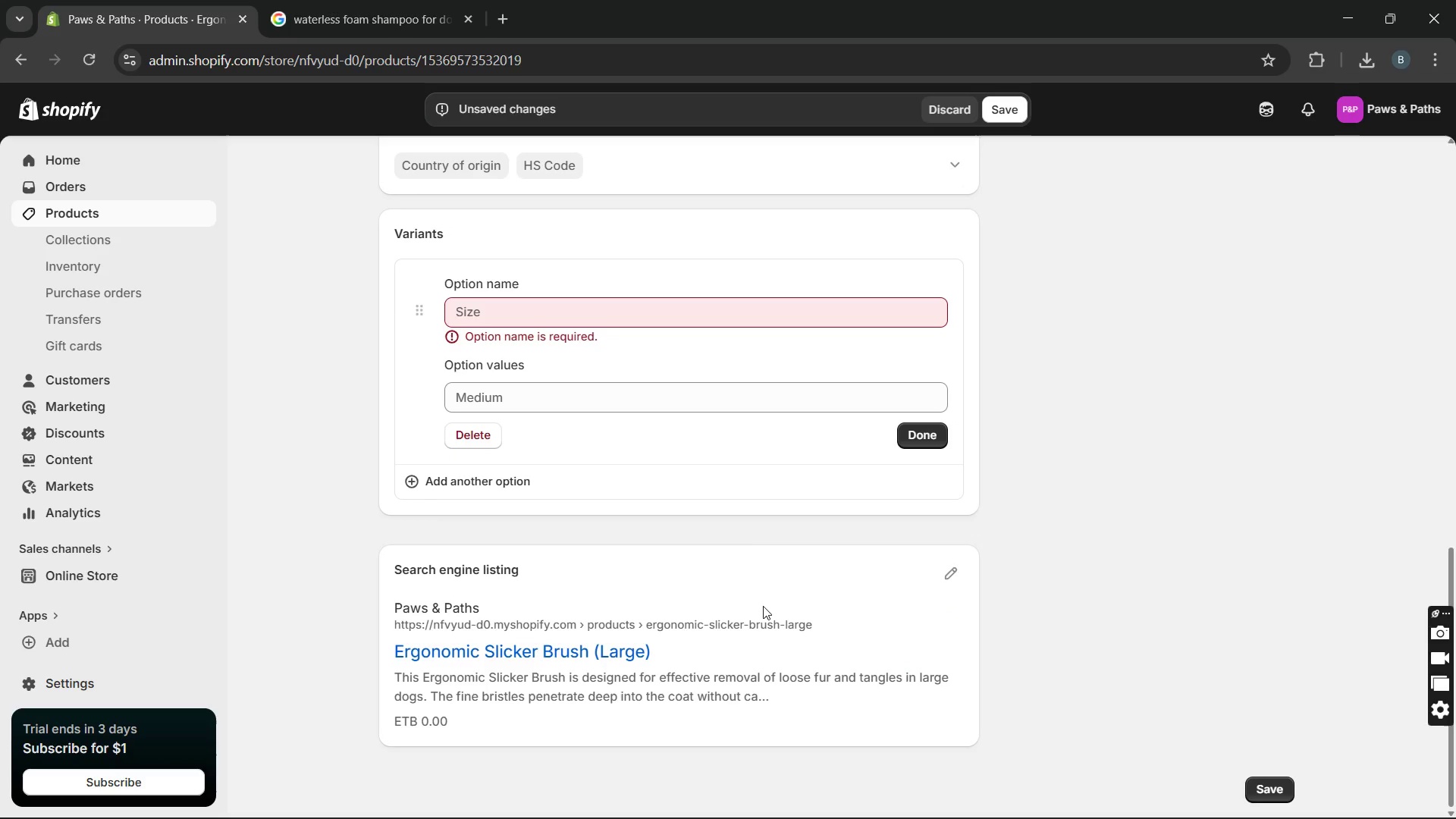 
left_click([468, 424])
 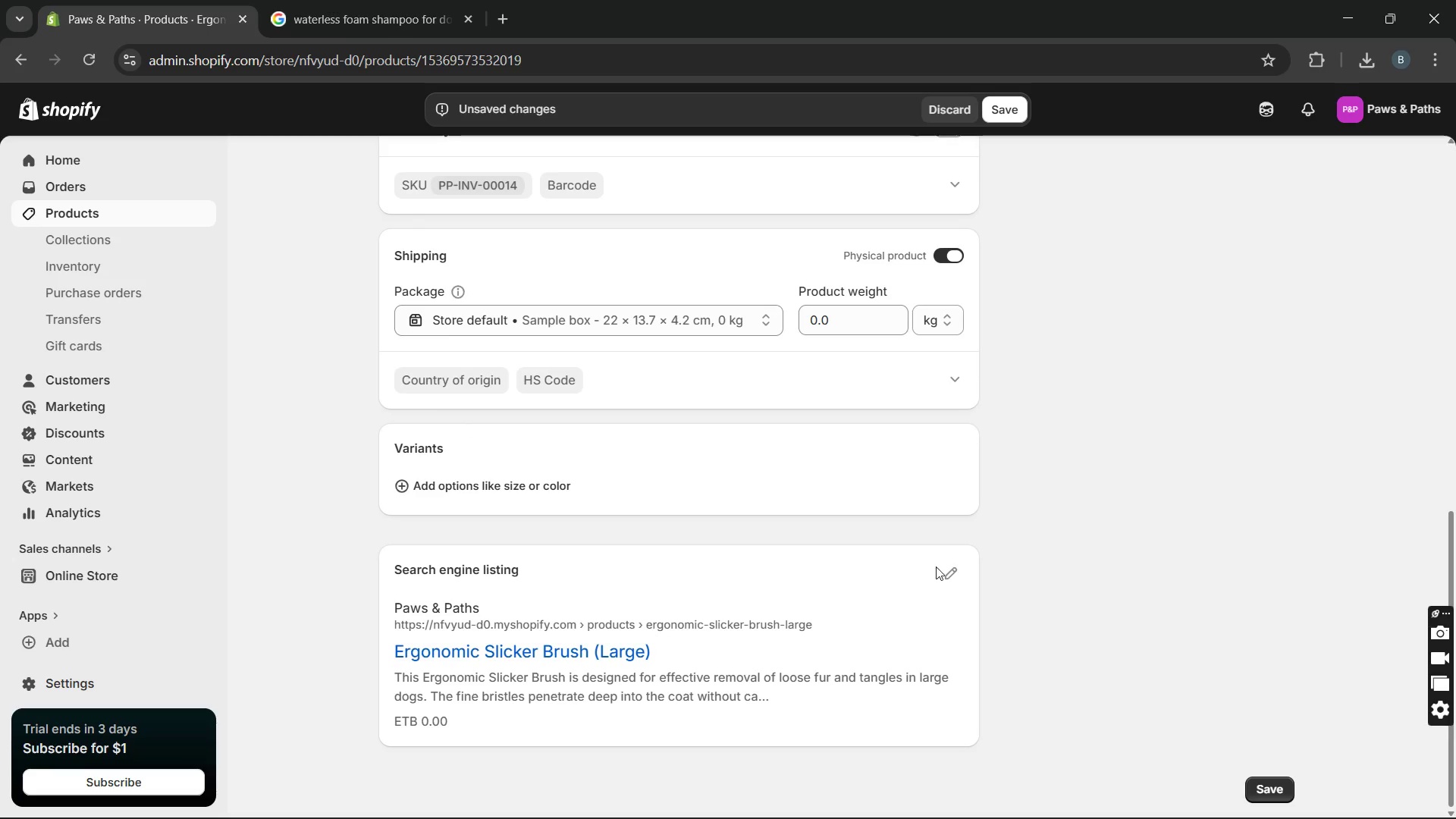 
left_click([943, 566])
 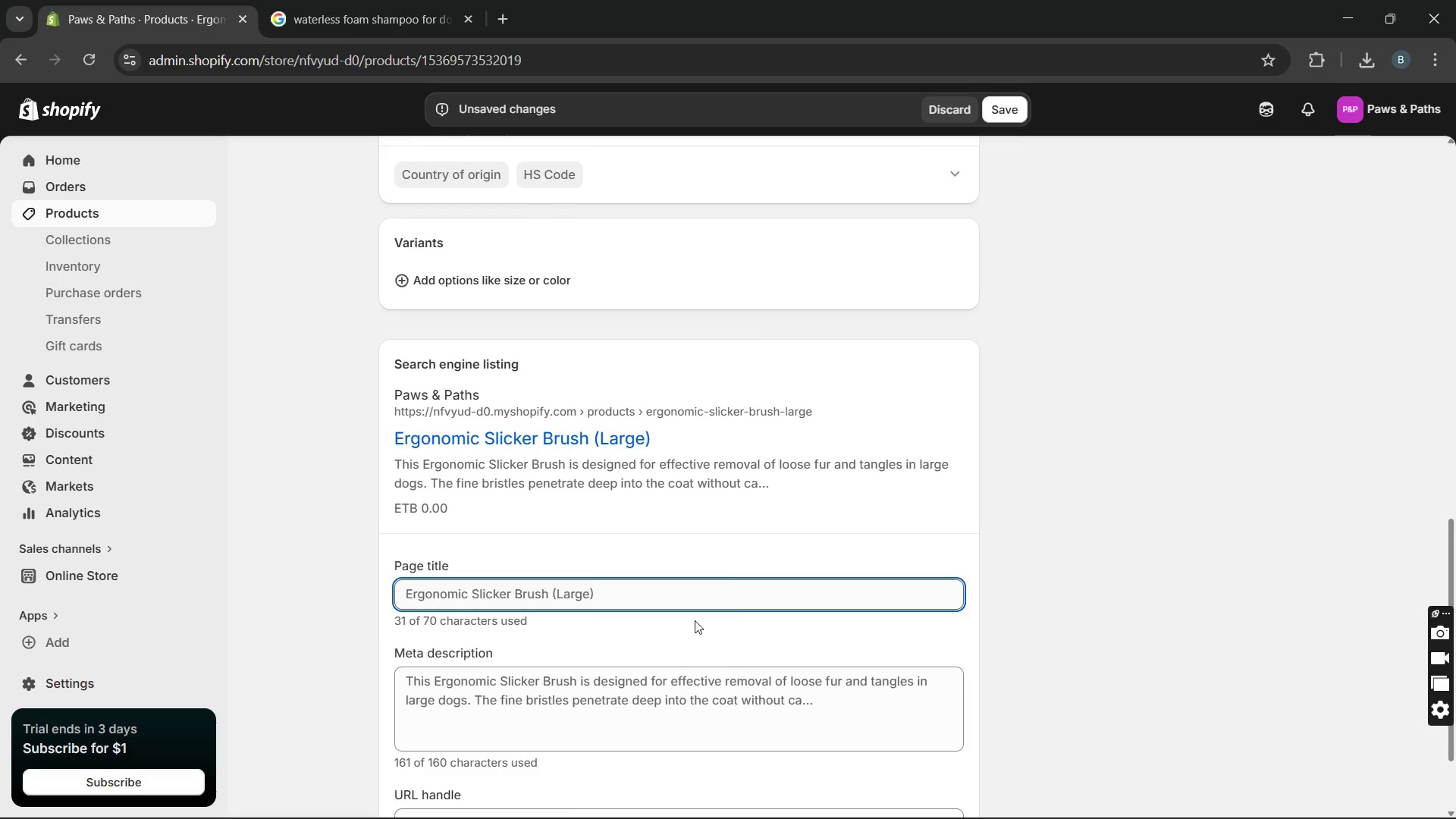 
left_click([627, 597])
 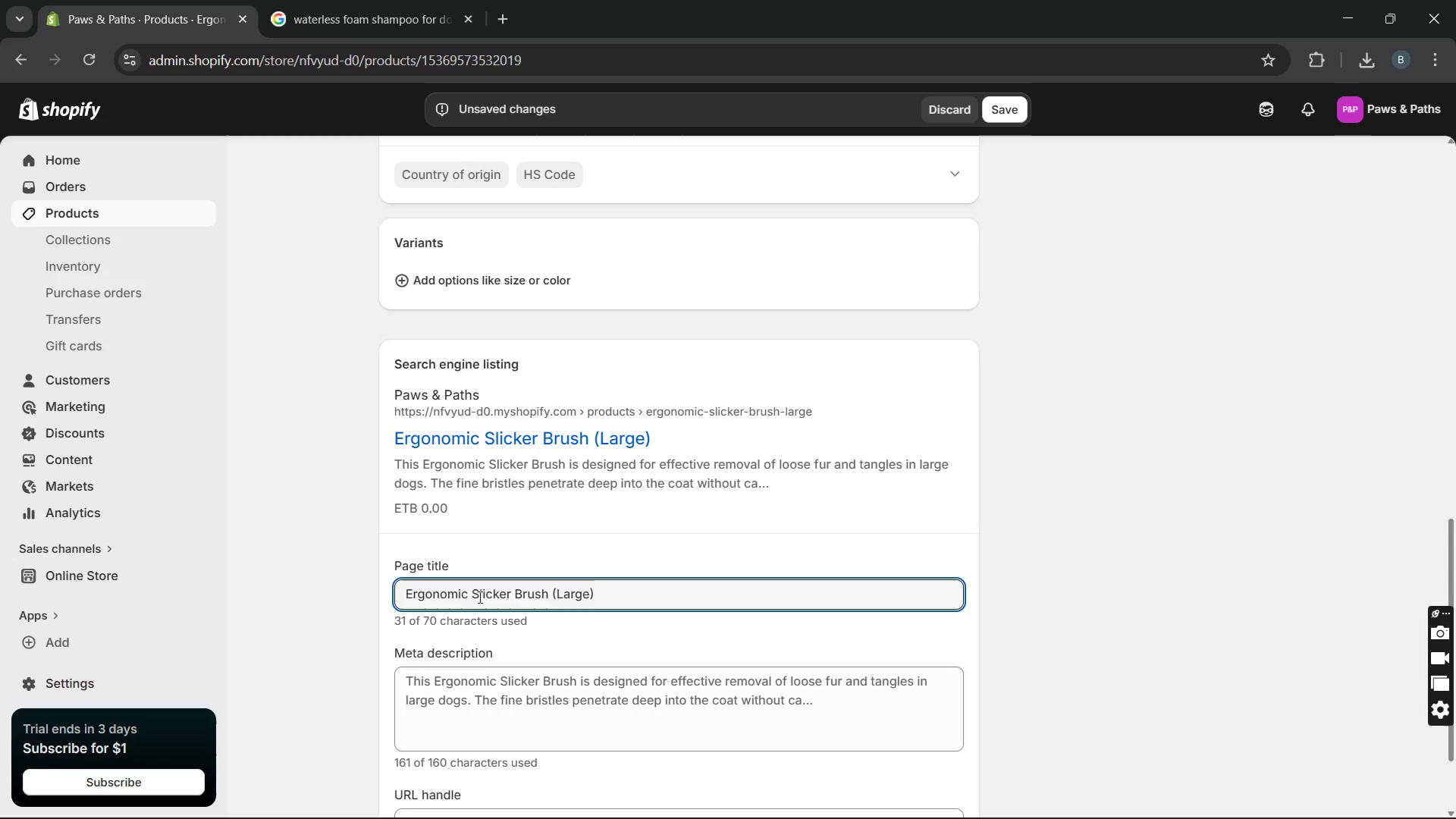 
left_click([472, 595])
 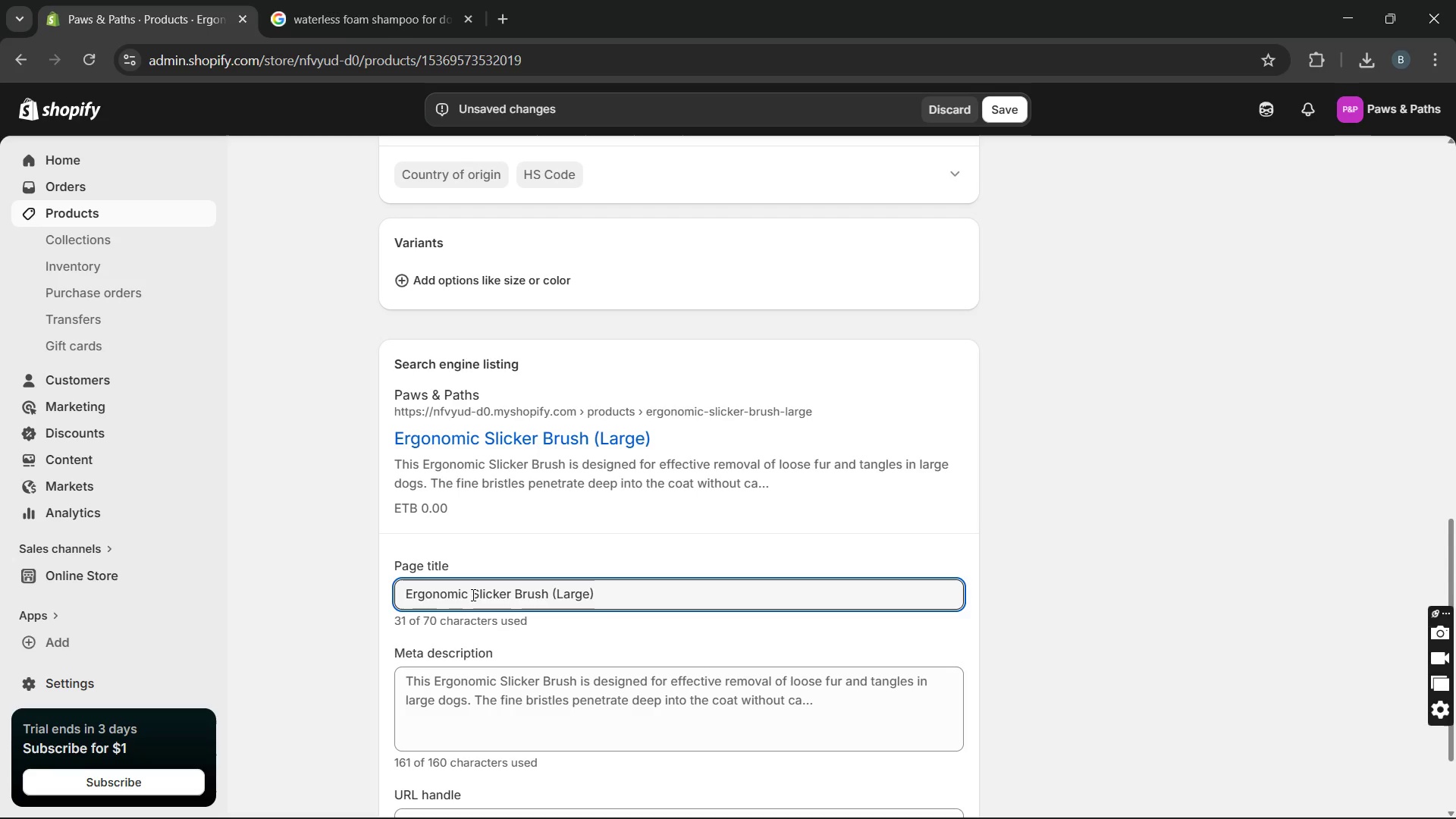 
hold_key(key=Backspace, duration=1.34)
 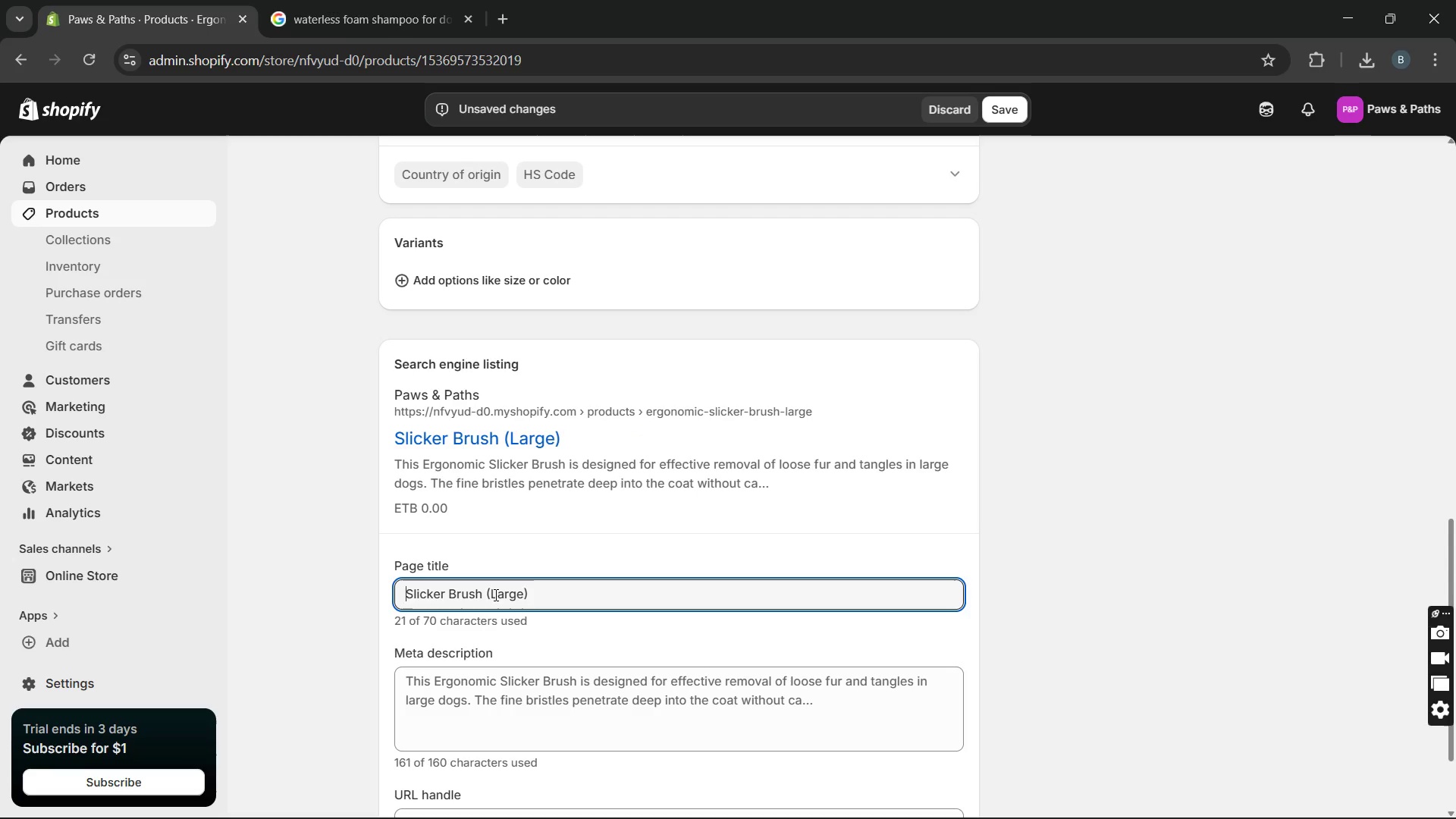 
left_click([494, 595])
 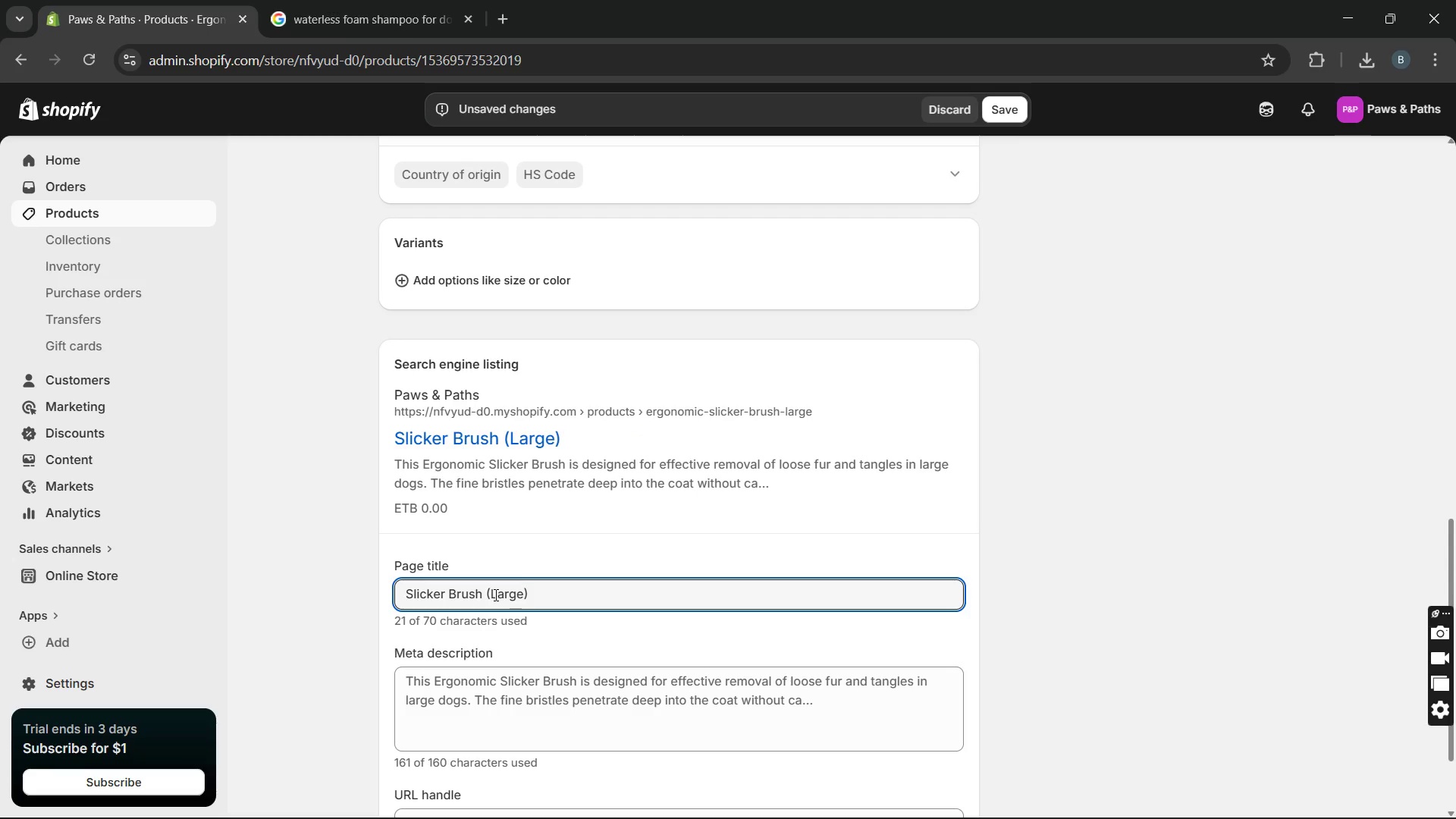 
key(ArrowLeft)
 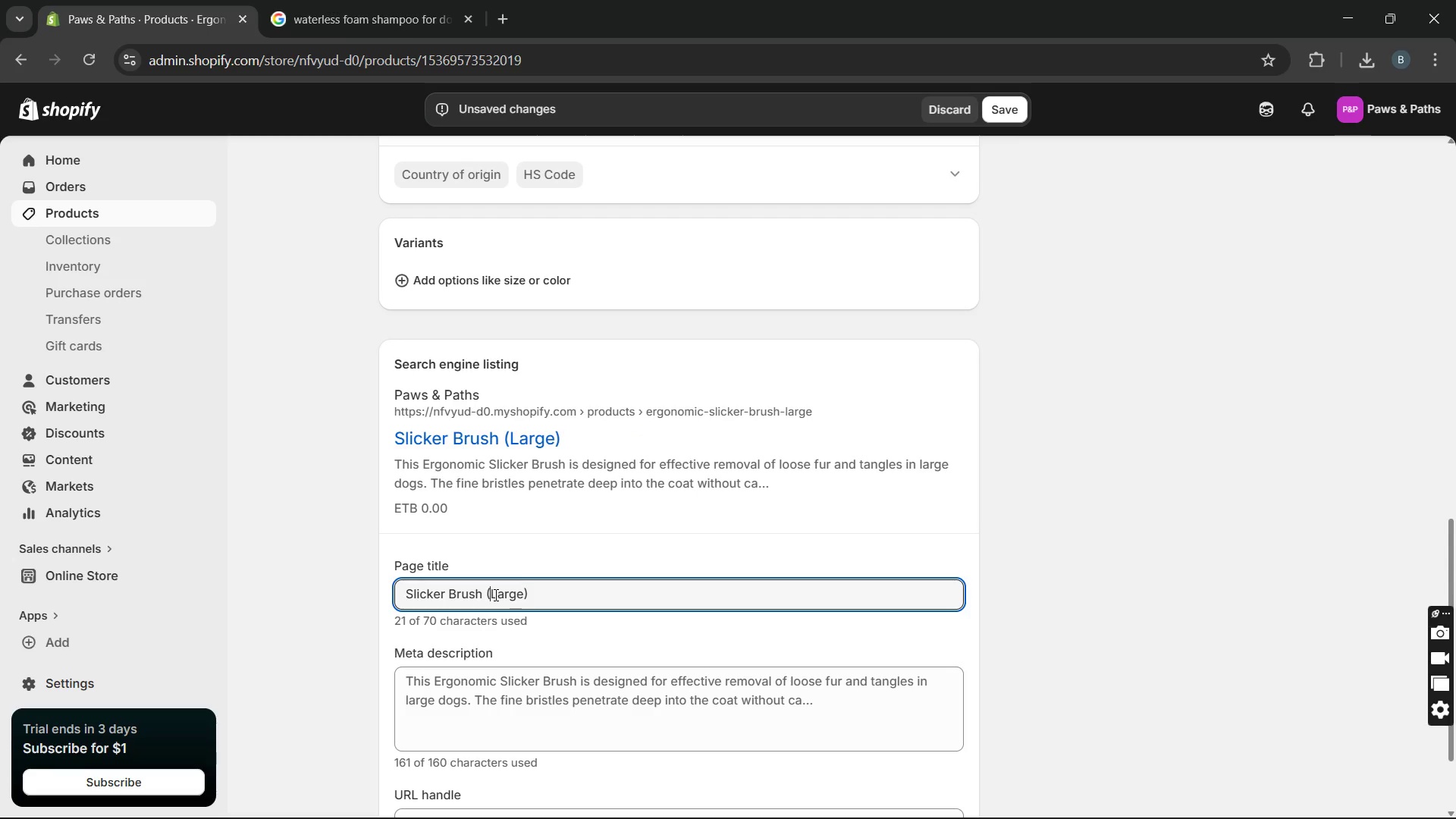 
key(Backspace)
 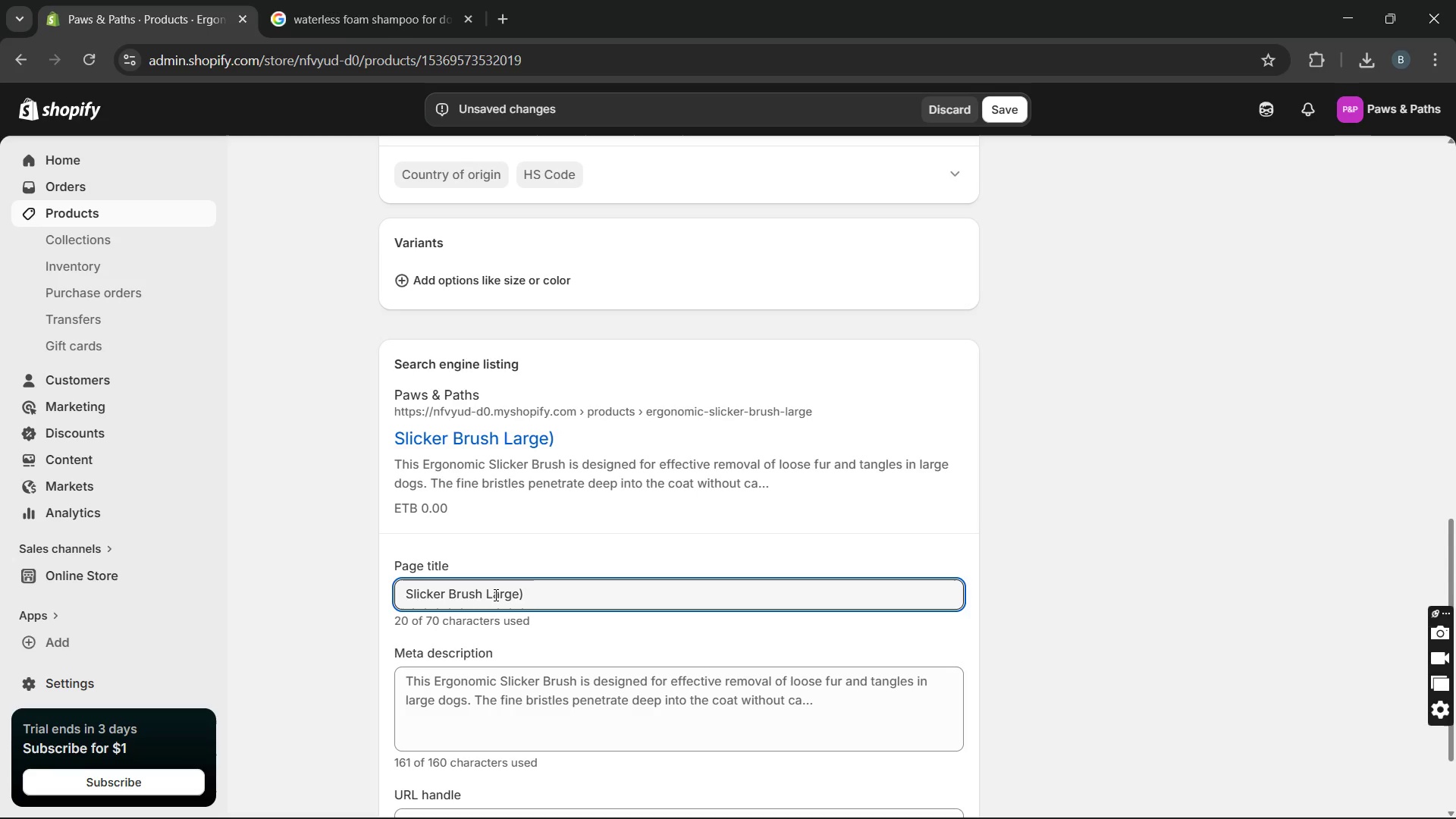 
key(ArrowRight)
 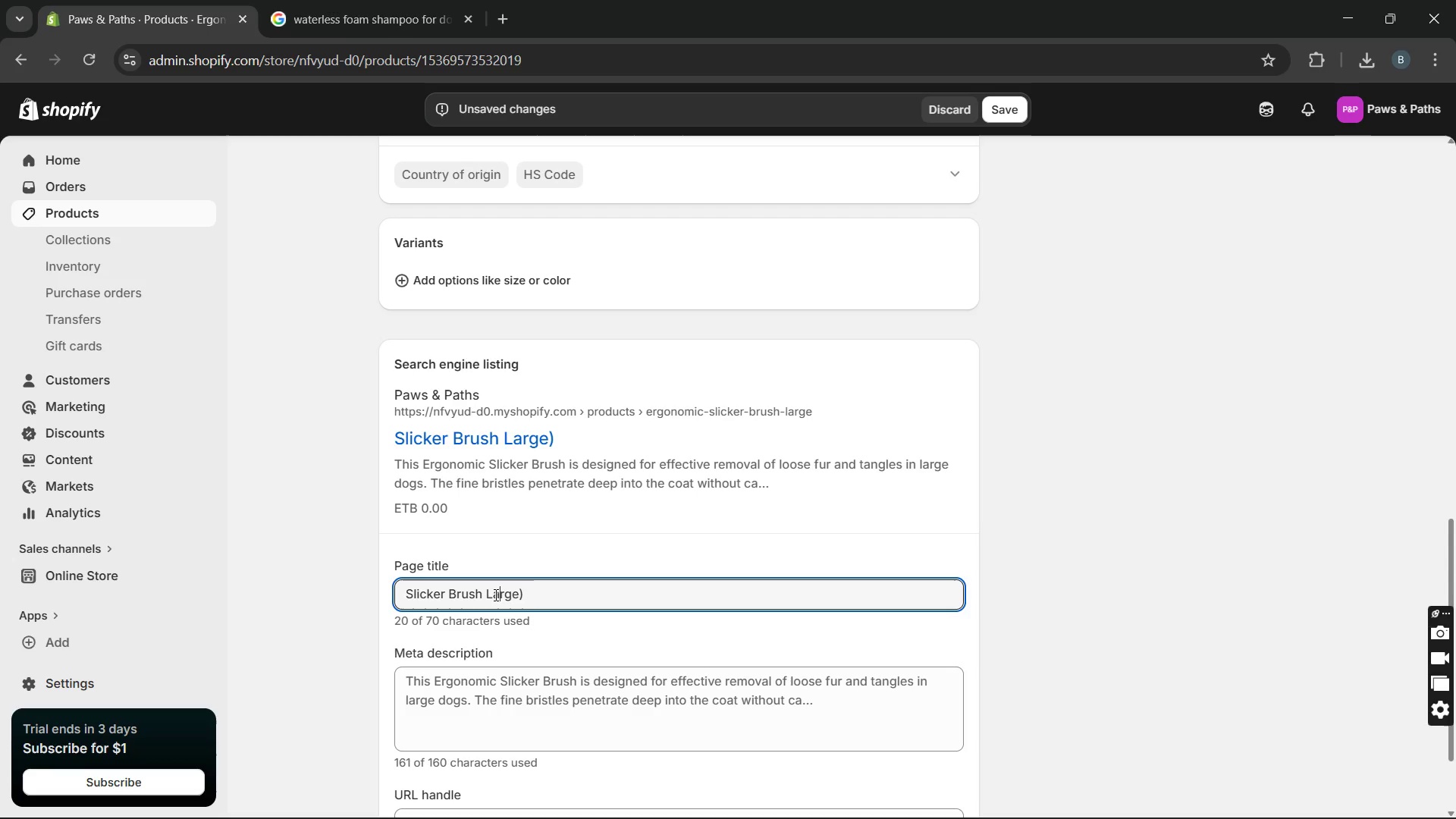 
key(ArrowRight)
 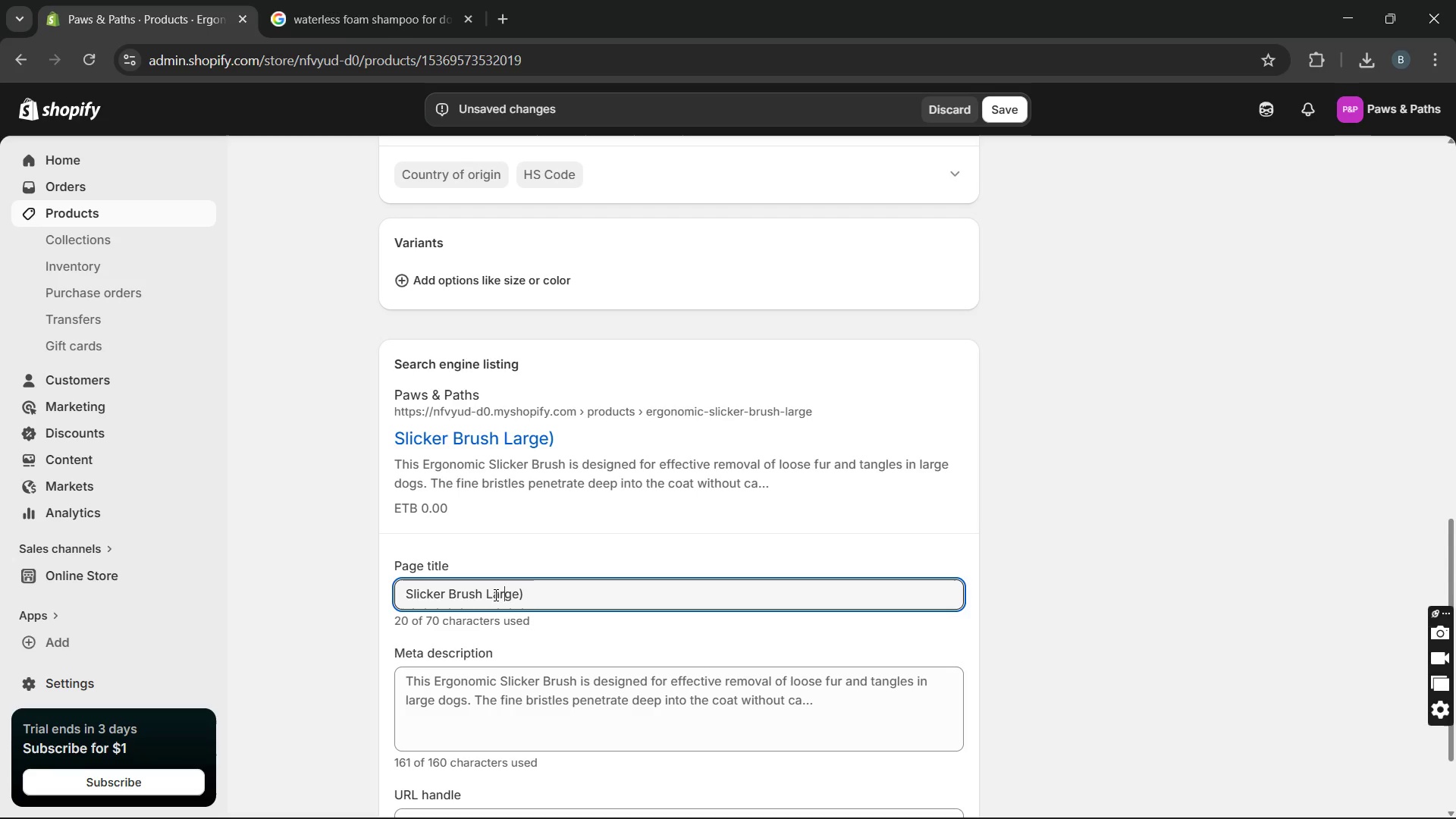 
key(ArrowRight)
 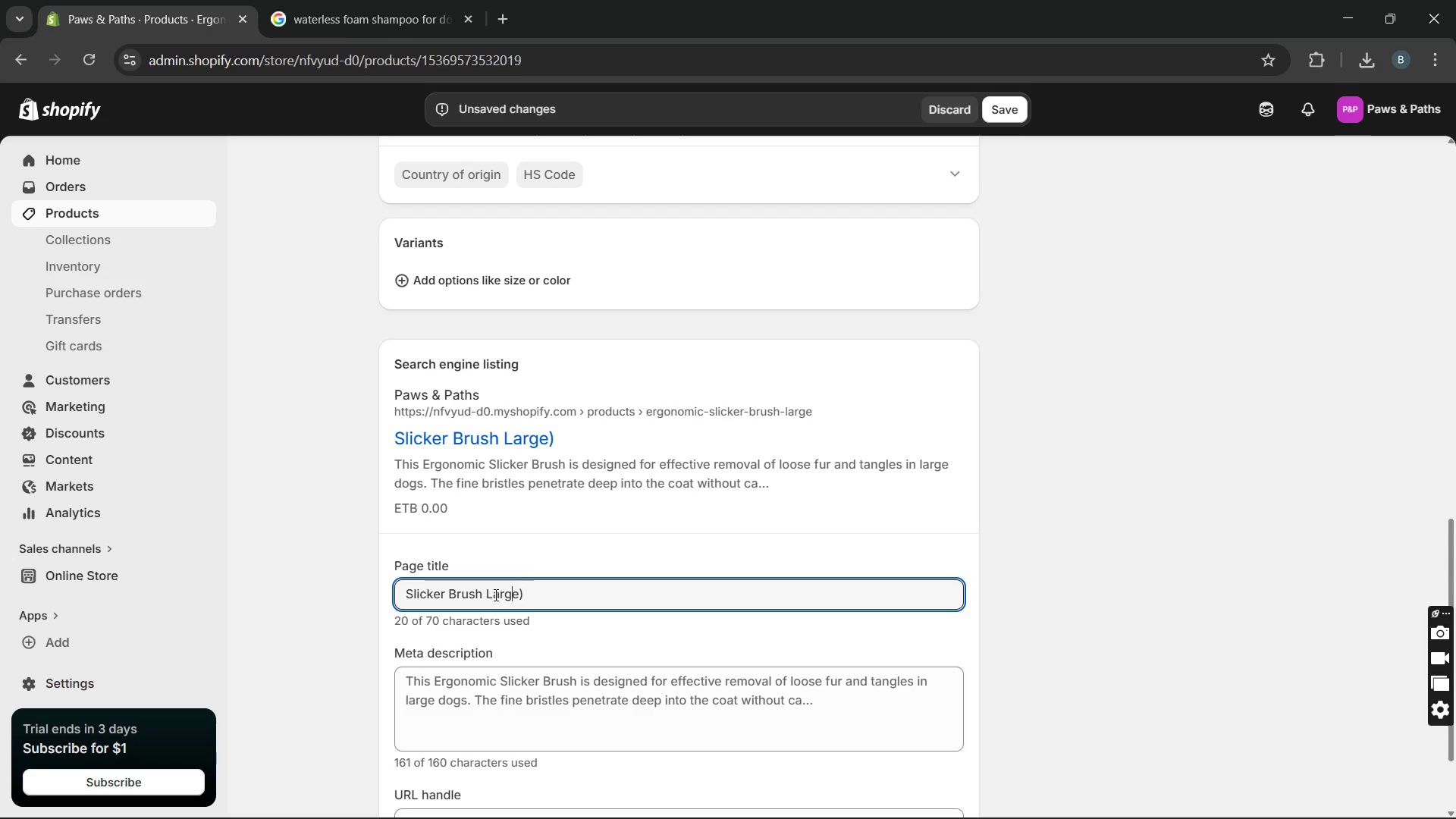 
key(ArrowRight)
 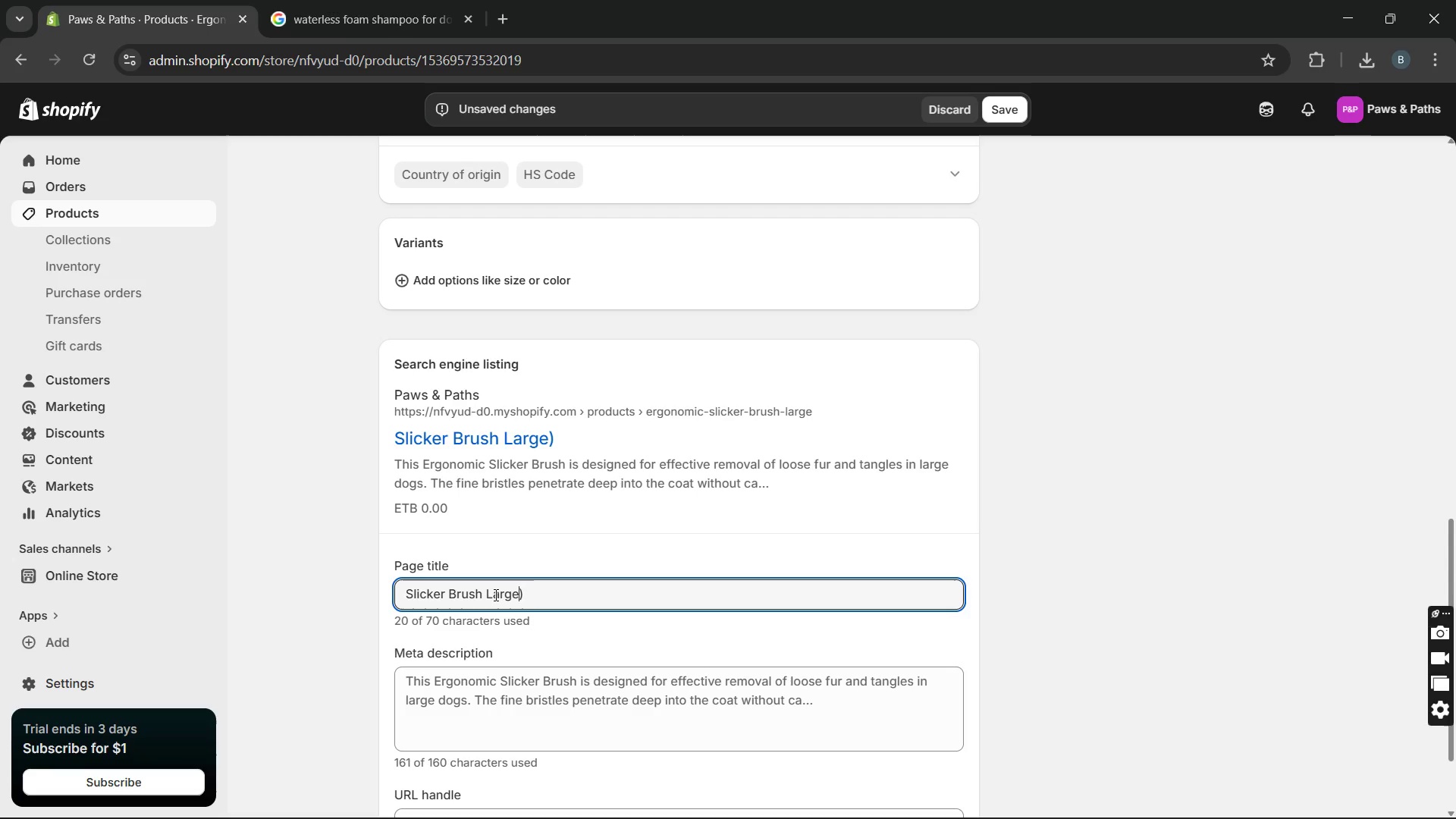 
key(ArrowRight)
 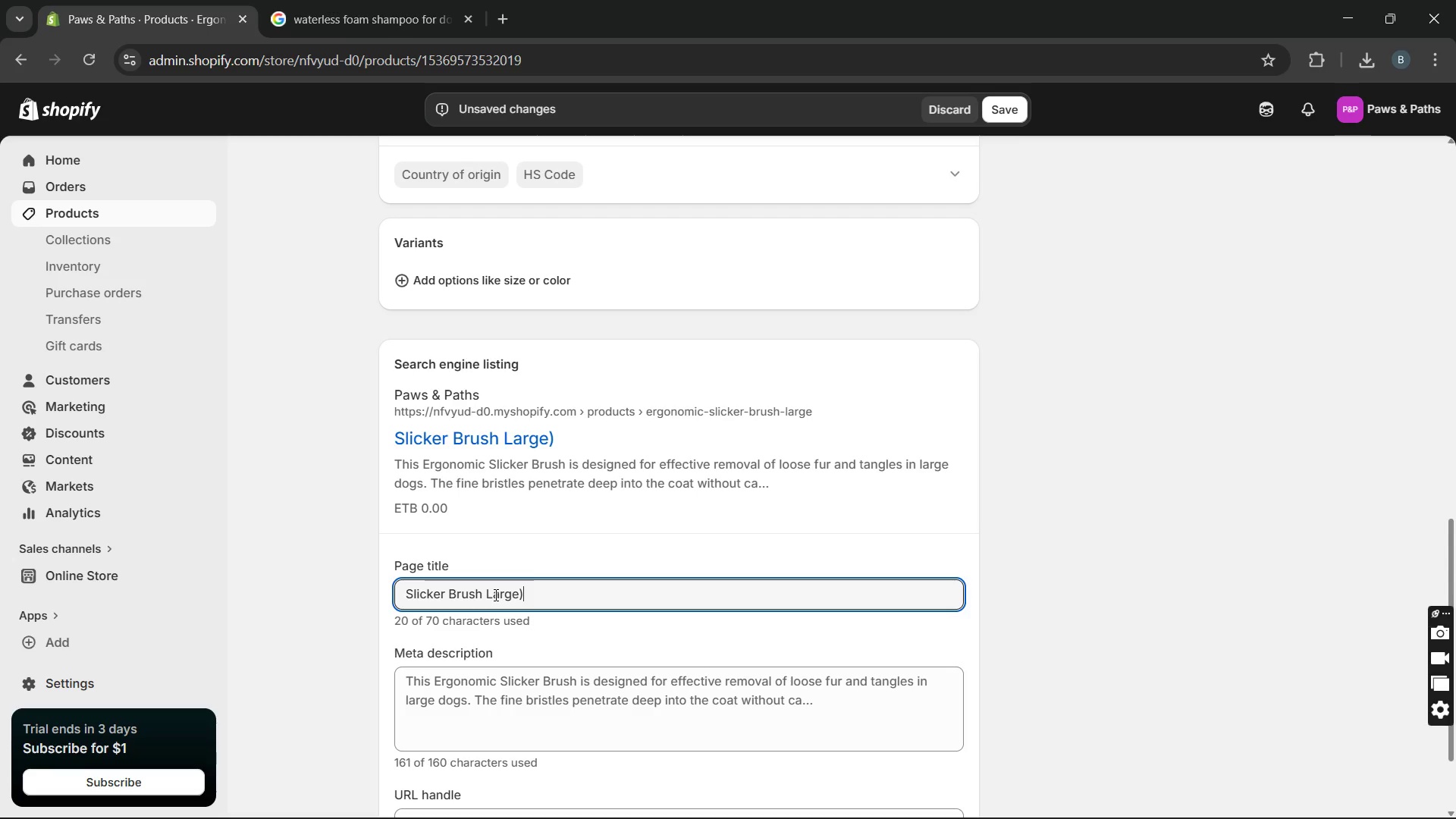 
key(ArrowRight)
 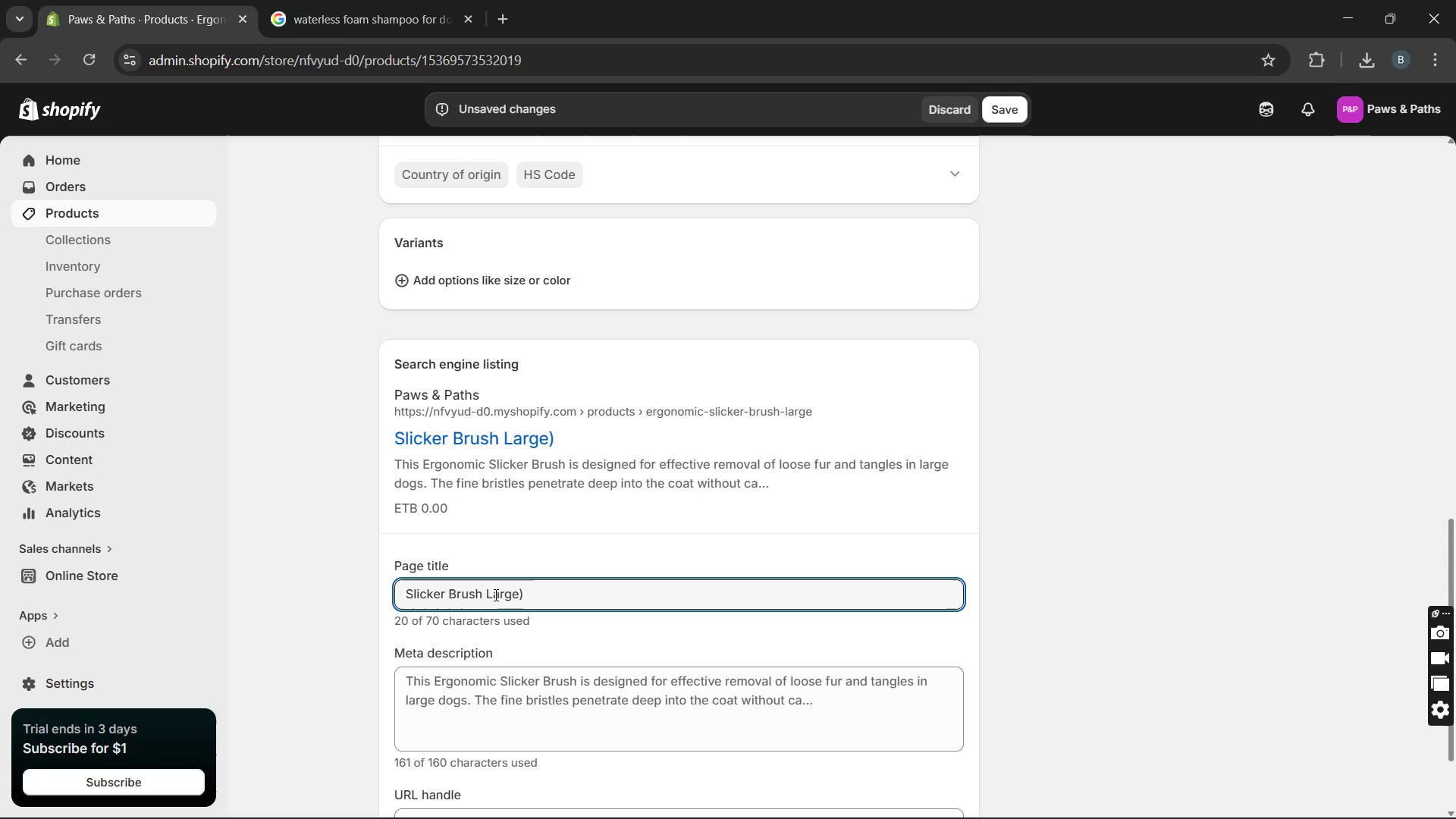 
key(Backspace)
 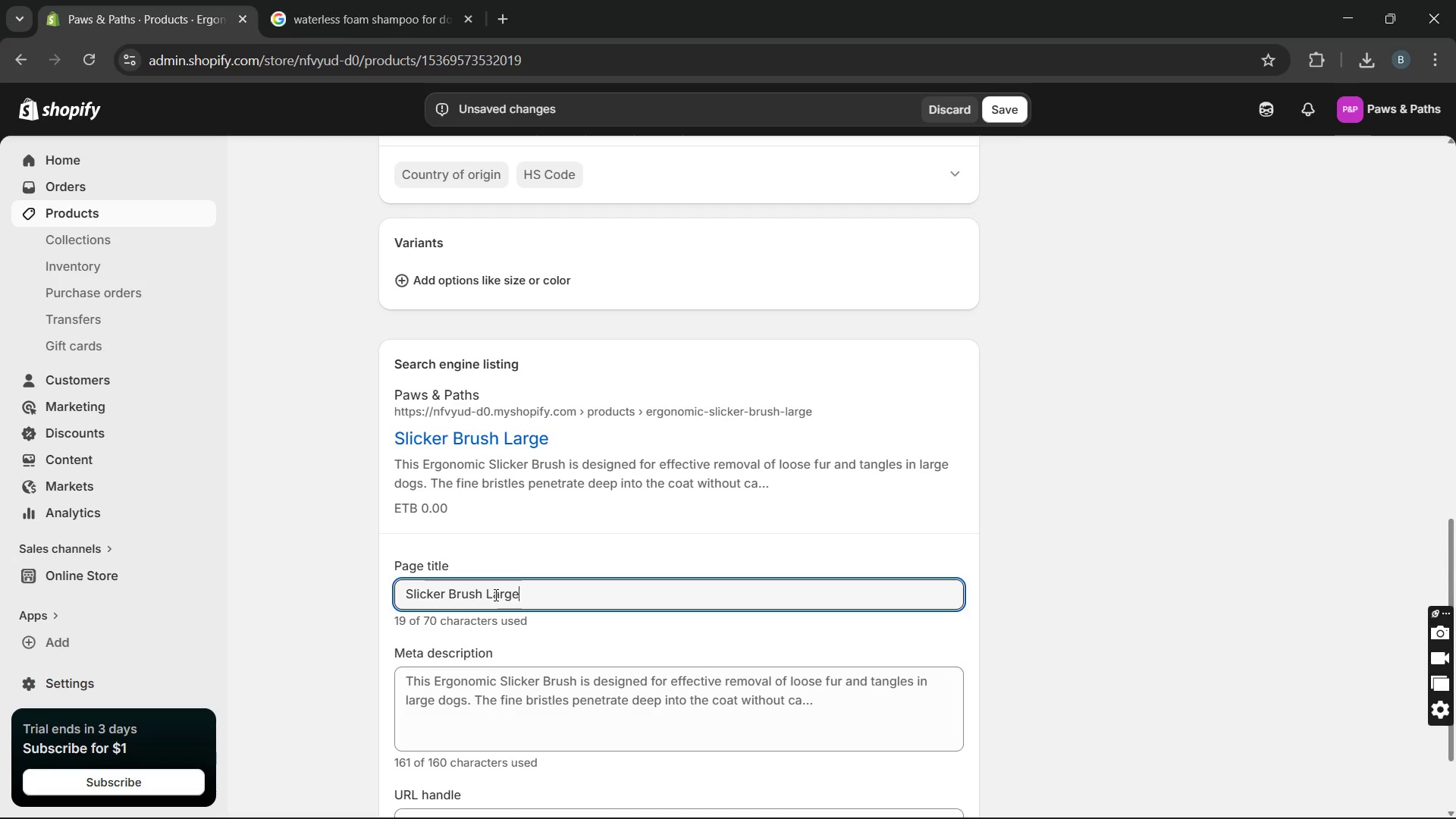 
key(ArrowLeft)
 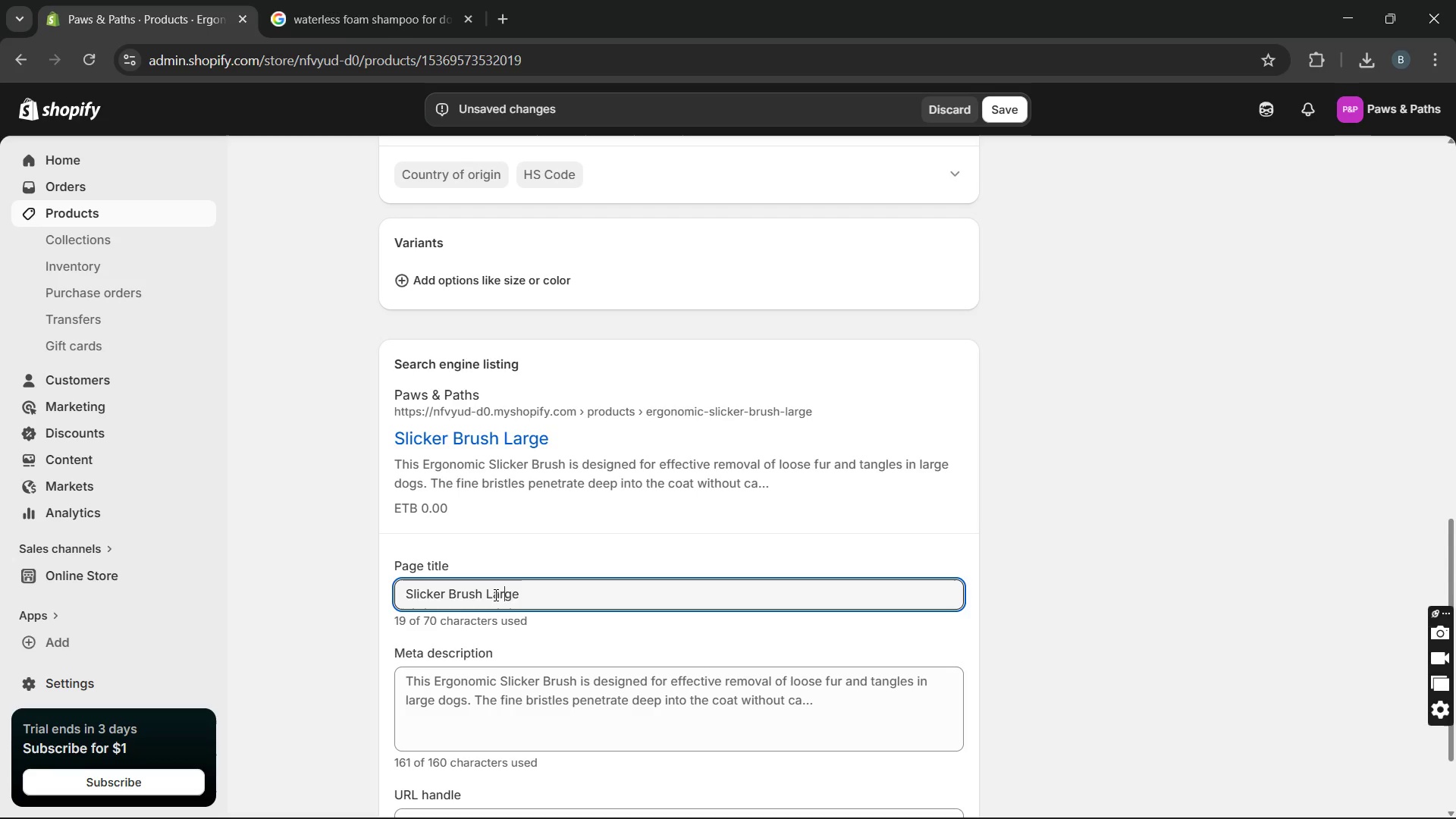 
key(ArrowLeft)
 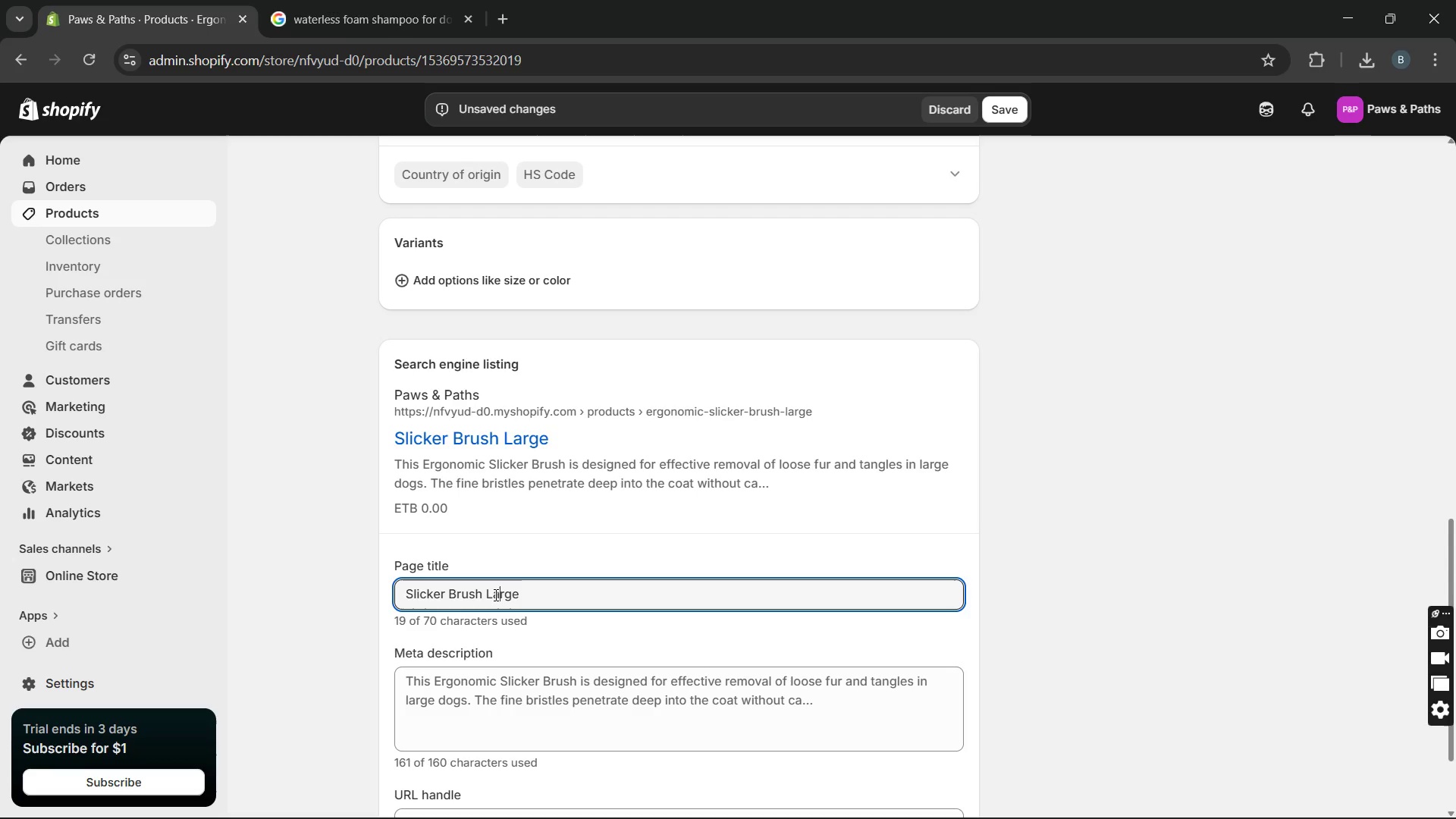 
key(ArrowLeft)
 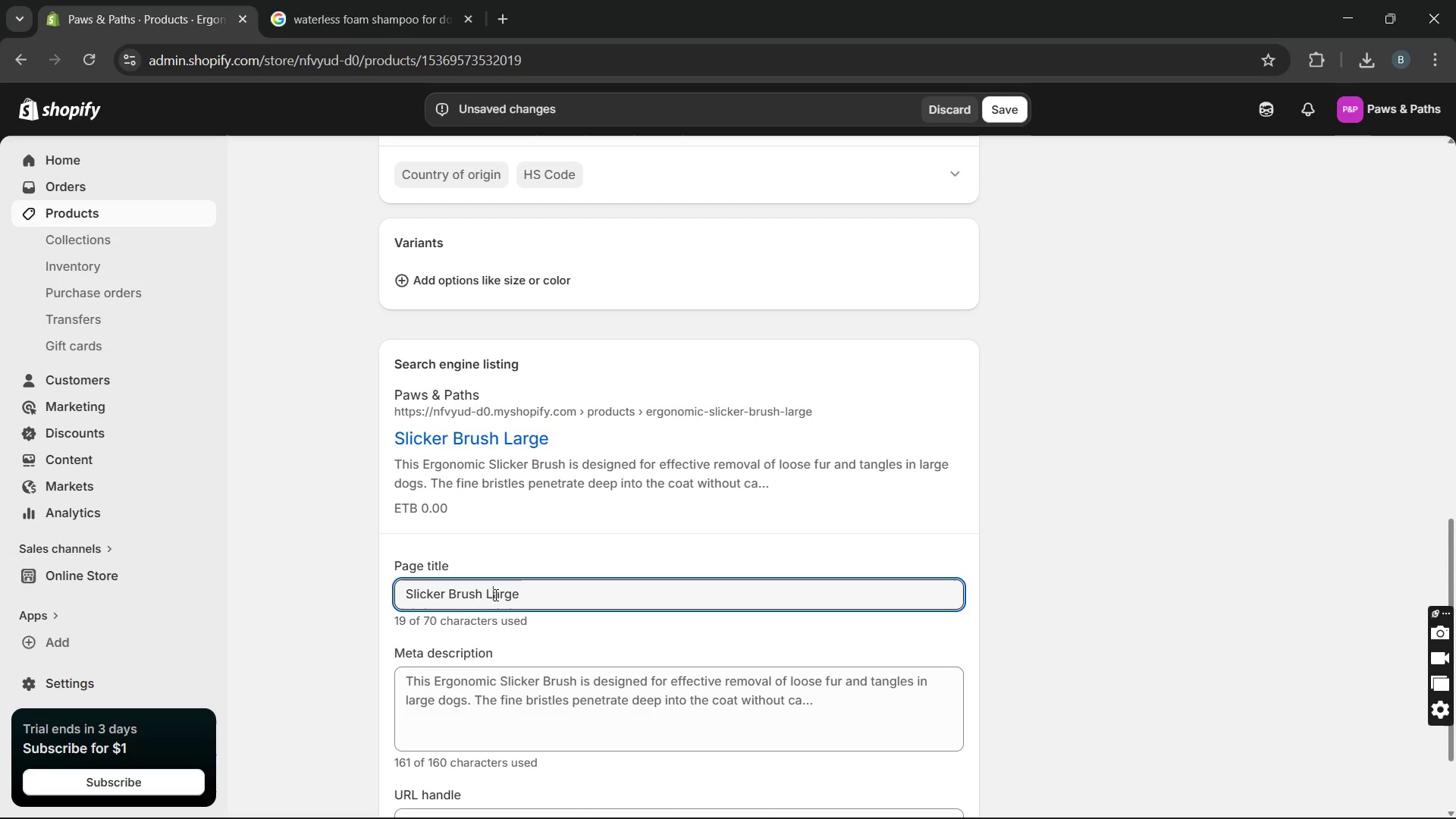 
key(ArrowLeft)
 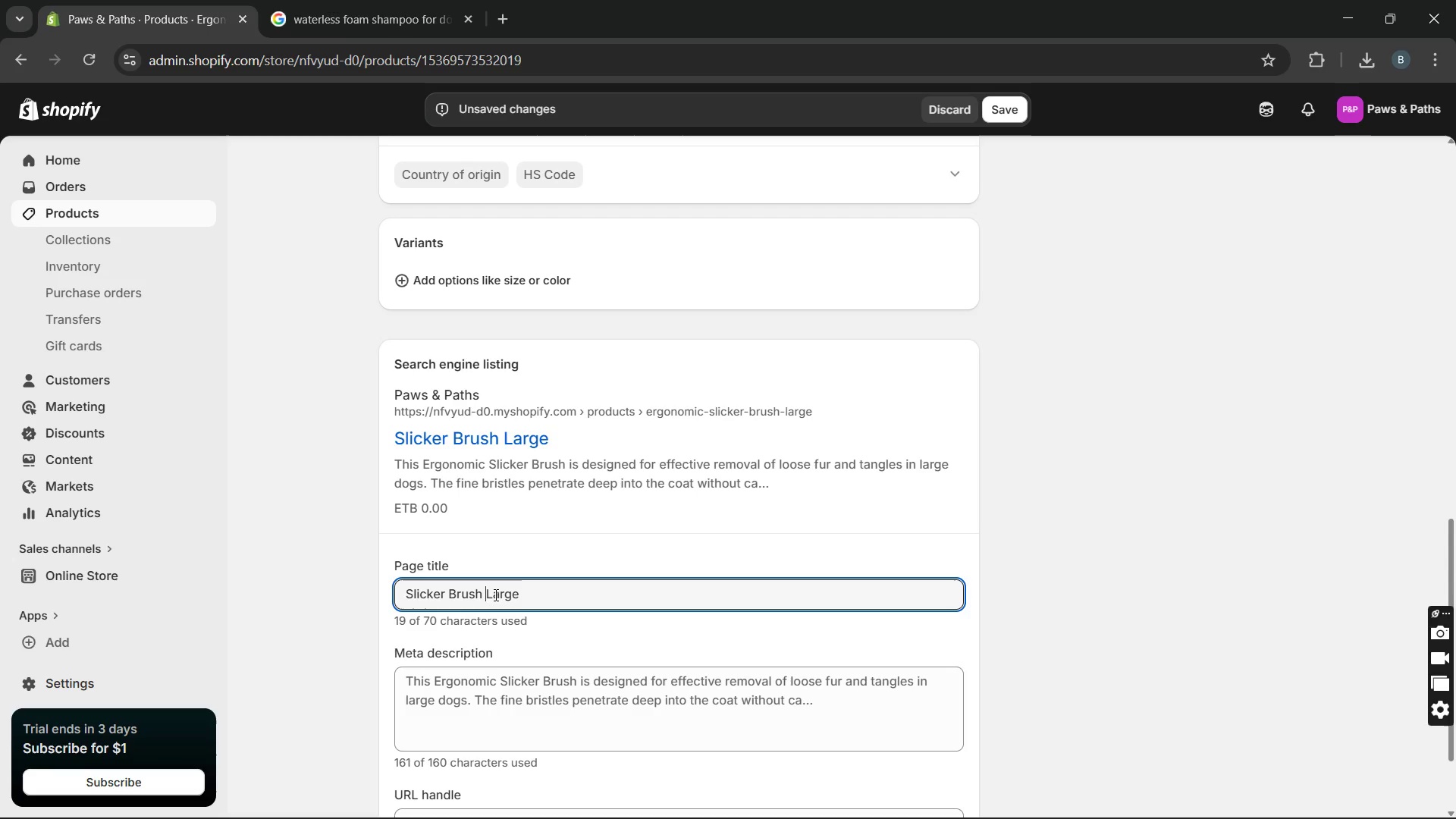 
key(ArrowLeft)
 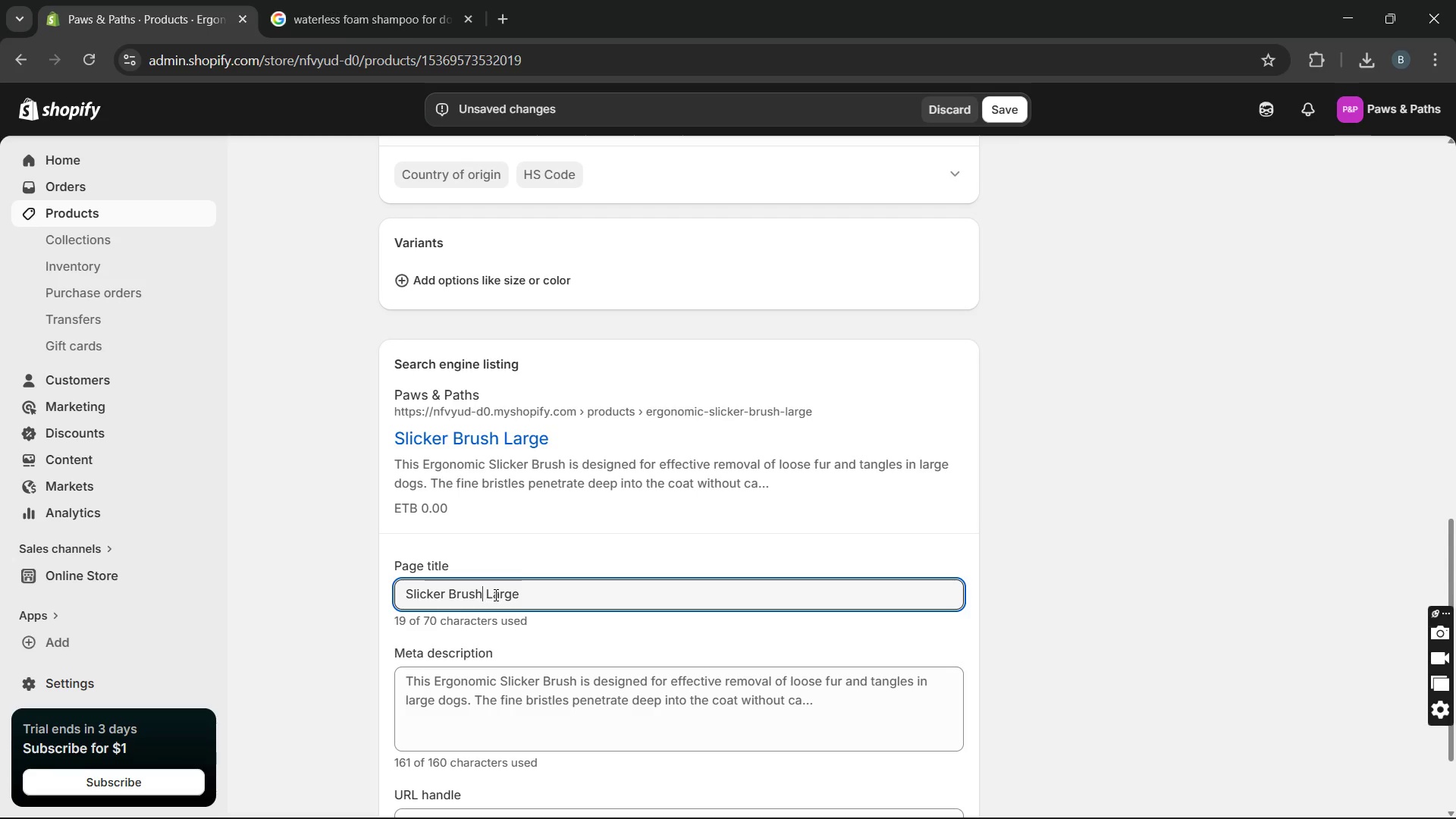 
key(ArrowLeft)
 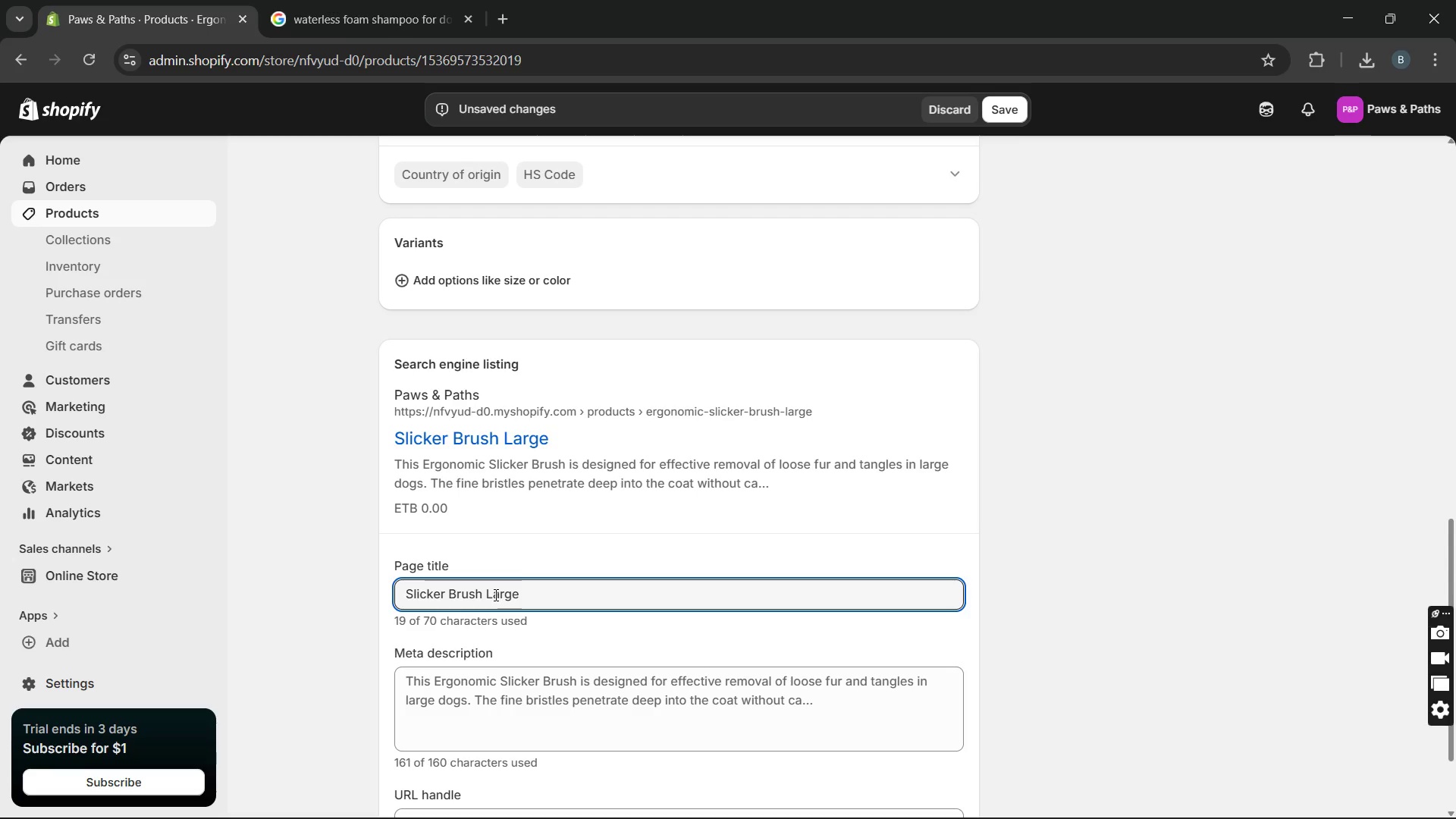 
type( for)
 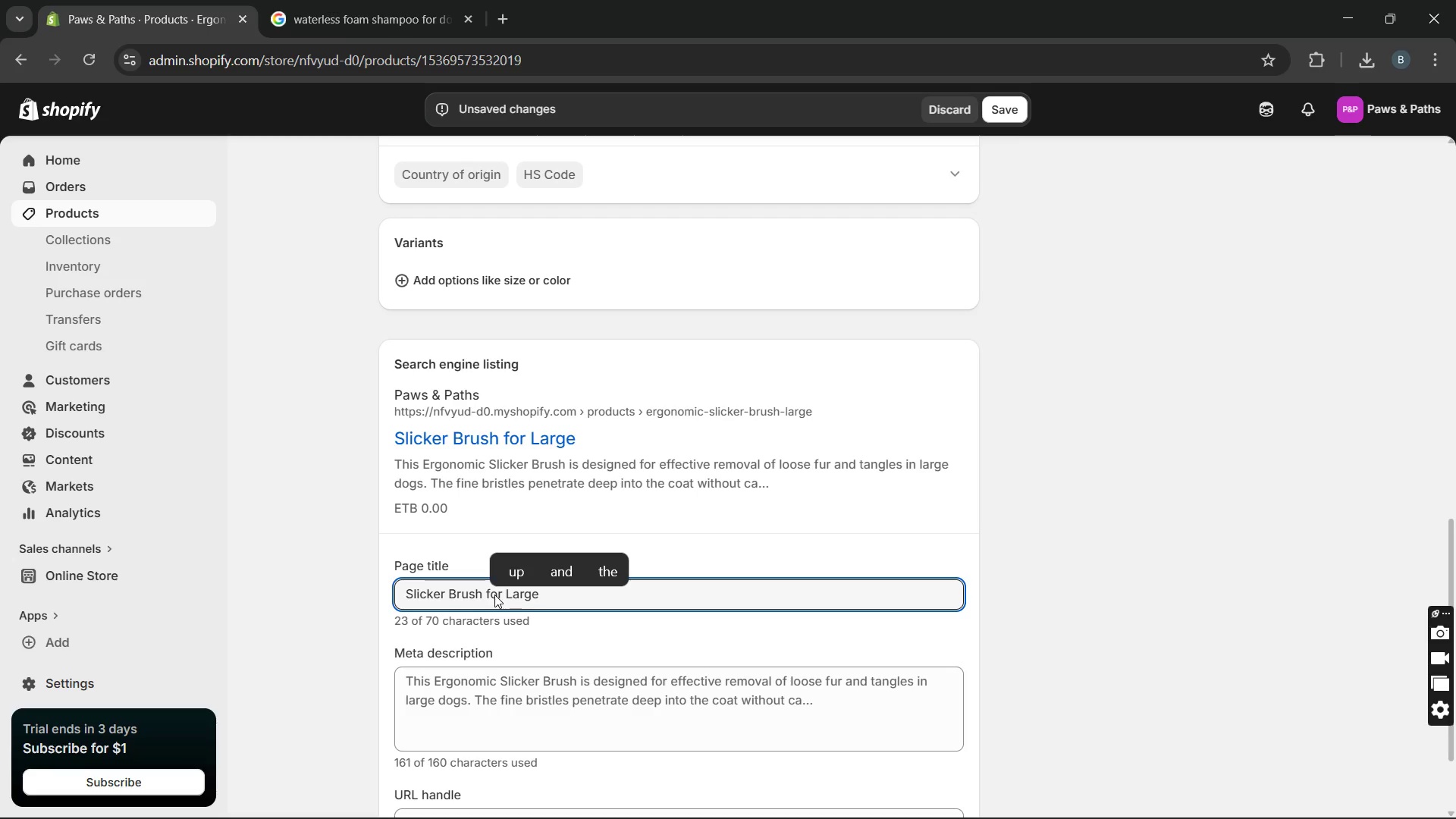 
key(ArrowRight)
 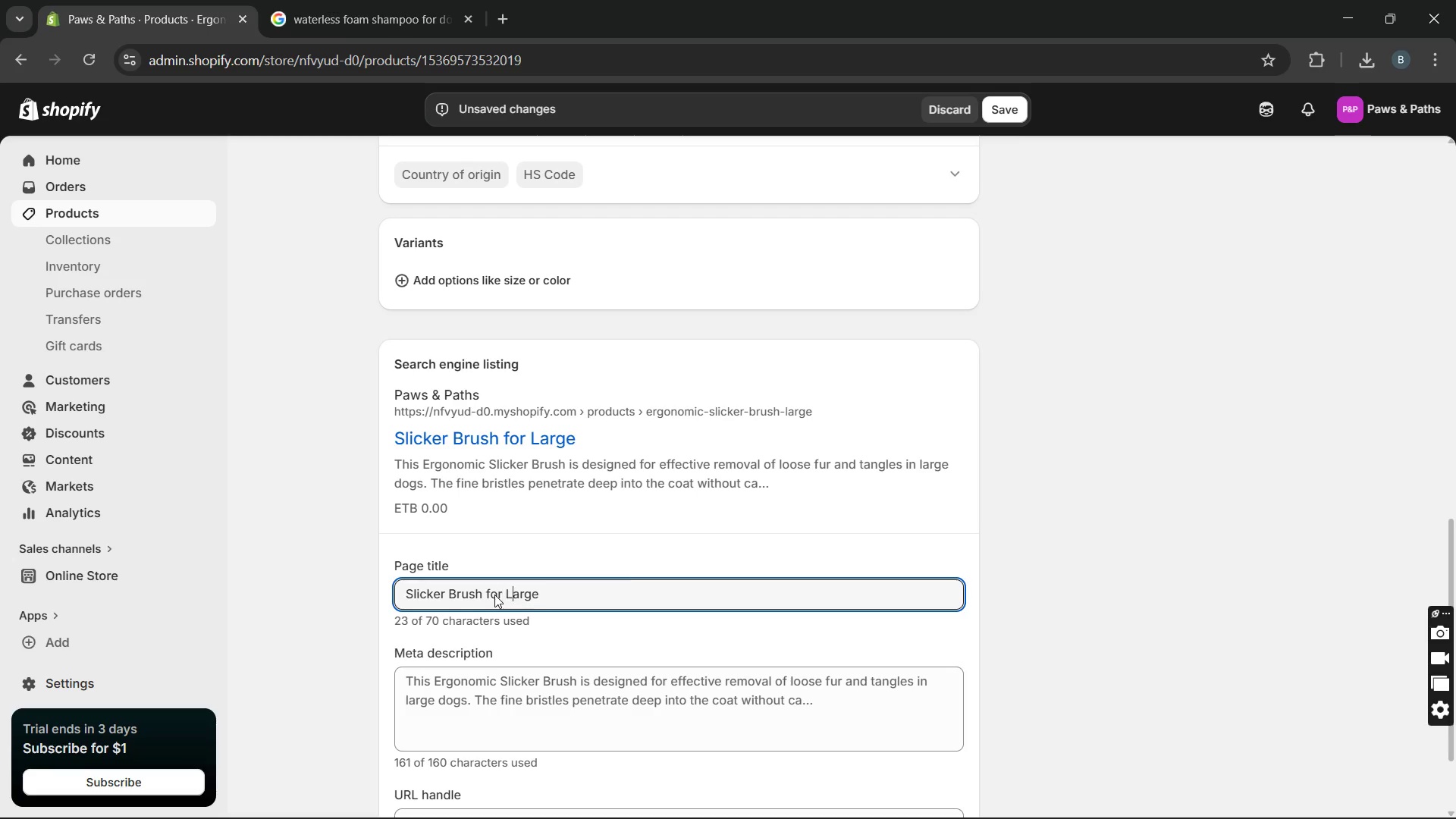 
key(ArrowRight)
 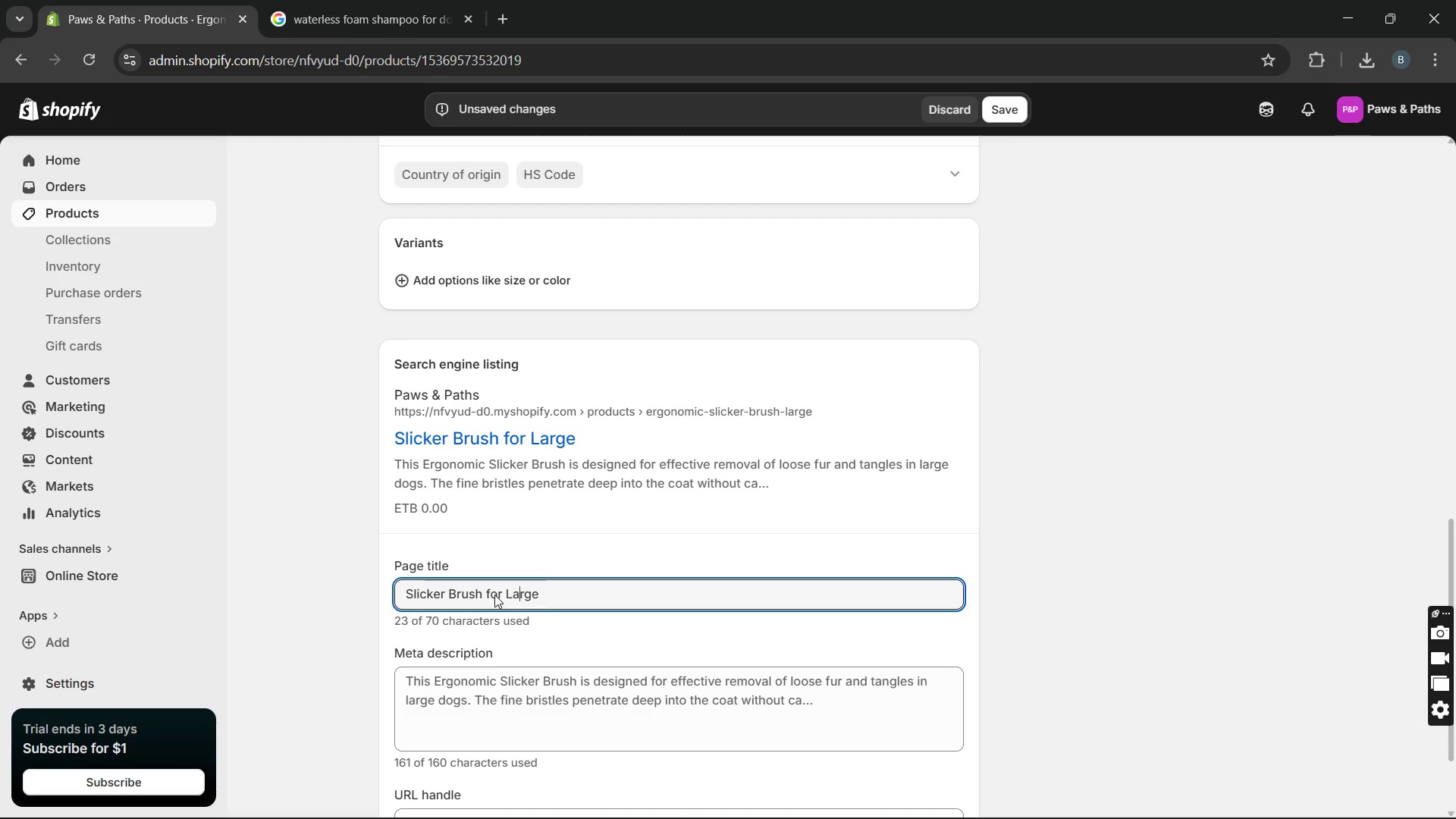 
key(ArrowRight)
 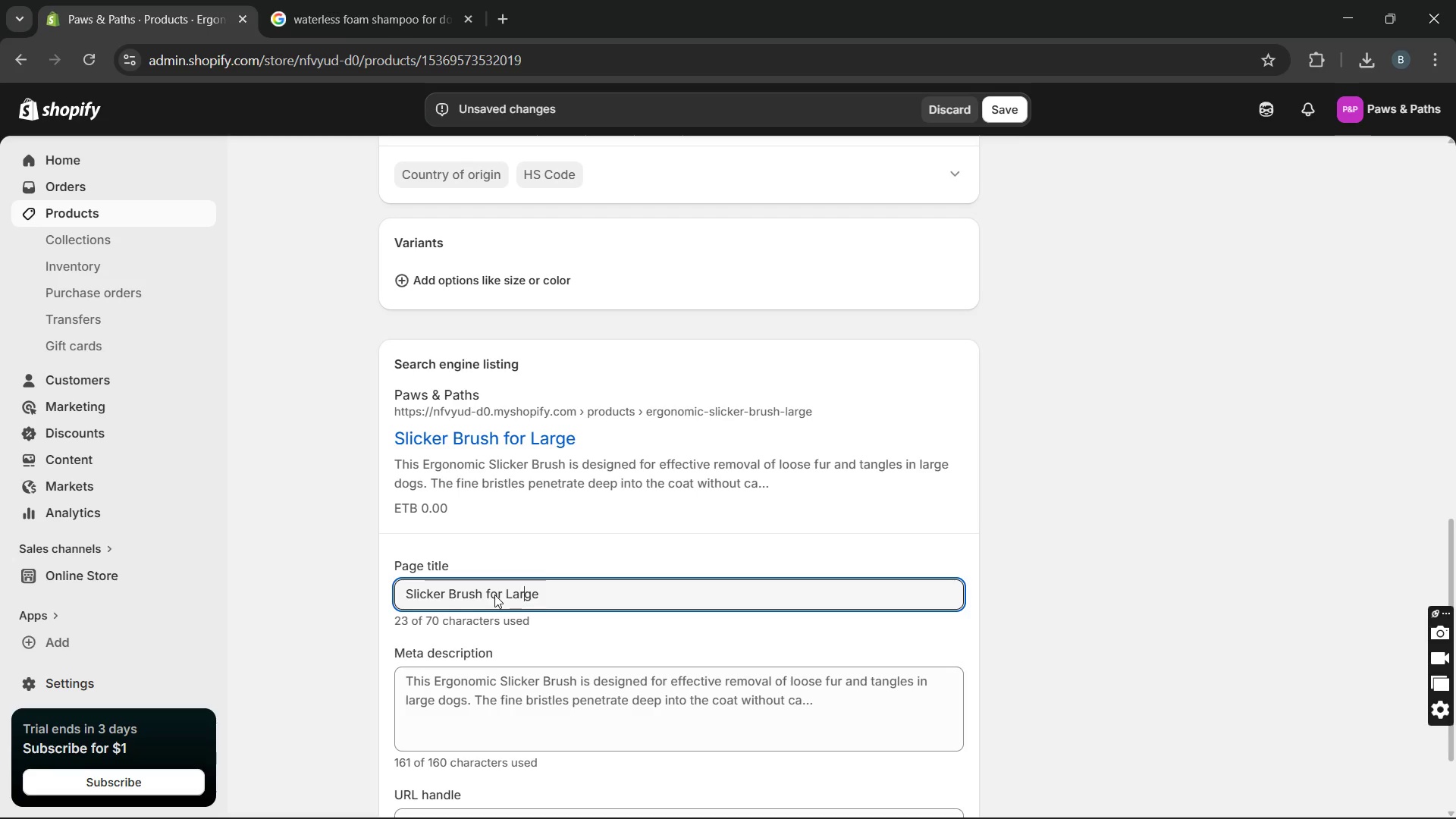 
hold_key(key=ArrowRight, duration=0.89)
 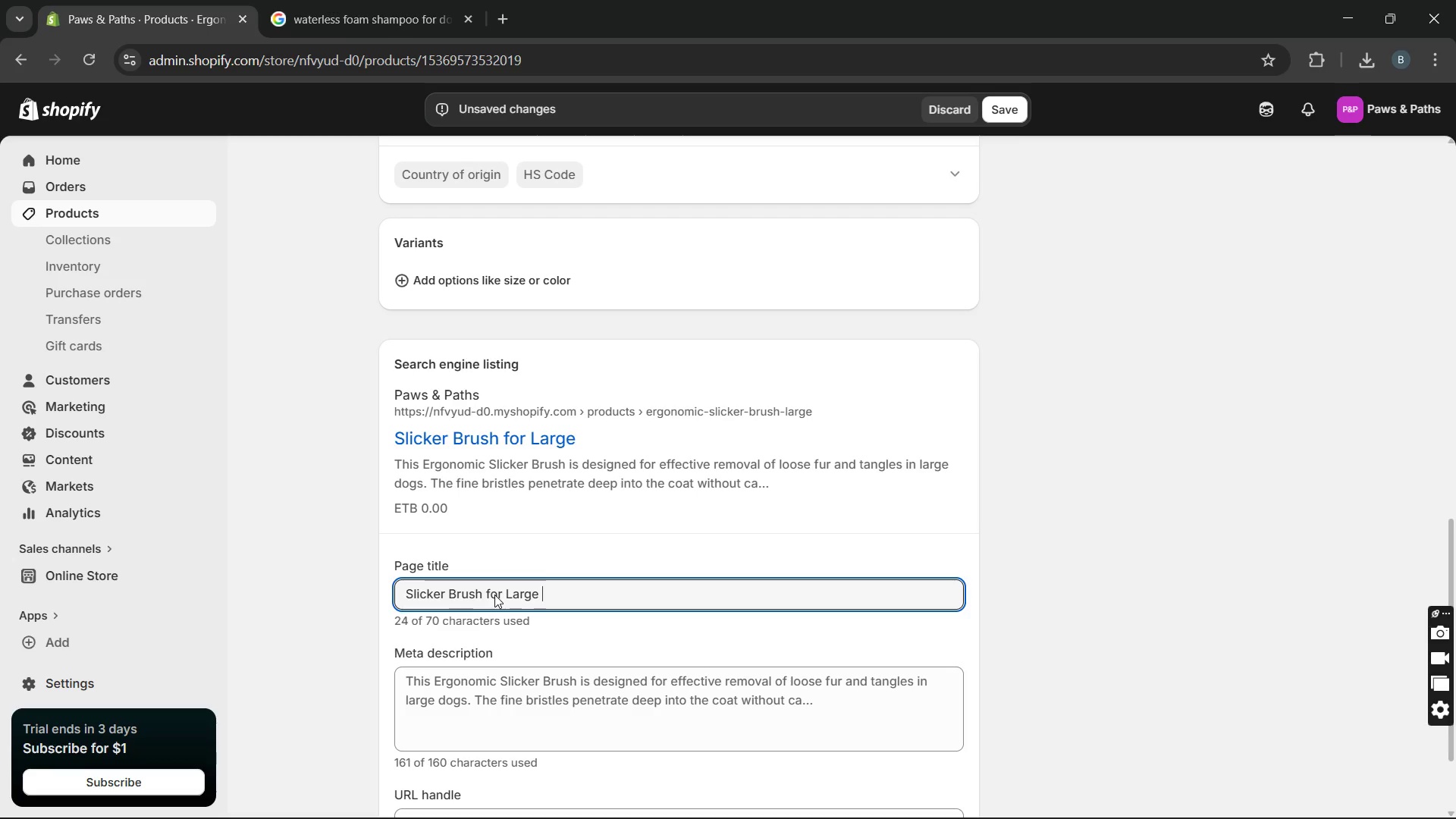 
type( Dog)
 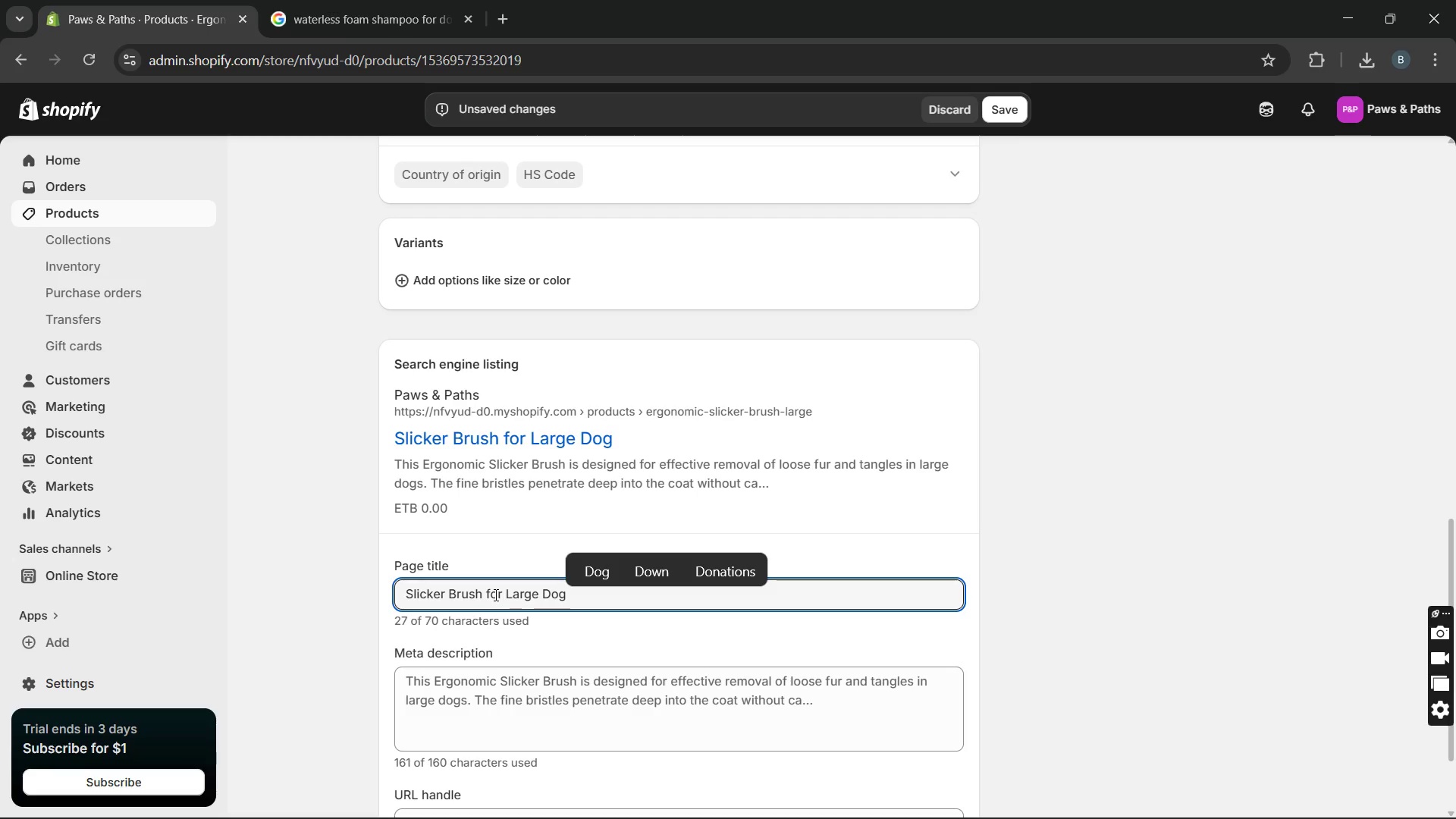 
wait(6.12)
 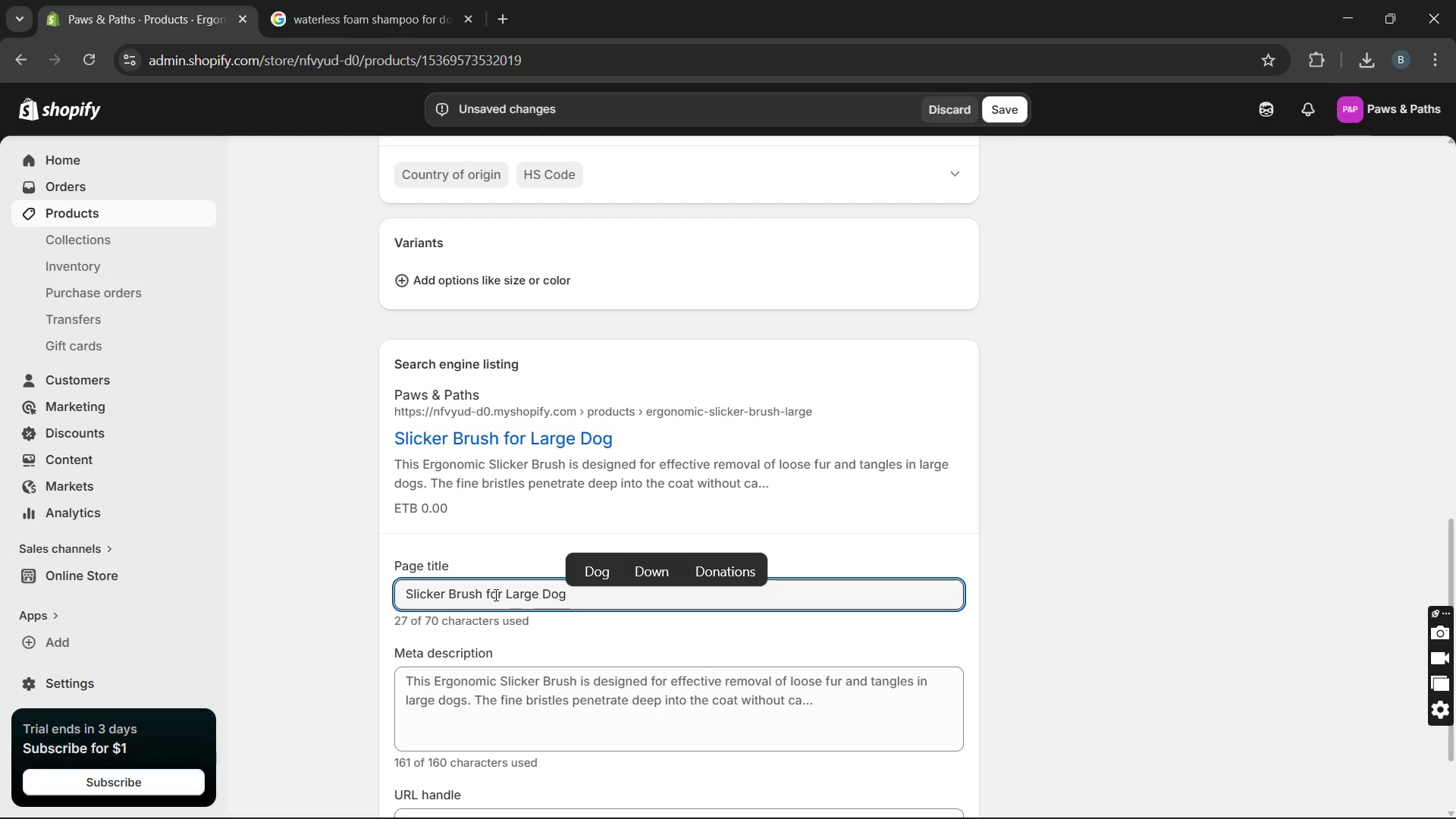 
key(S)
 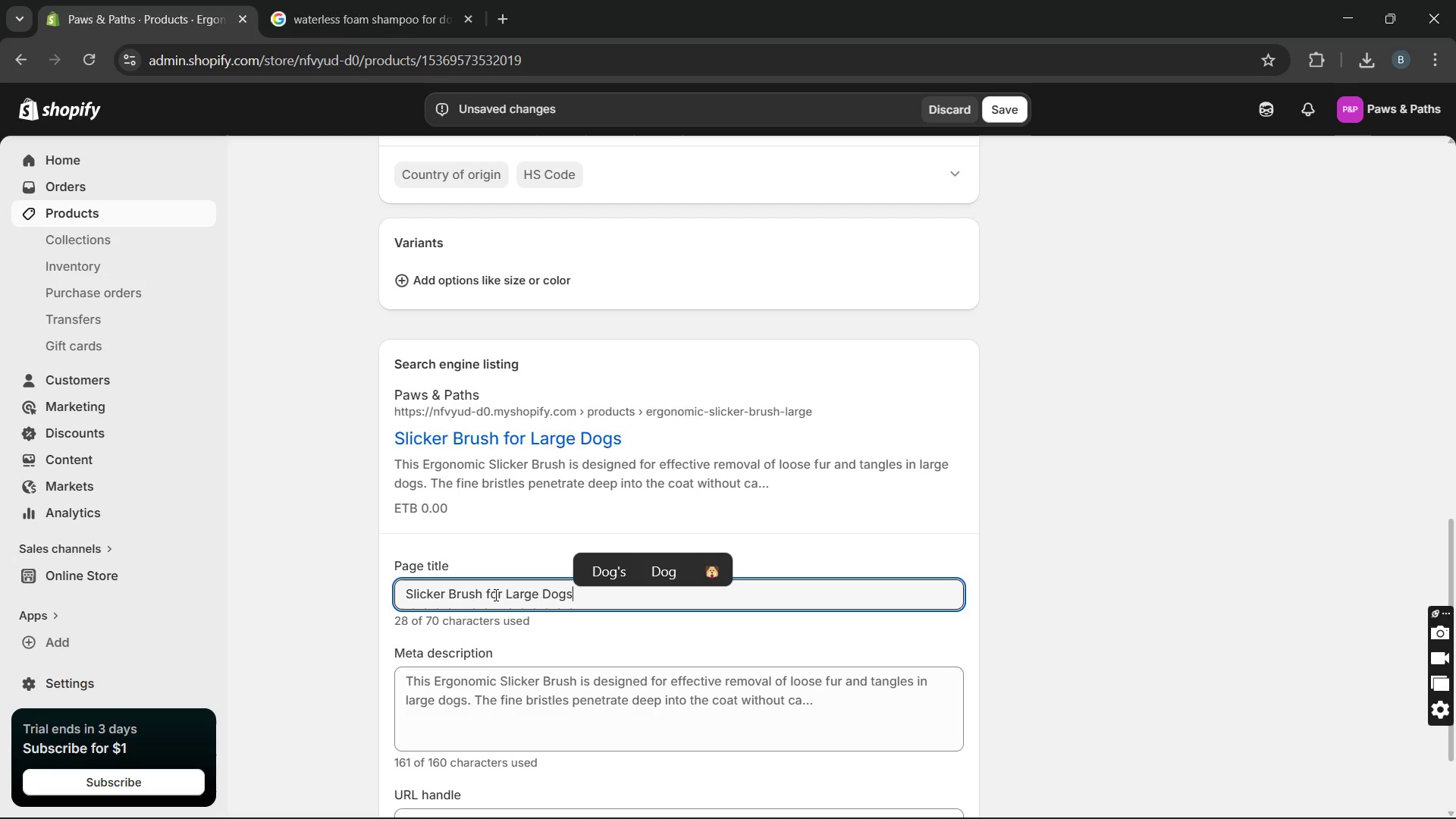 
type( [Break] Professional Grooming Tool)
 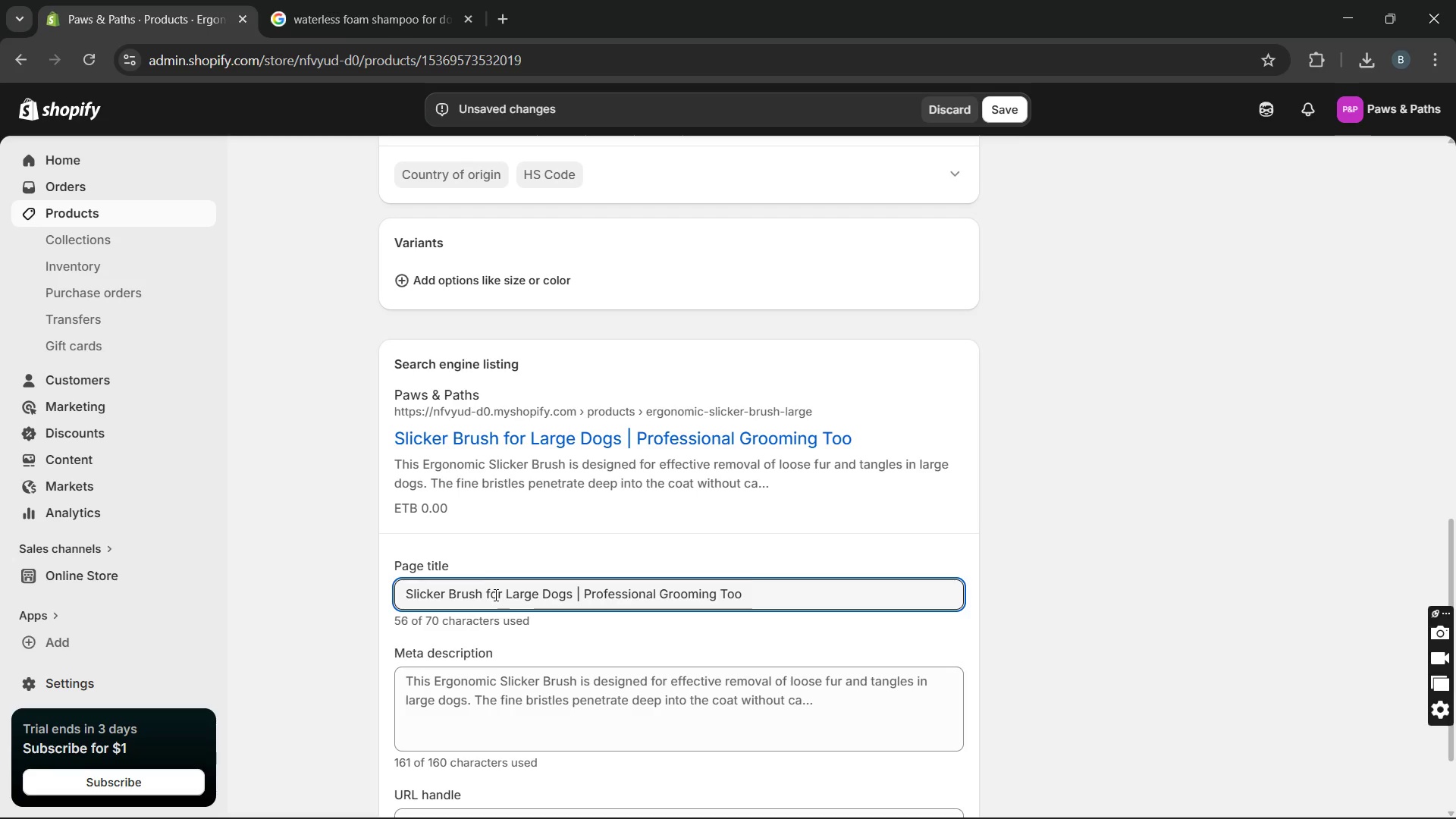 
hold_key(key=ControlLeft, duration=0.53)
 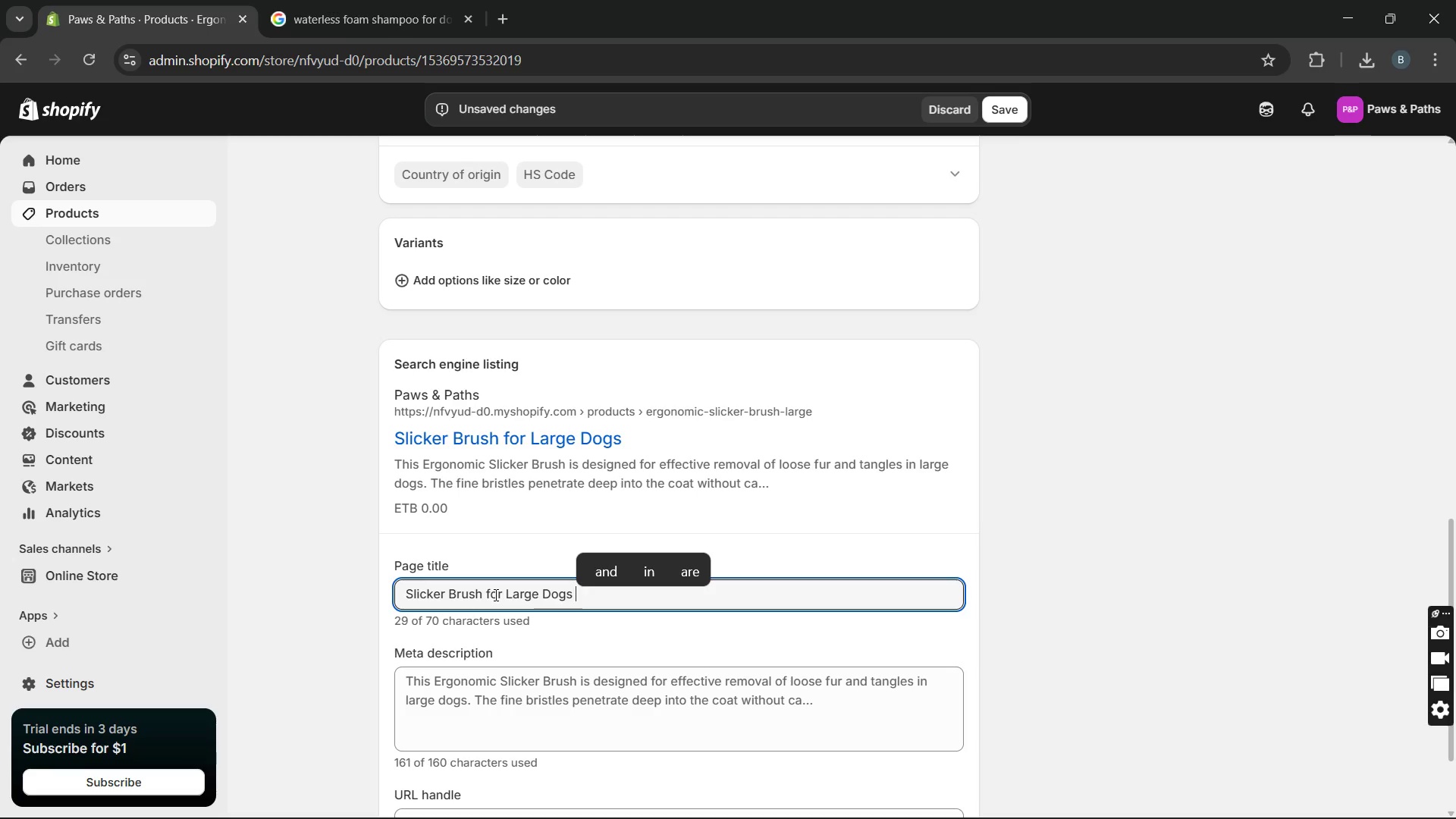 
double_click([487, 685])
 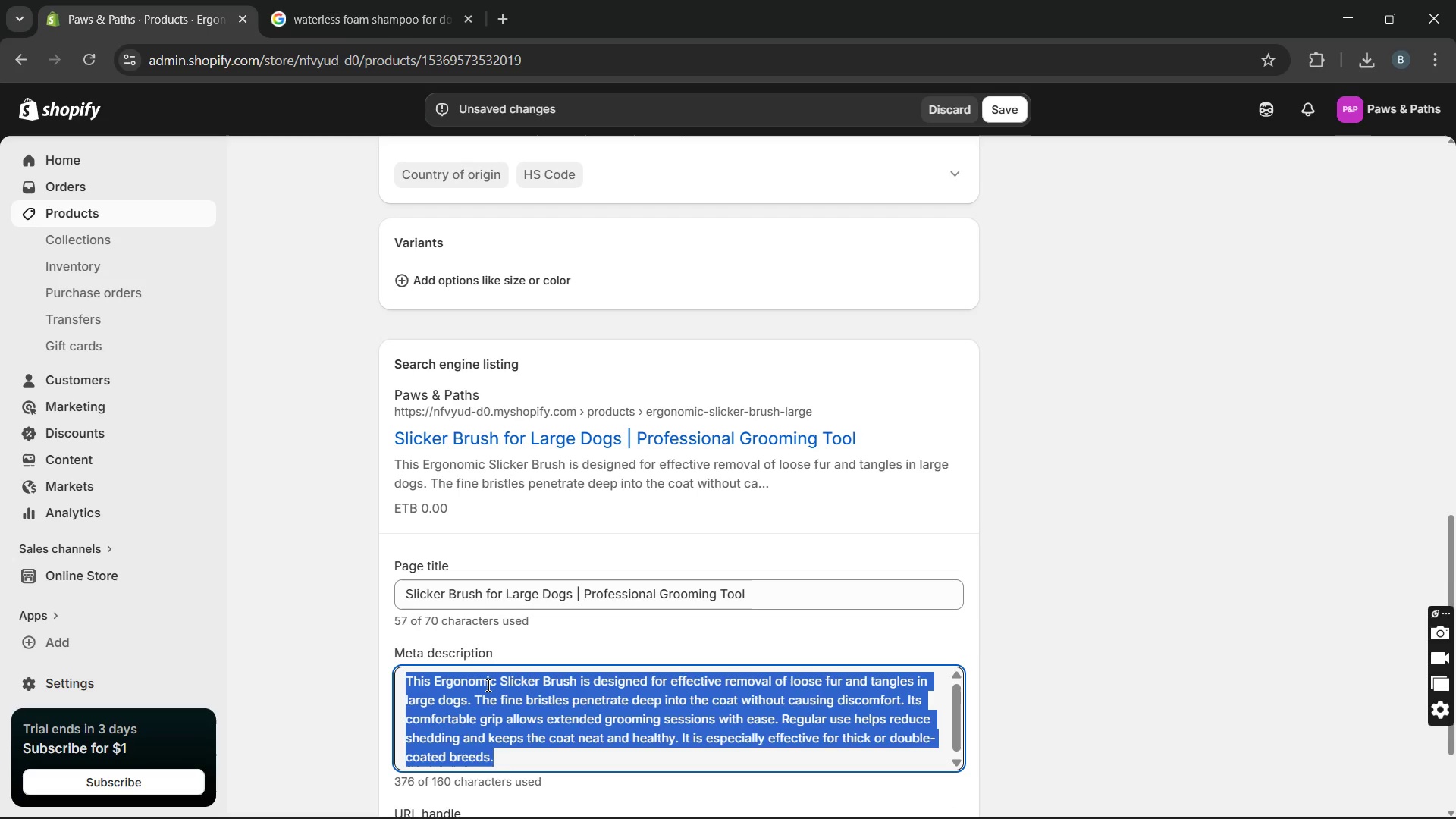 
triple_click([487, 685])
 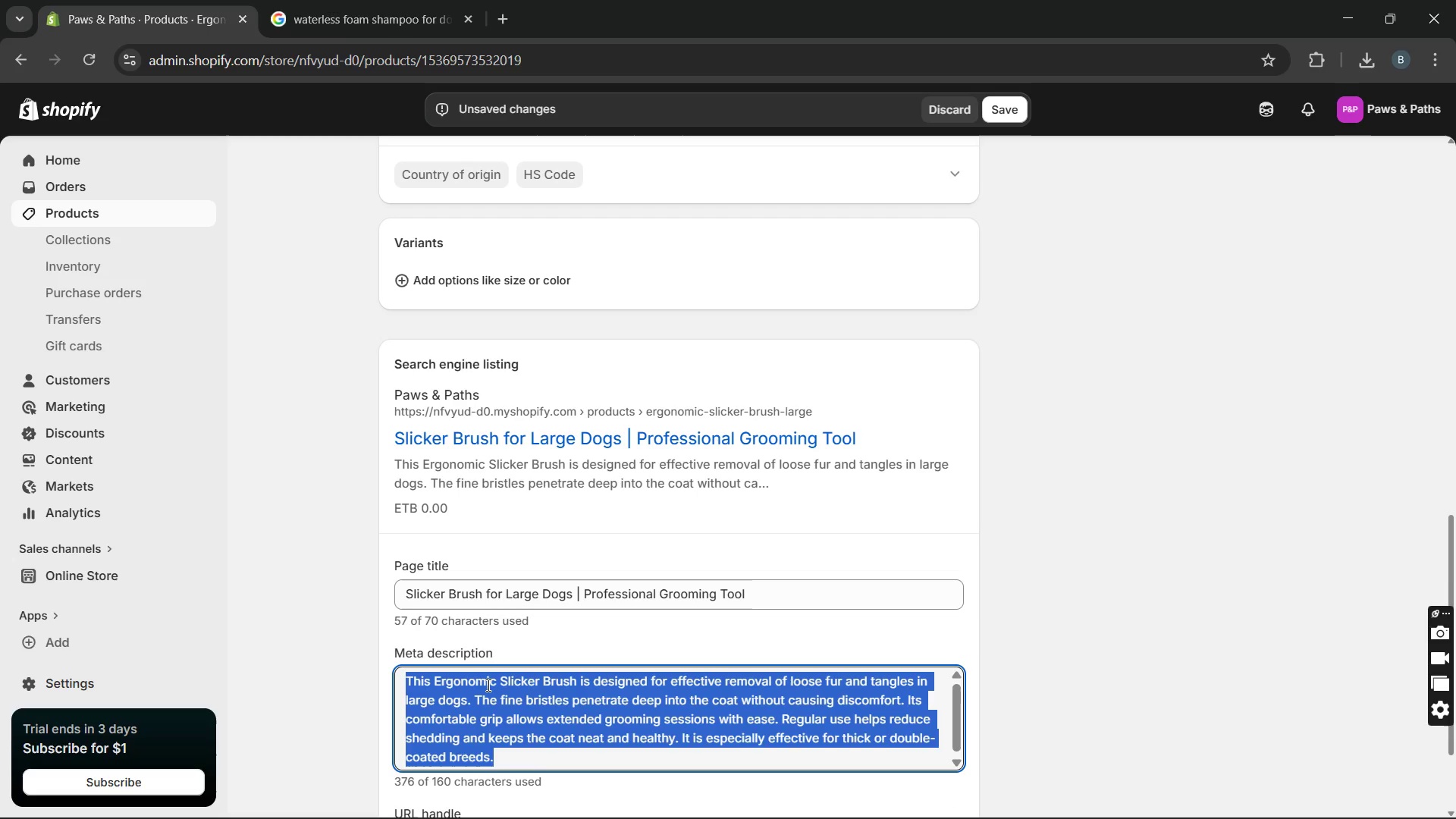 
type(Remove loose fur and tangles with an ergonomic alicker brush for large dogs.)
 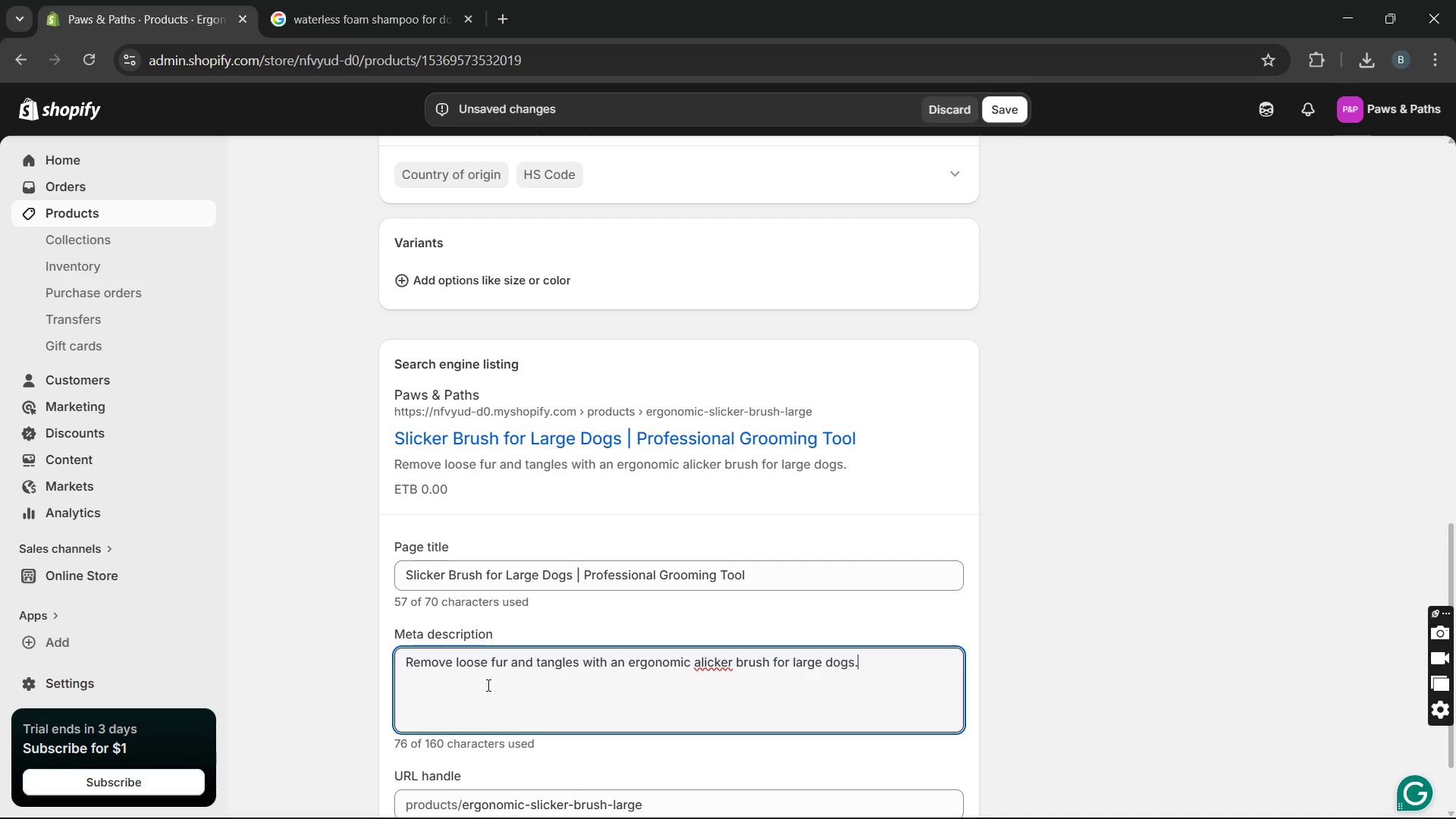 
type( Shop now.)
 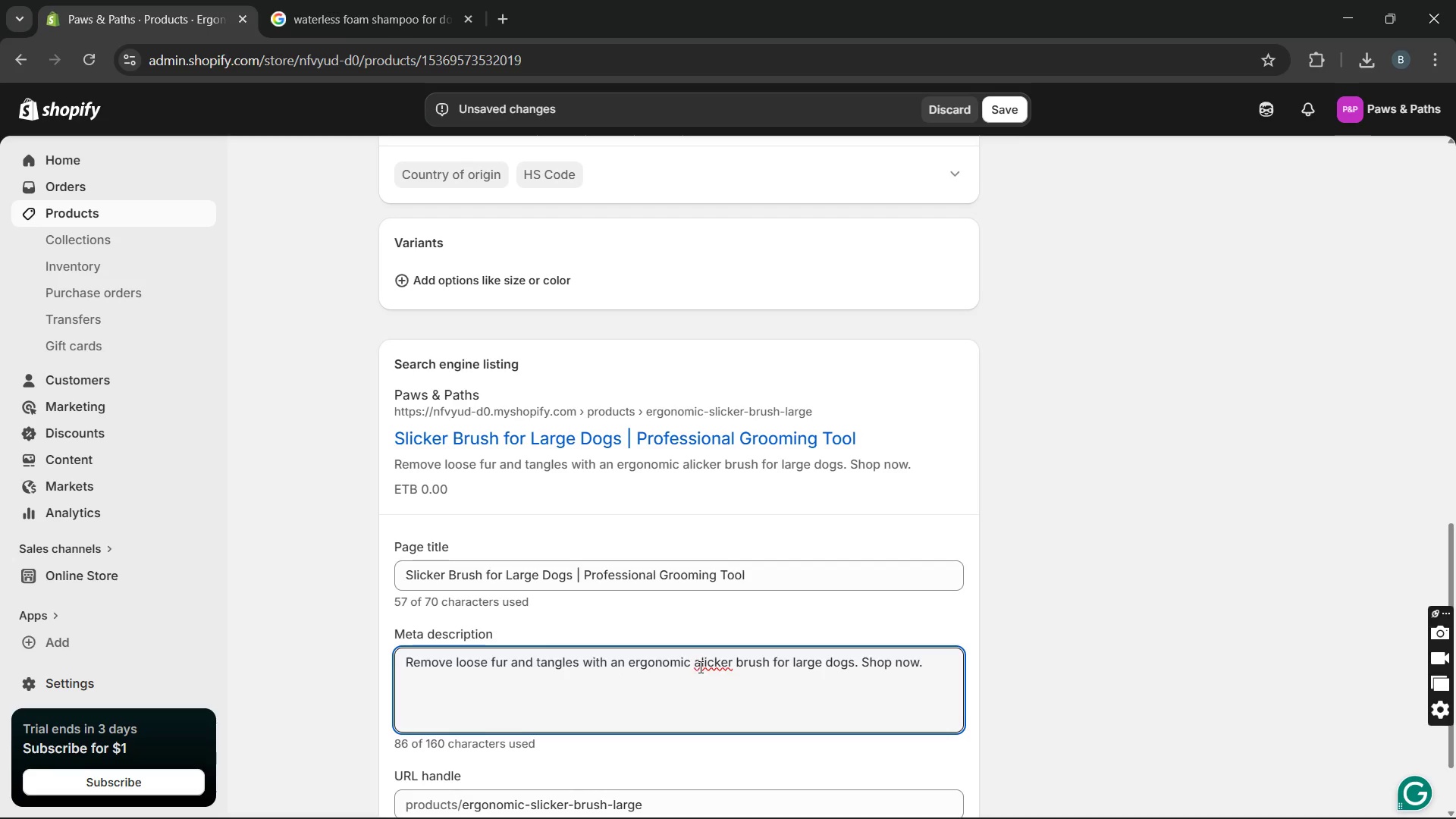 
left_click([699, 666])
 